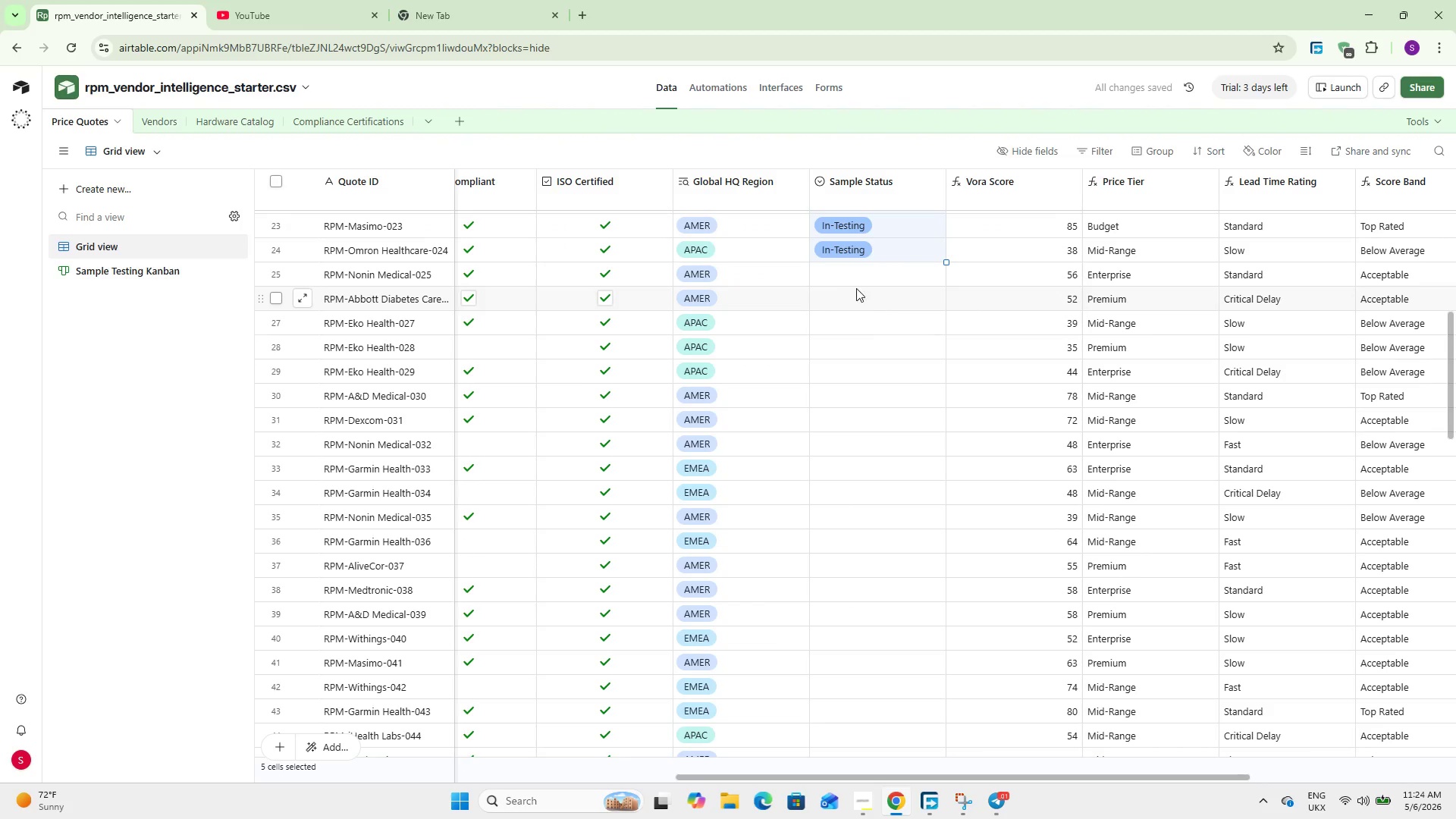 
double_click([860, 275])
 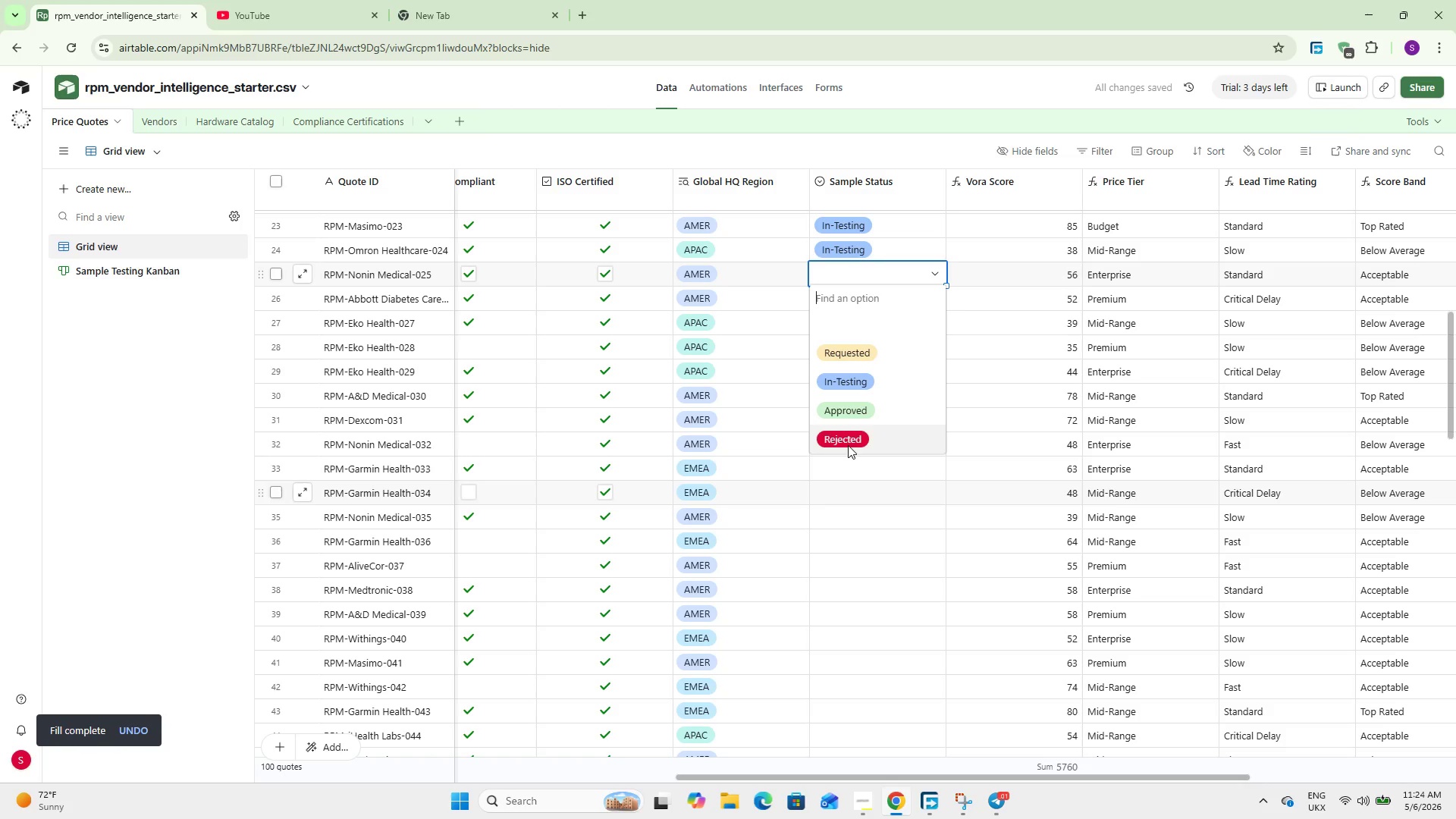 
left_click([852, 434])
 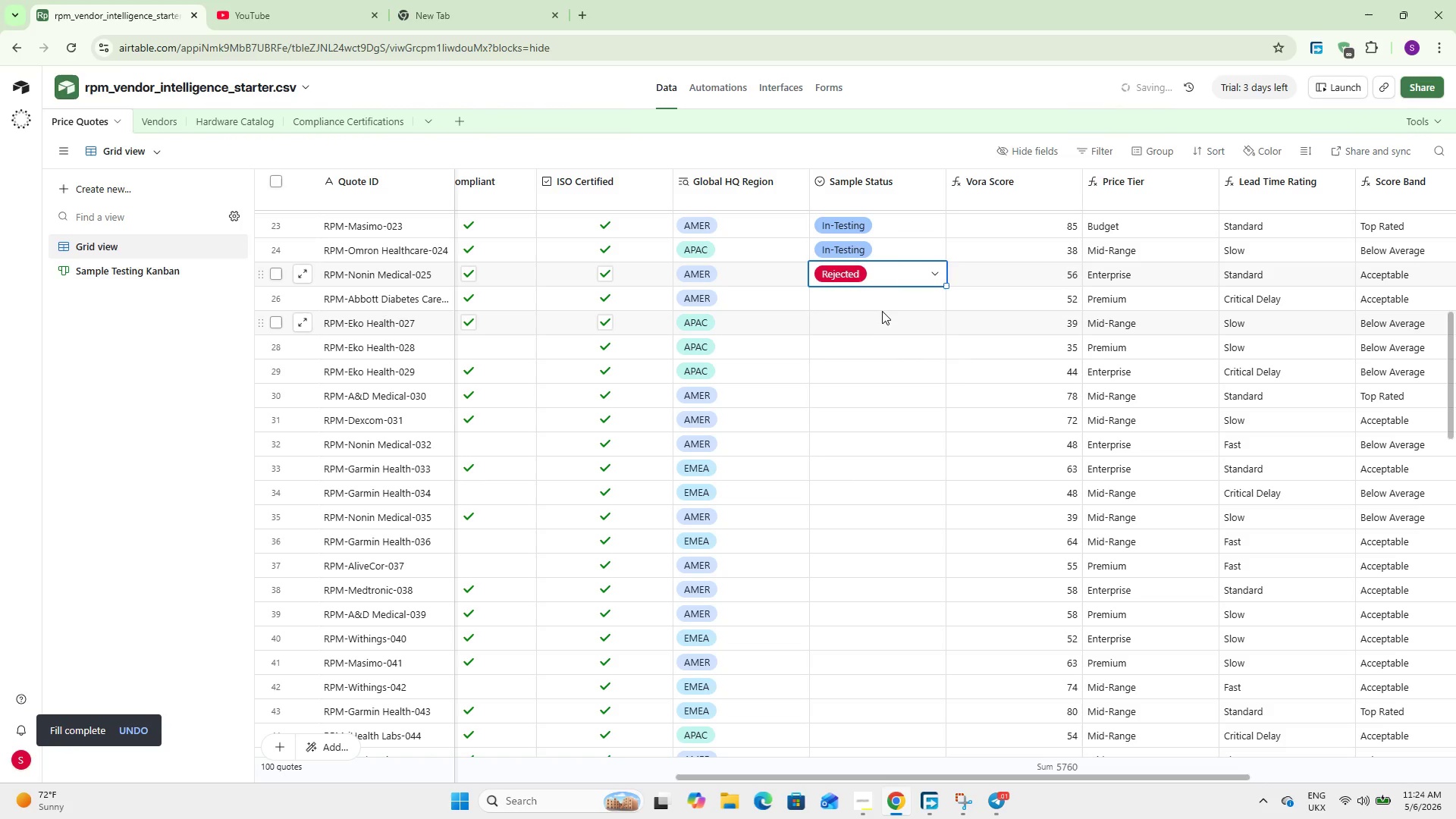 
left_click([881, 311])
 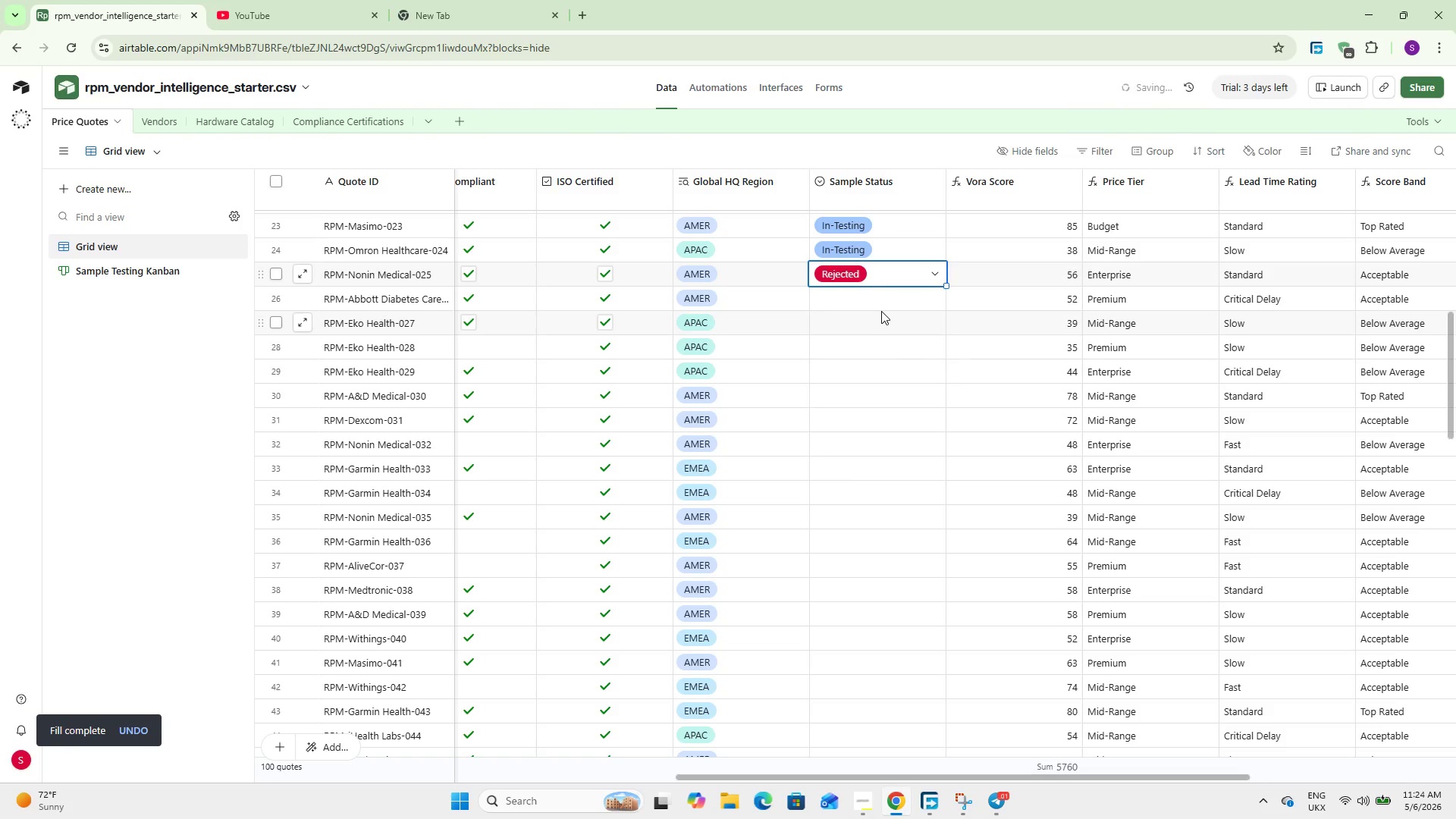 
double_click([880, 310])
 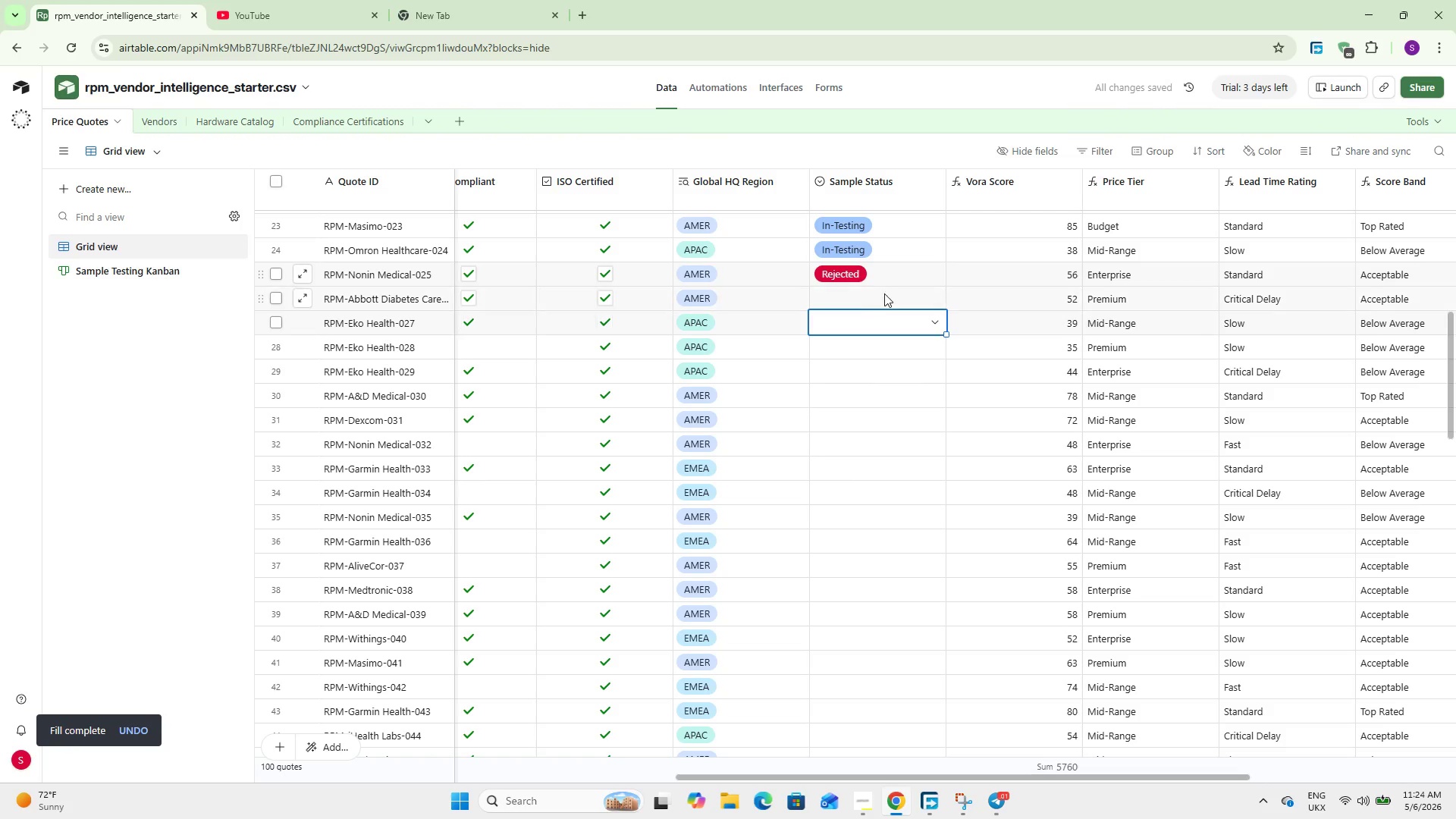 
double_click([883, 290])
 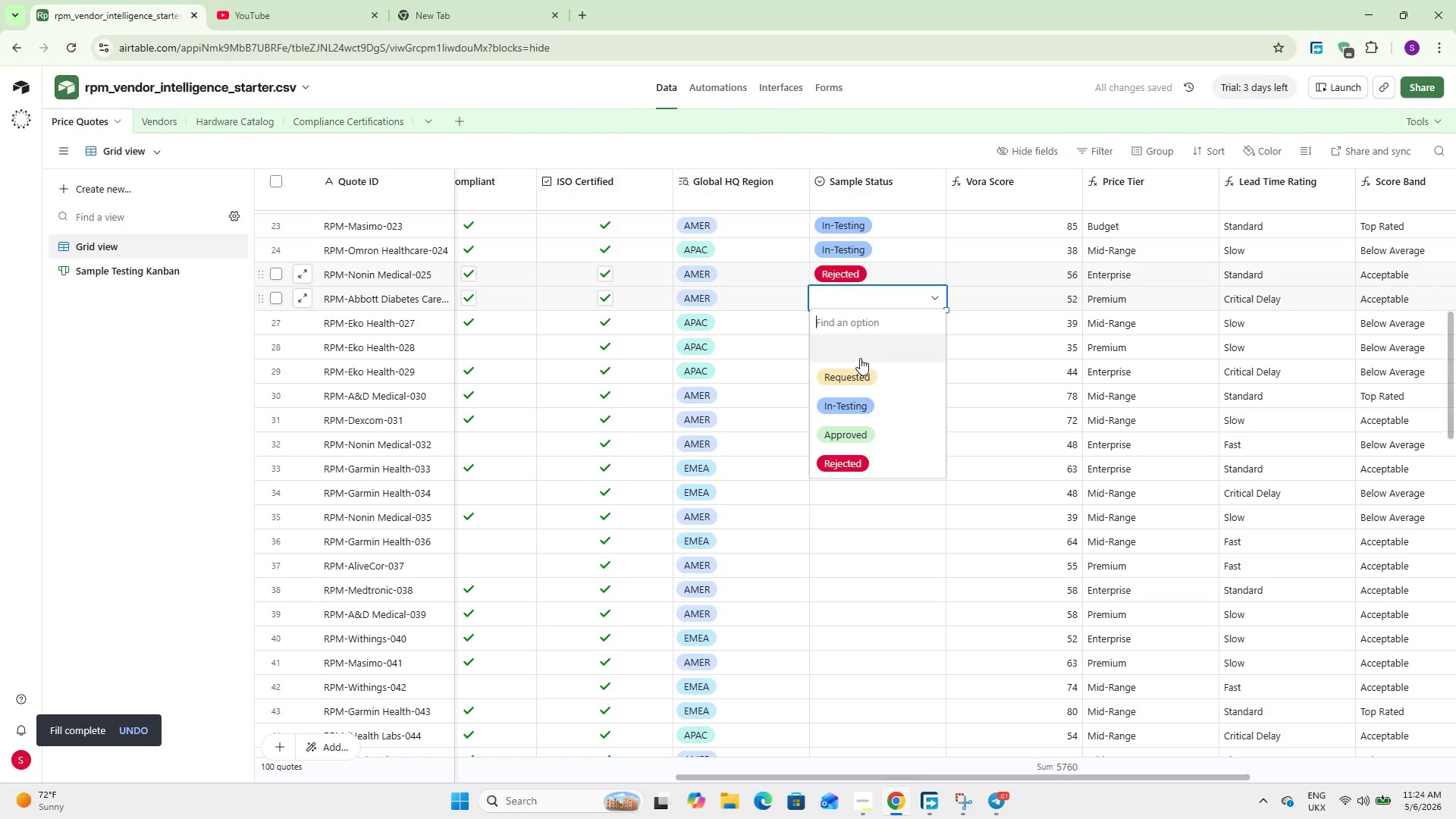 
left_click([860, 378])
 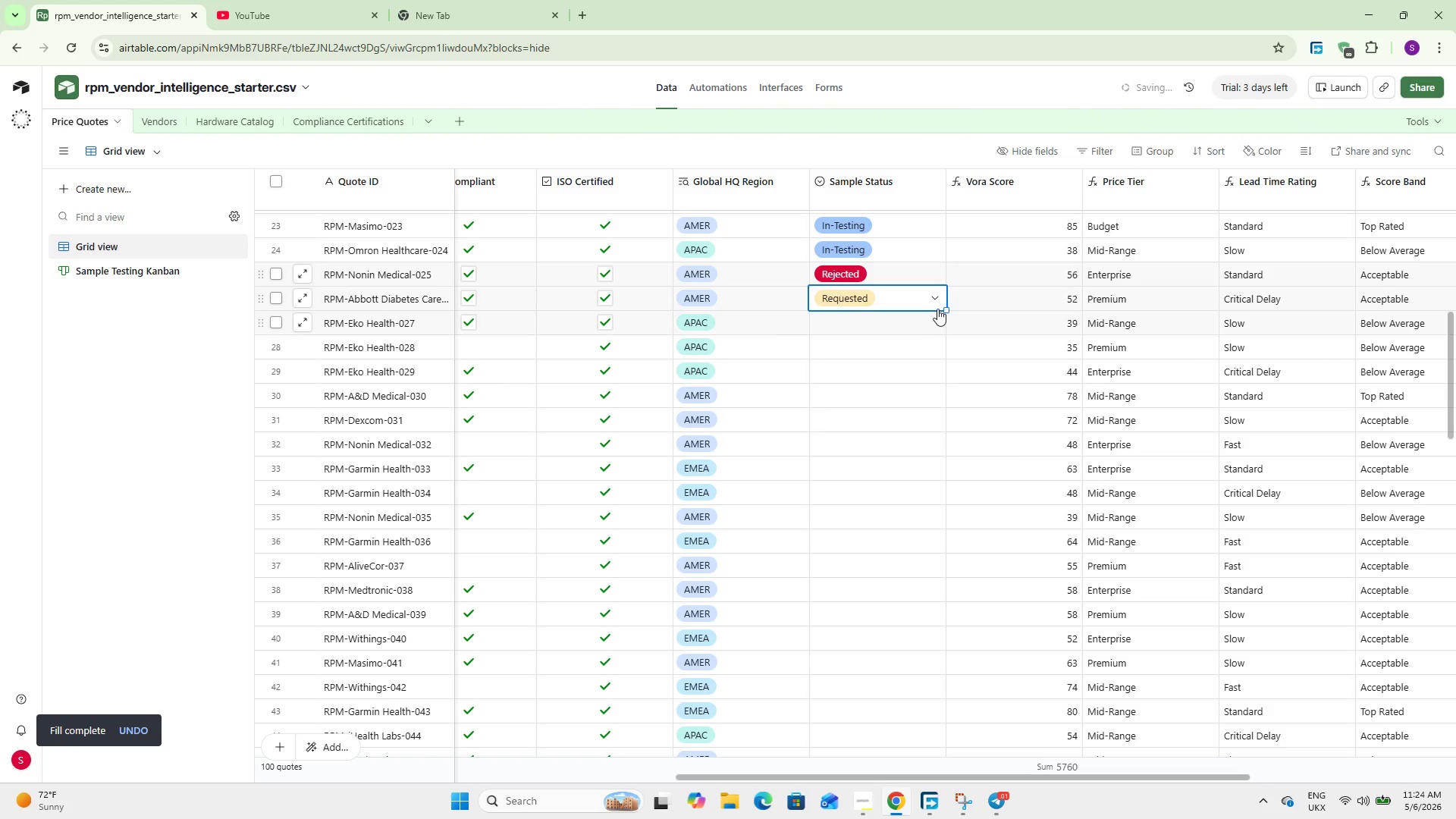 
left_click_drag(start_coordinate=[943, 306], to_coordinate=[944, 401])
 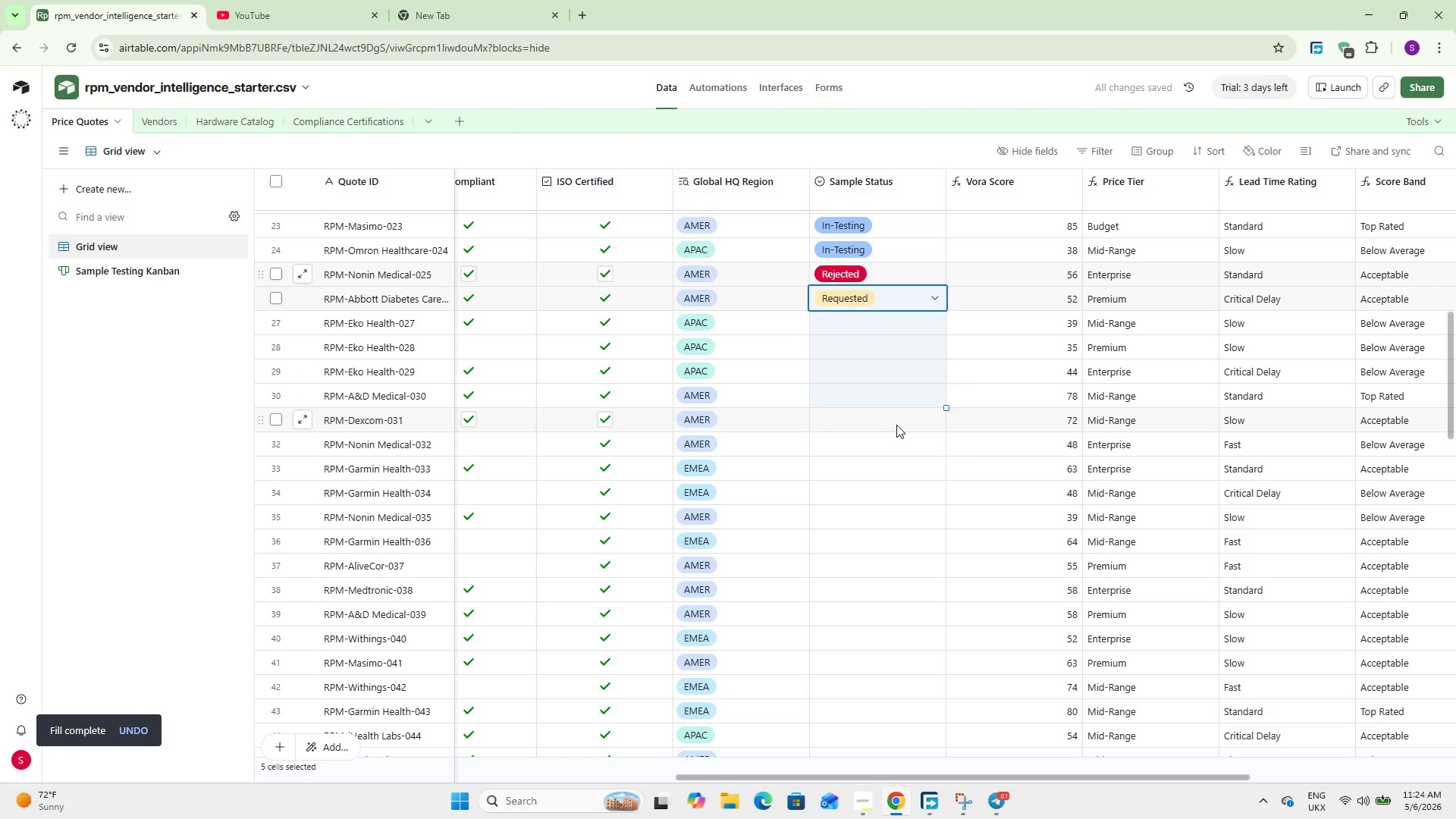 
double_click([896, 425])
 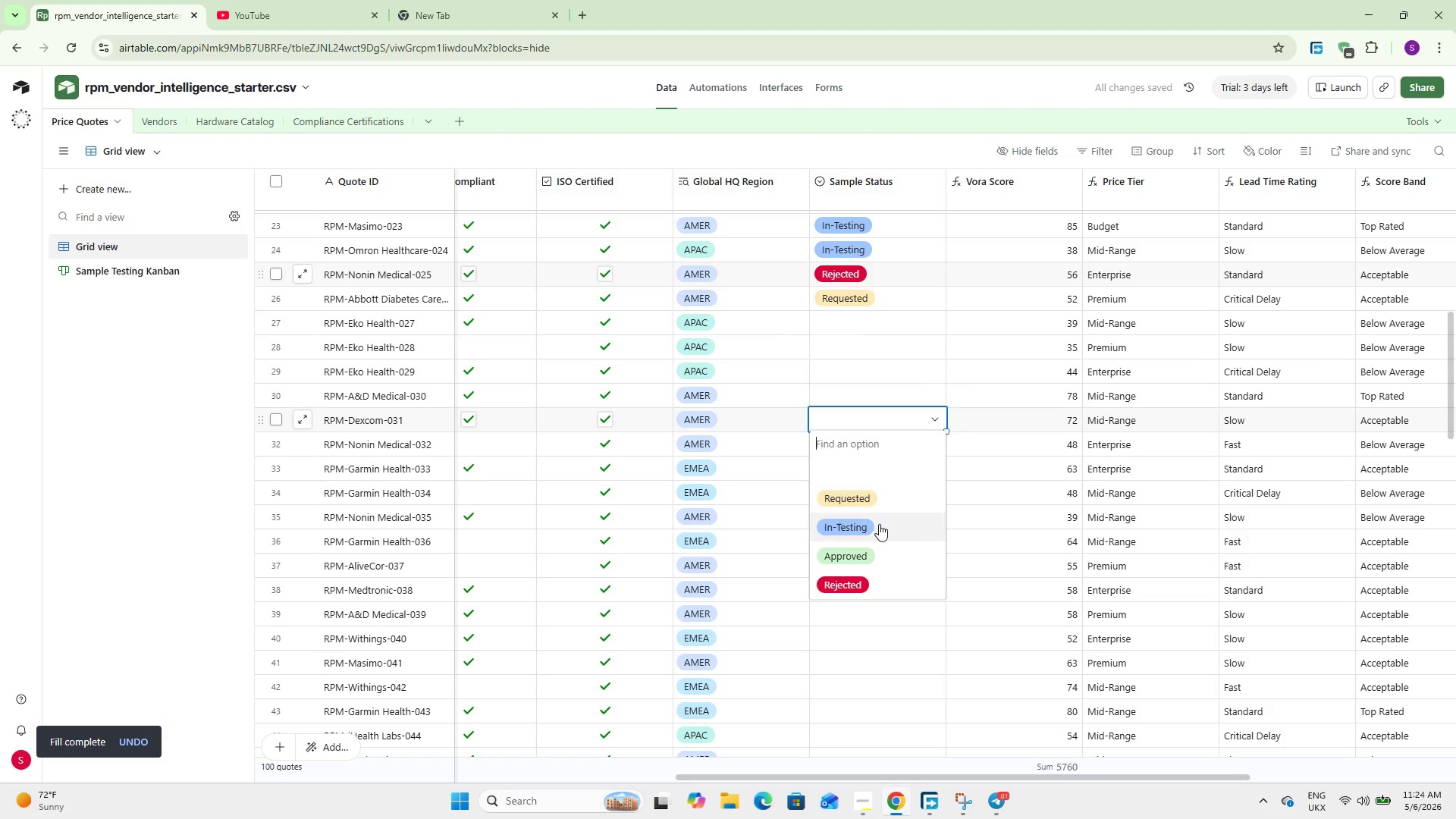 
left_click([879, 527])
 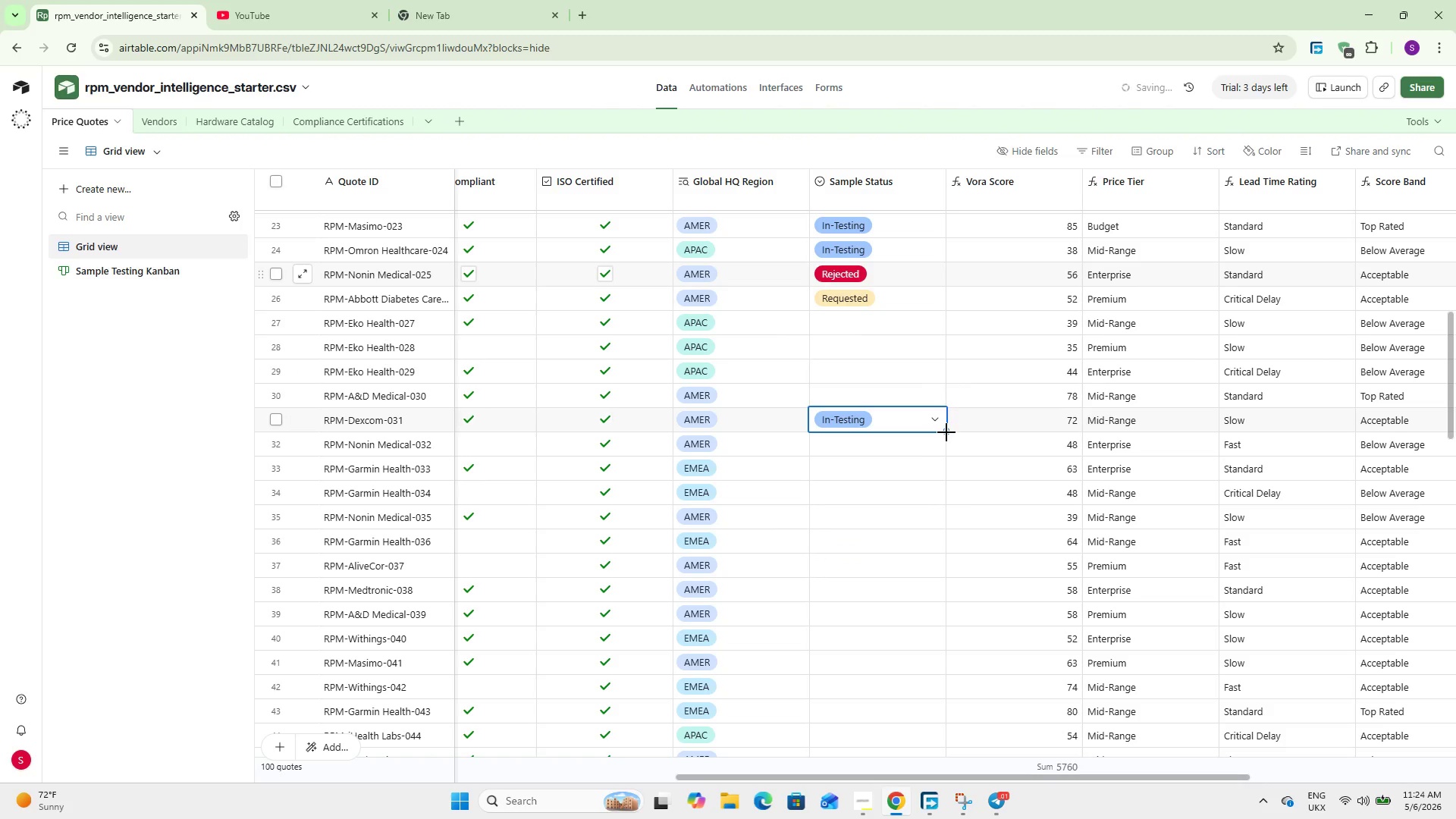 
left_click_drag(start_coordinate=[946, 432], to_coordinate=[937, 538])
 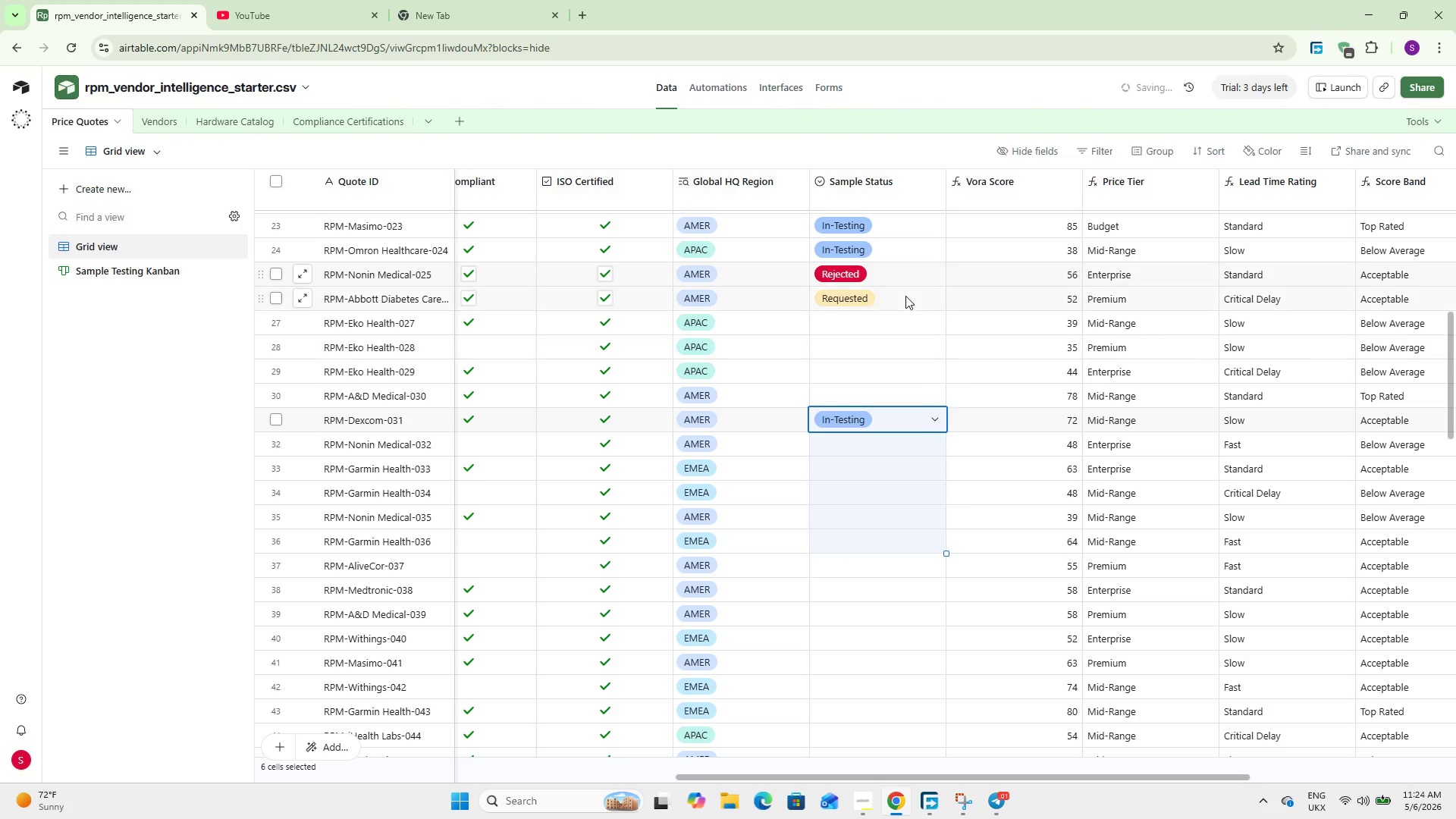 
left_click([905, 289])
 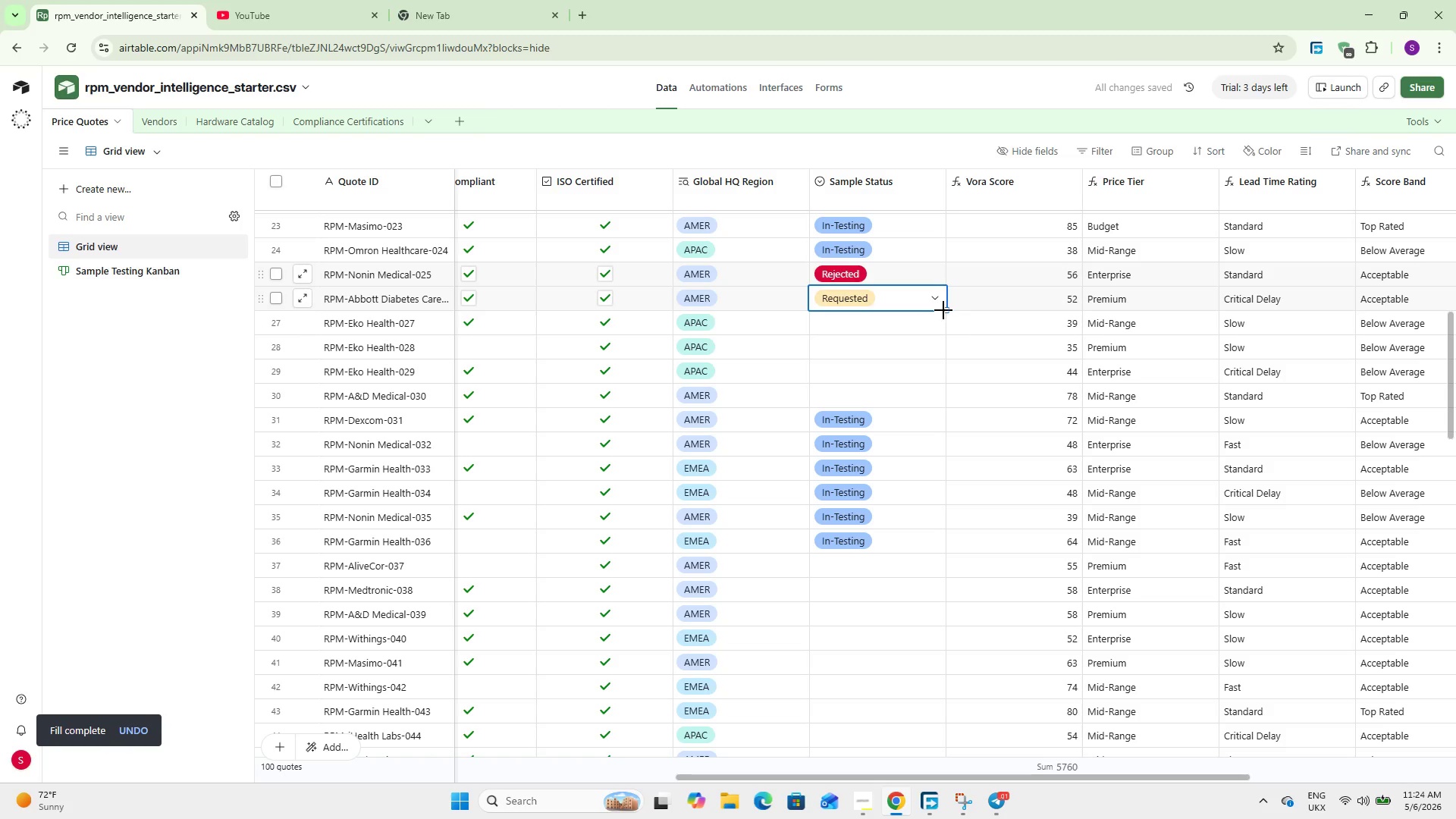 
left_click_drag(start_coordinate=[946, 309], to_coordinate=[947, 383])
 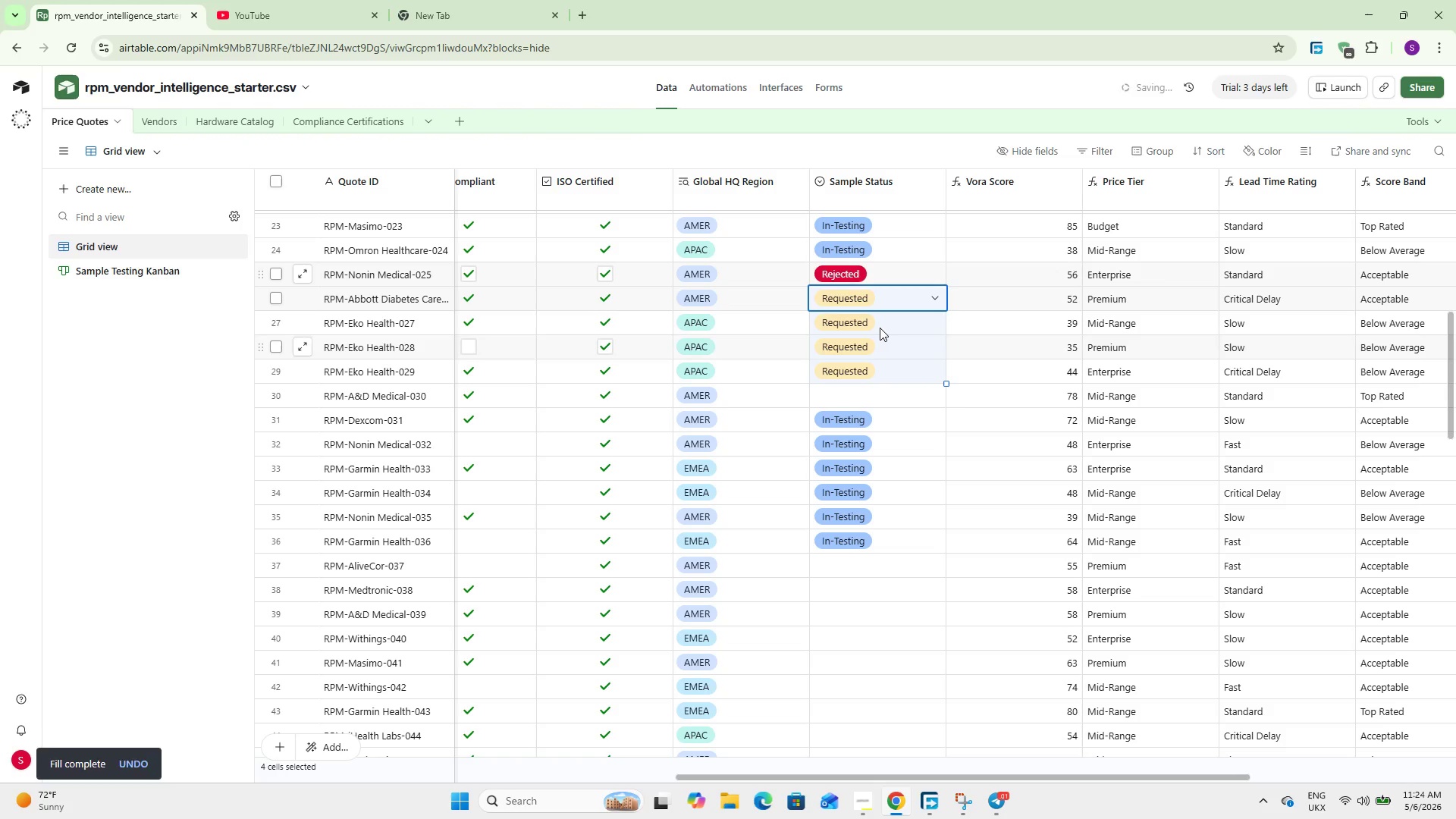 
double_click([879, 327])
 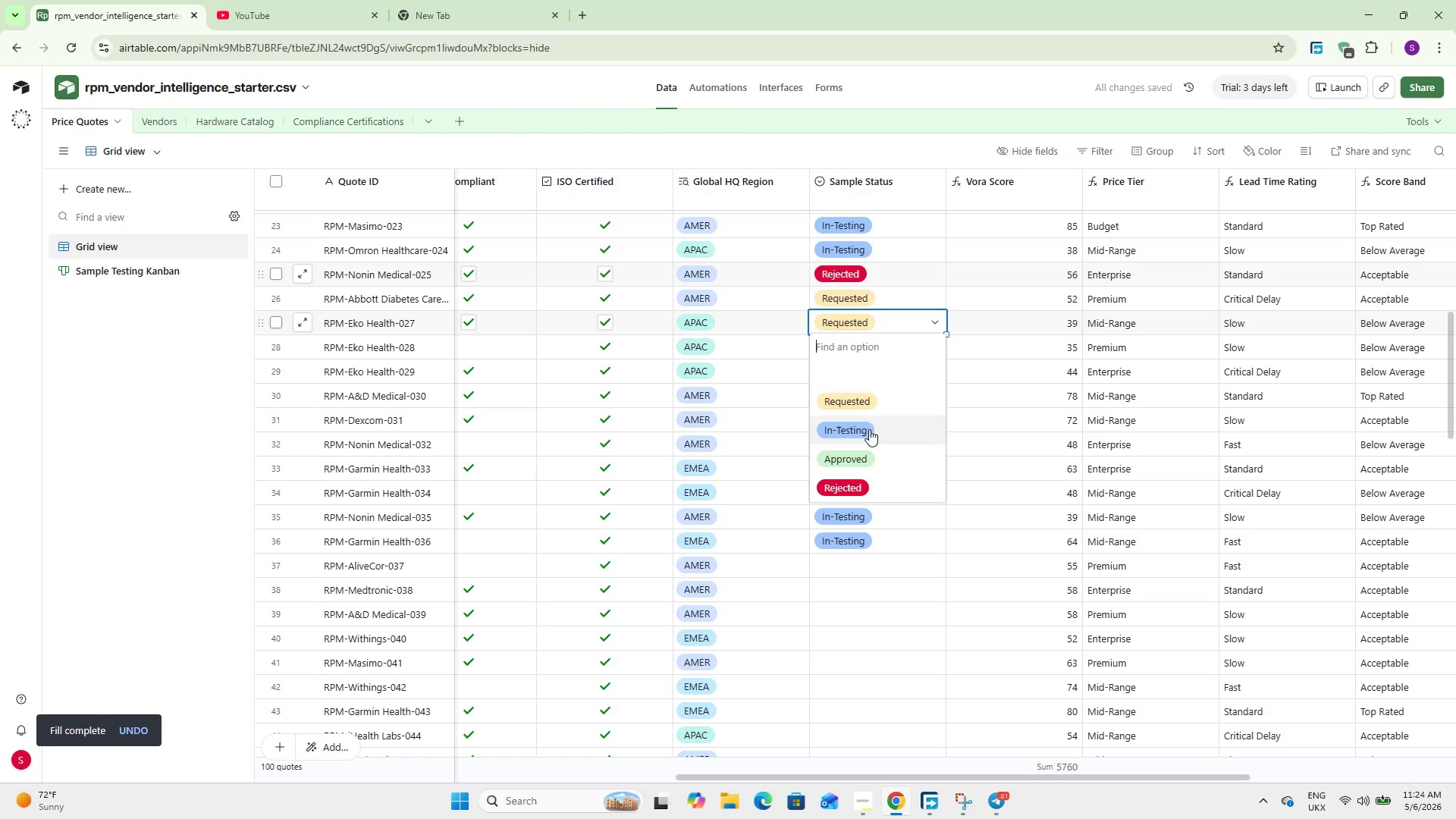 
left_click([868, 447])
 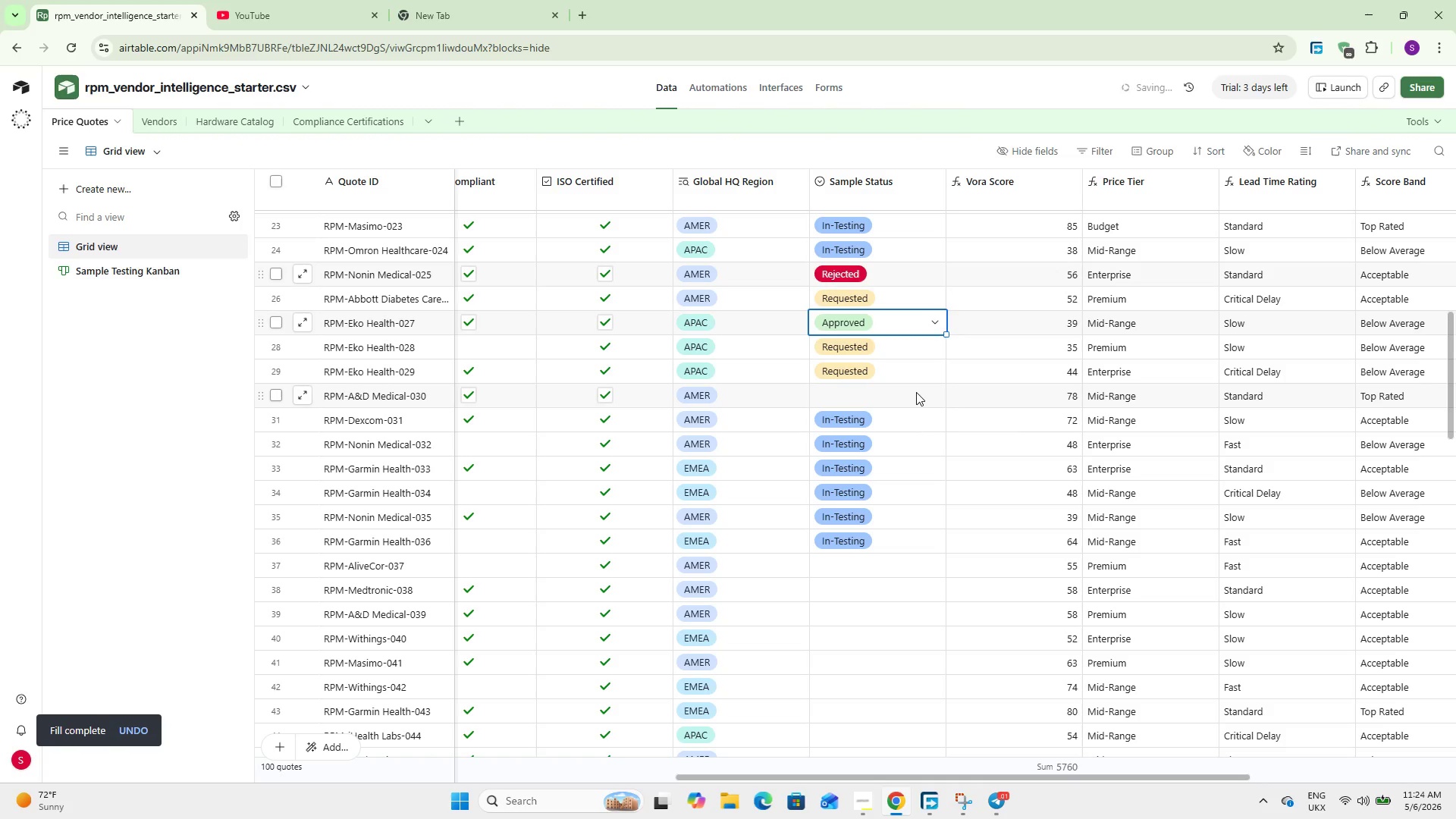 
double_click([916, 392])
 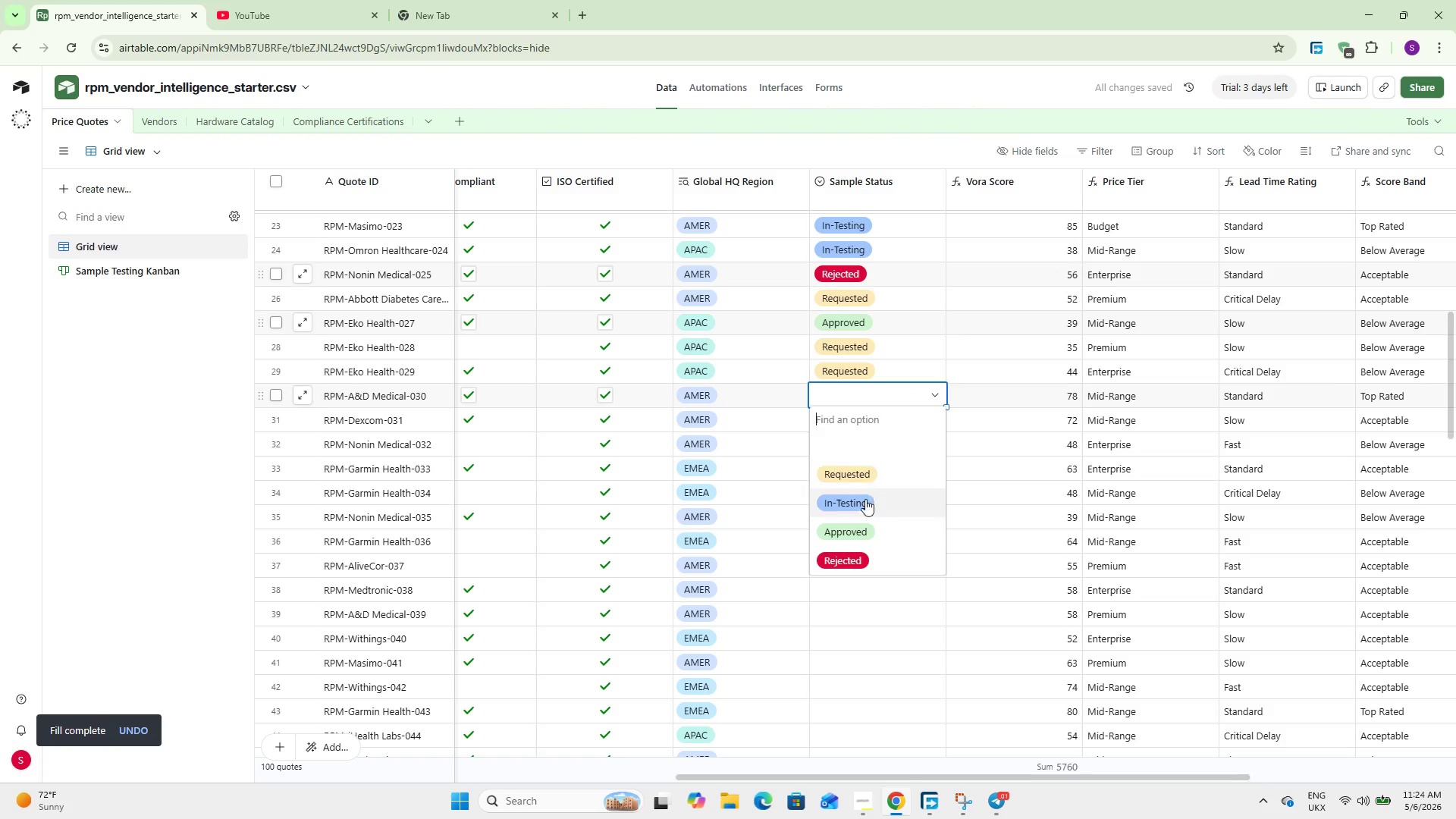 
left_click([865, 516])
 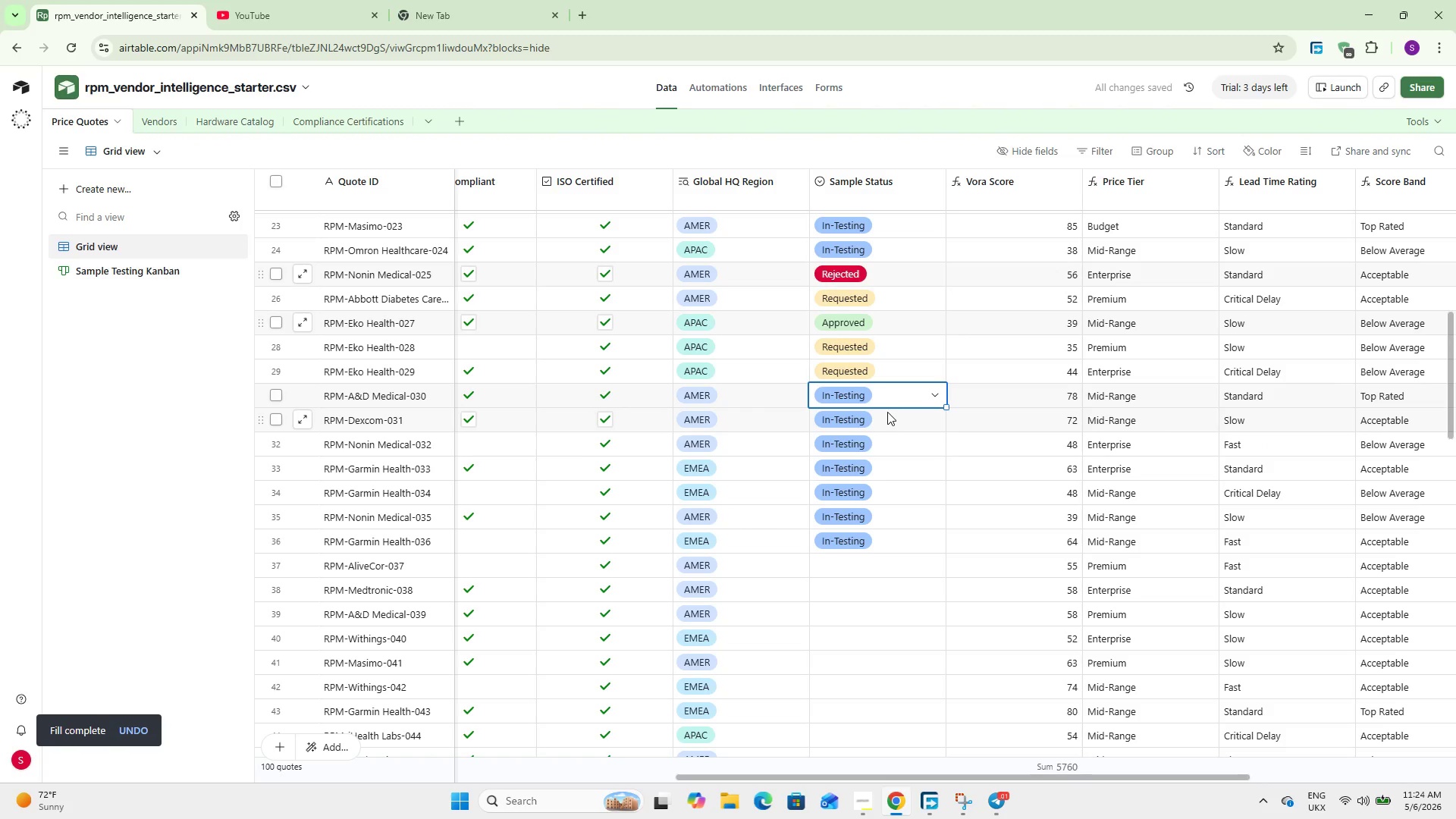 
double_click([892, 401])
 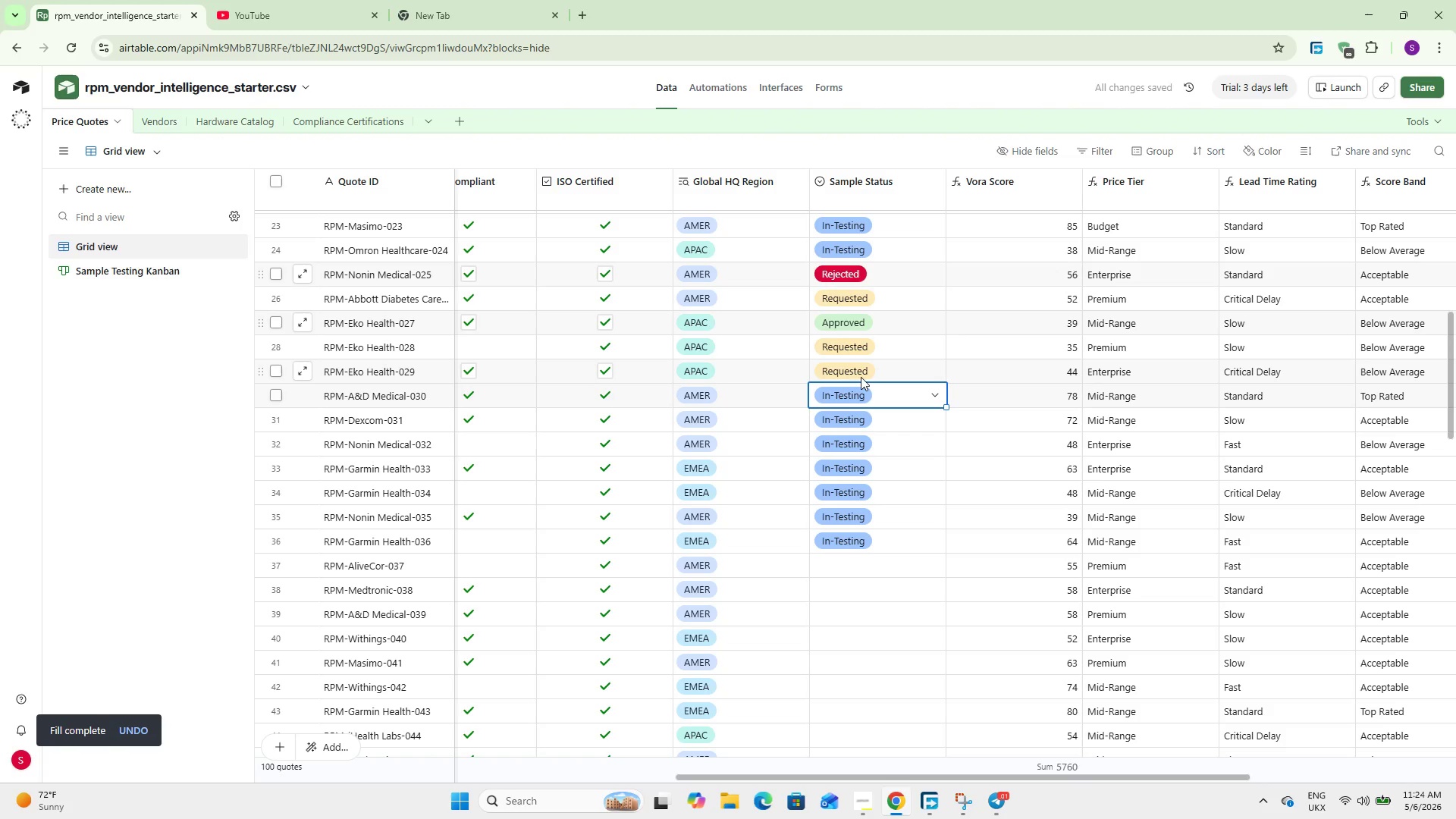 
left_click([861, 382])
 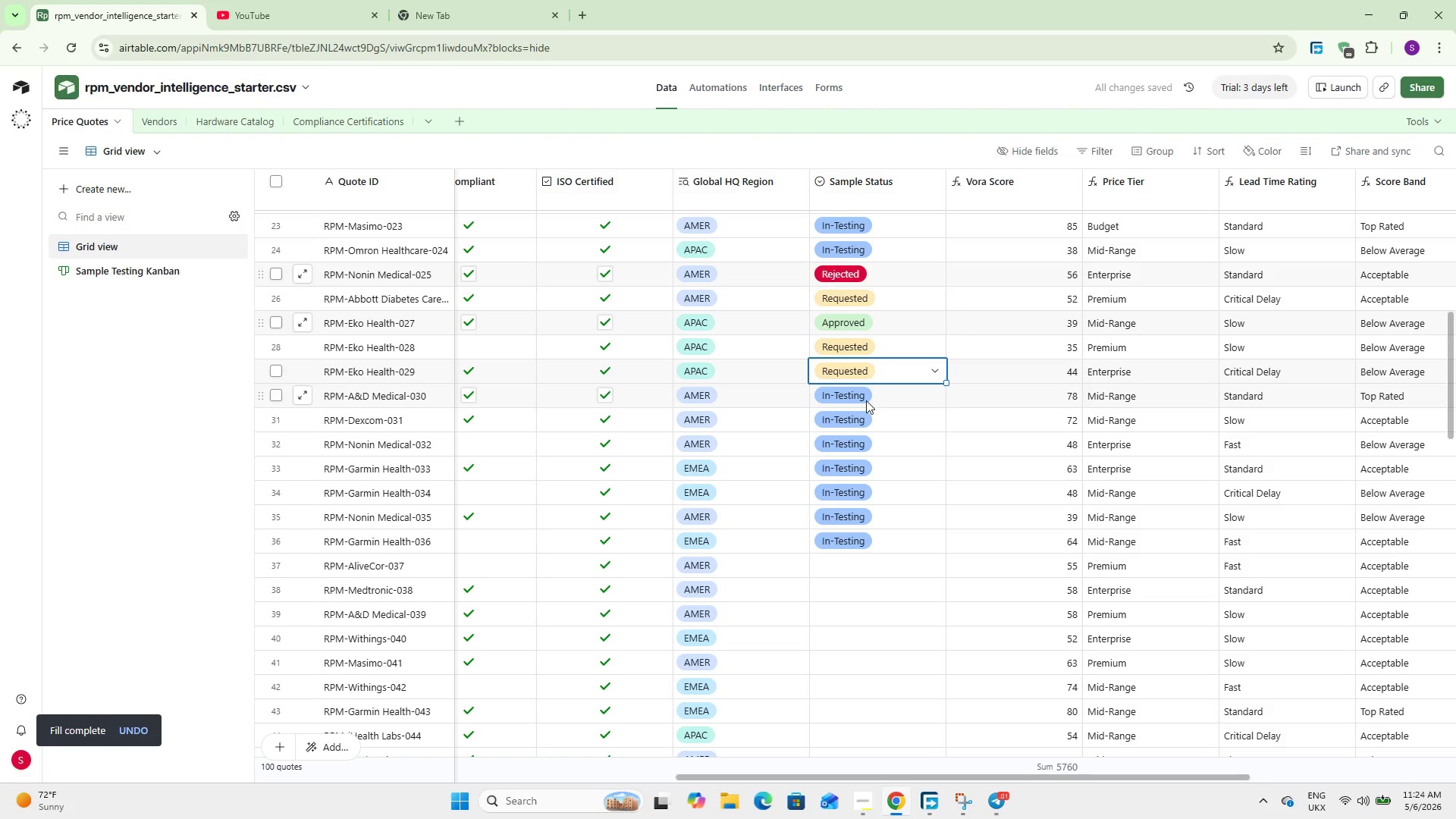 
double_click([866, 400])
 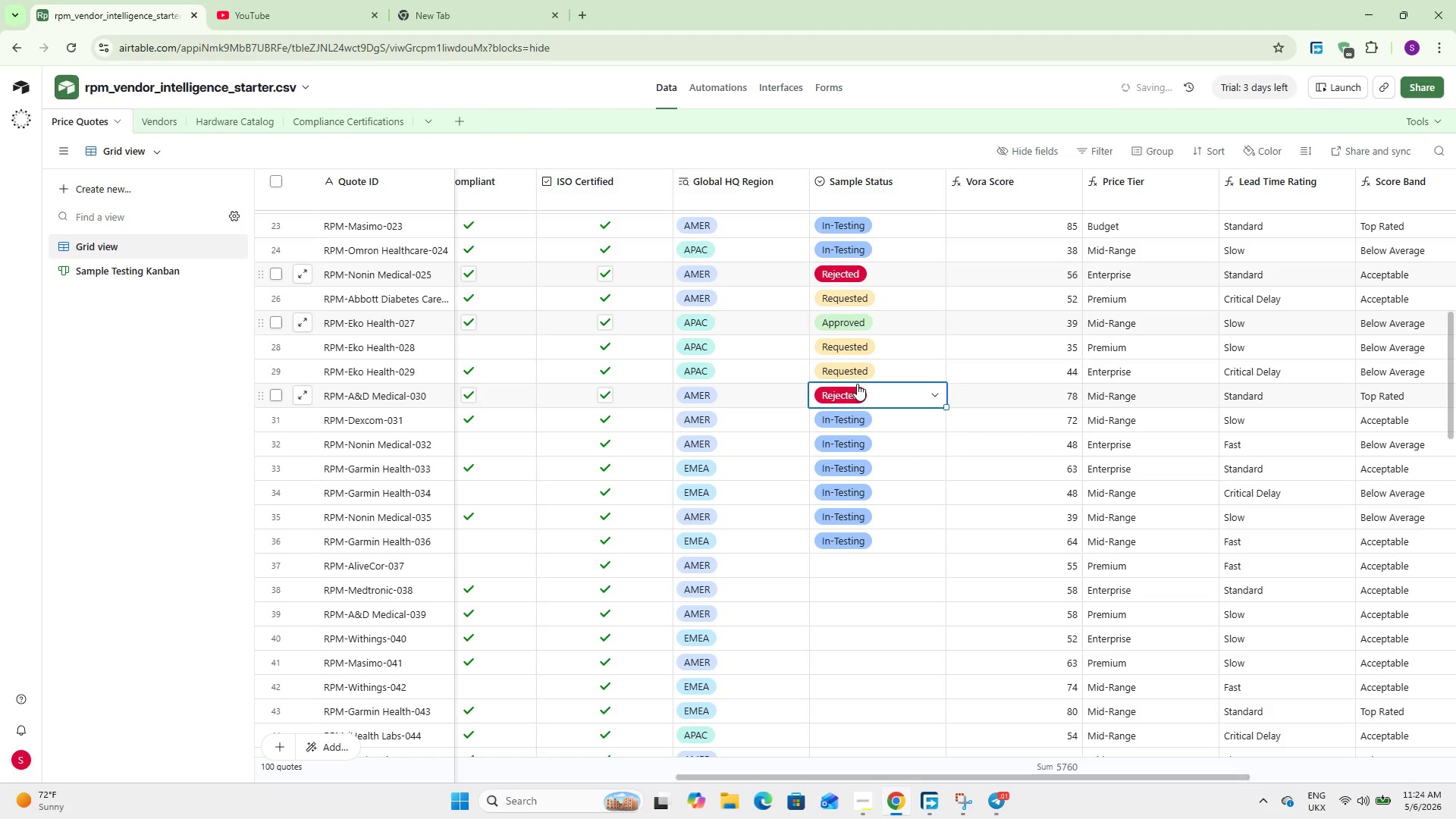 
double_click([861, 416])
 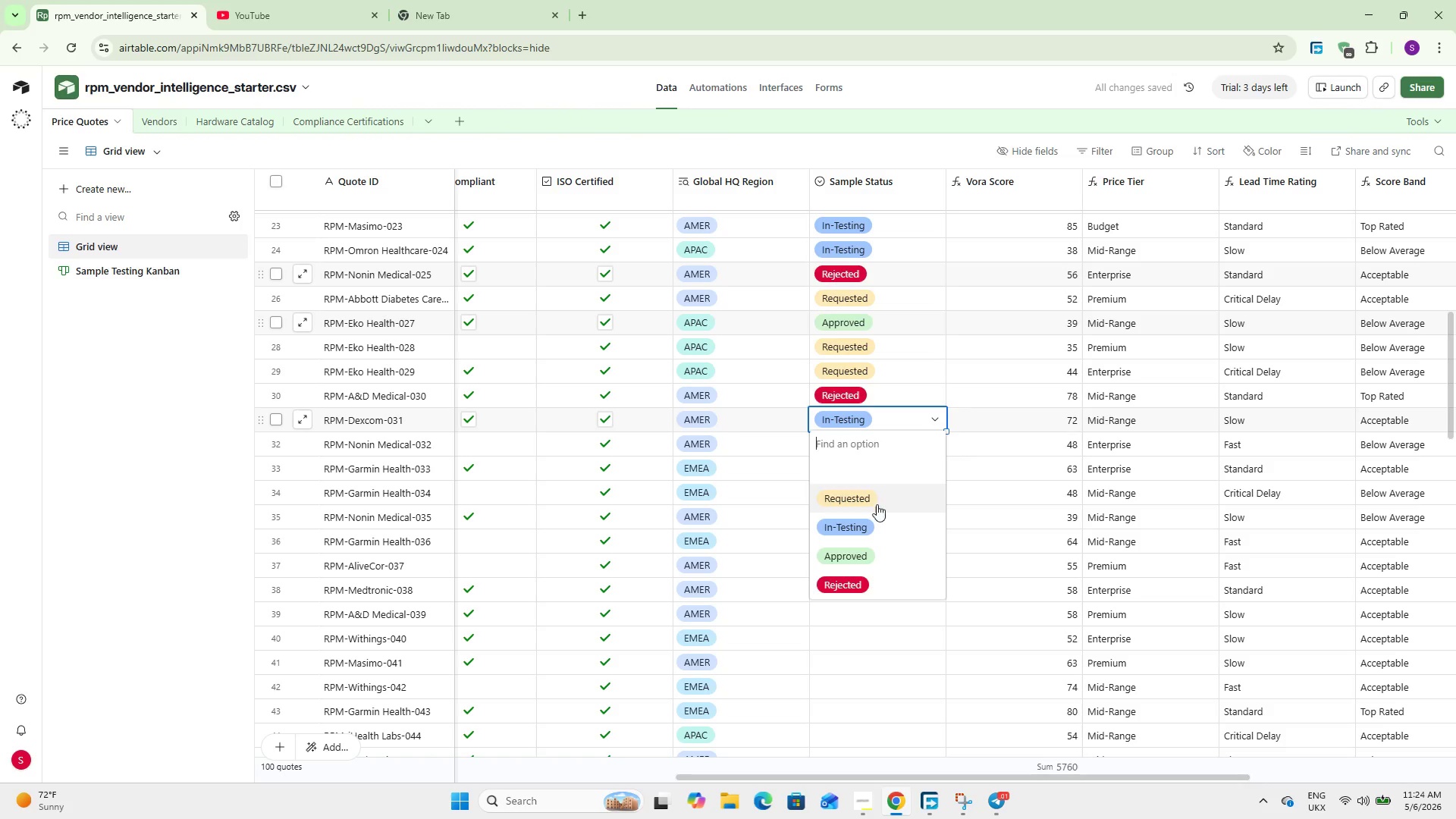 
left_click([872, 554])
 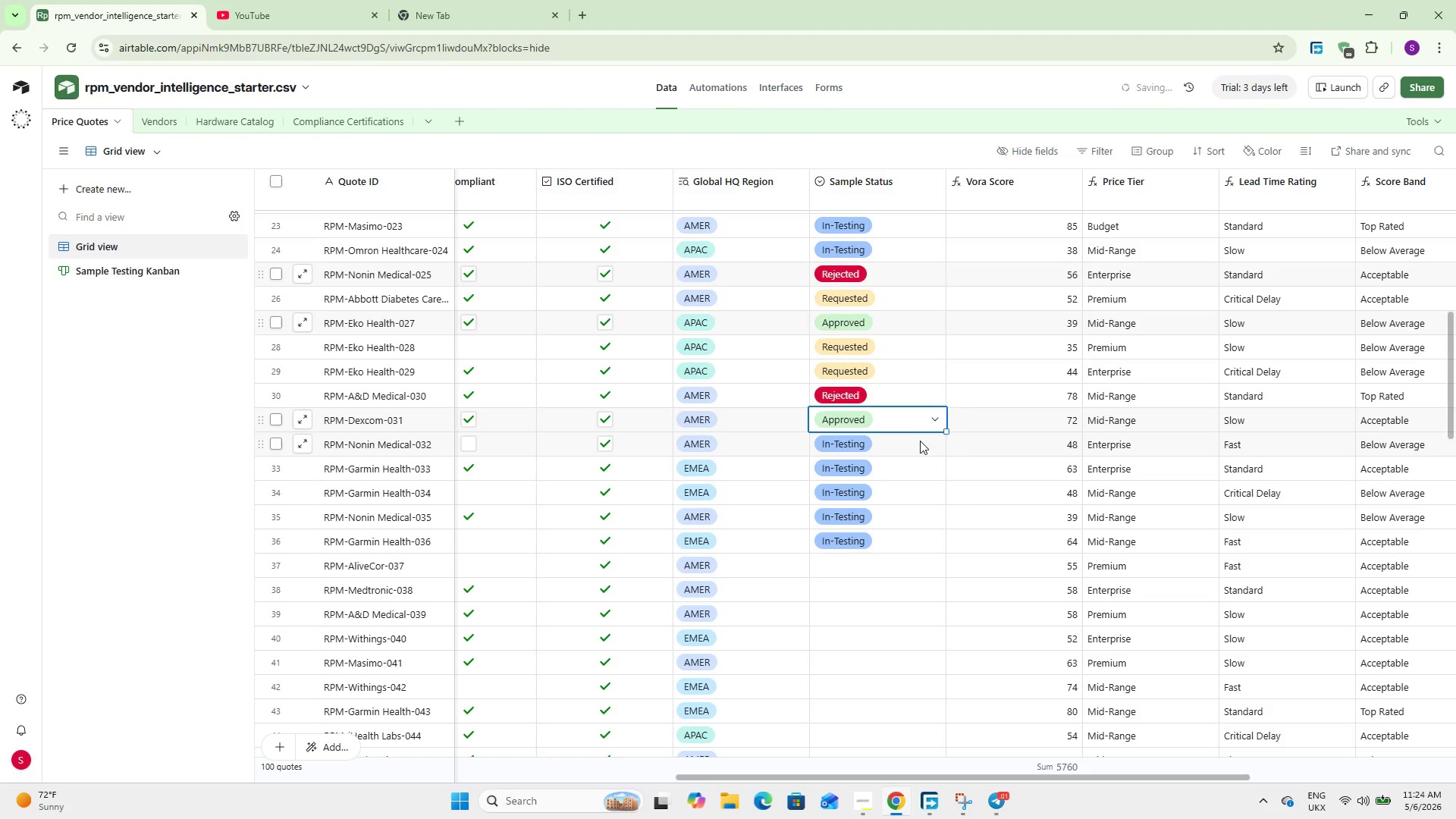 
double_click([919, 441])
 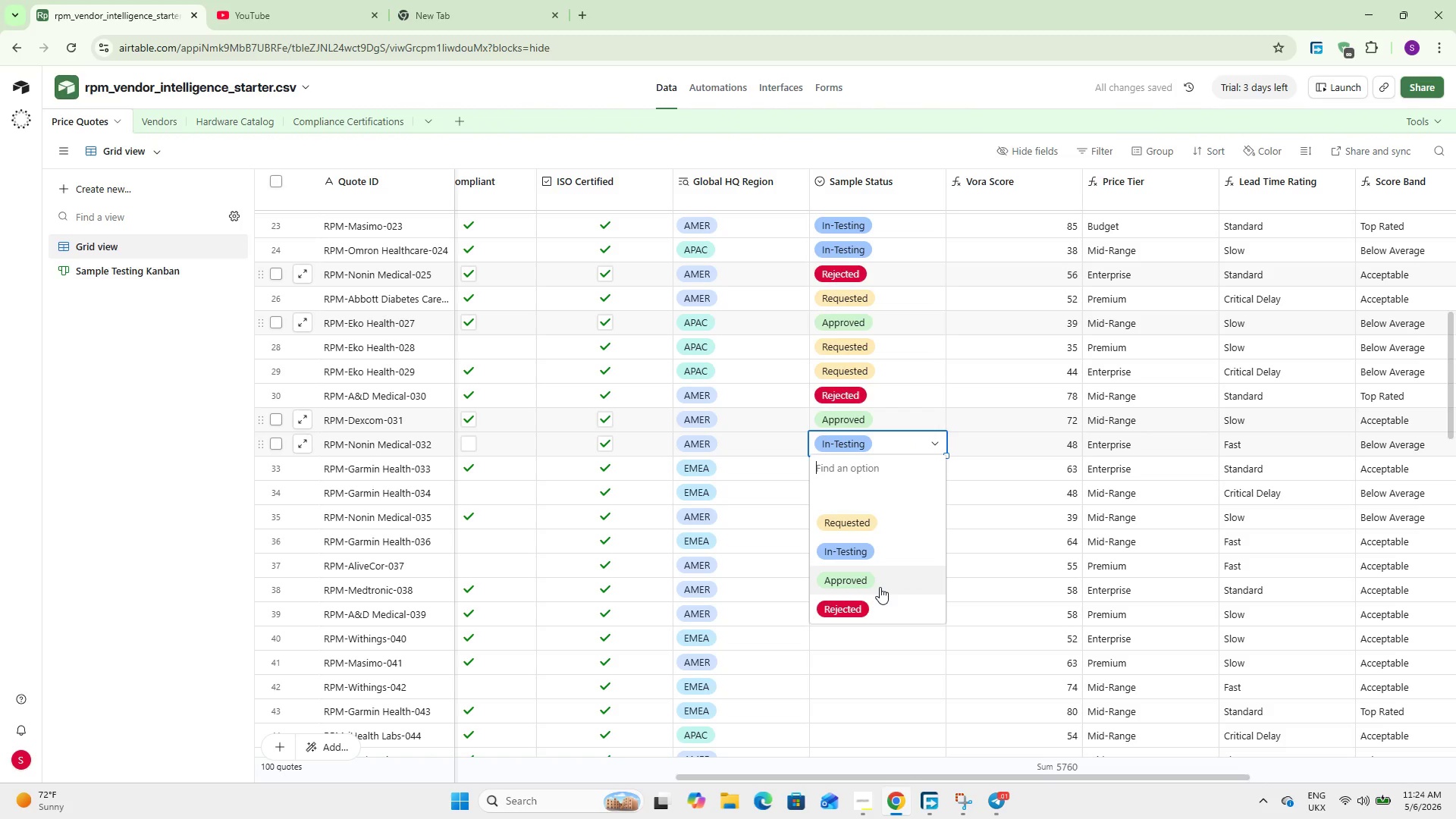 
left_click([880, 587])
 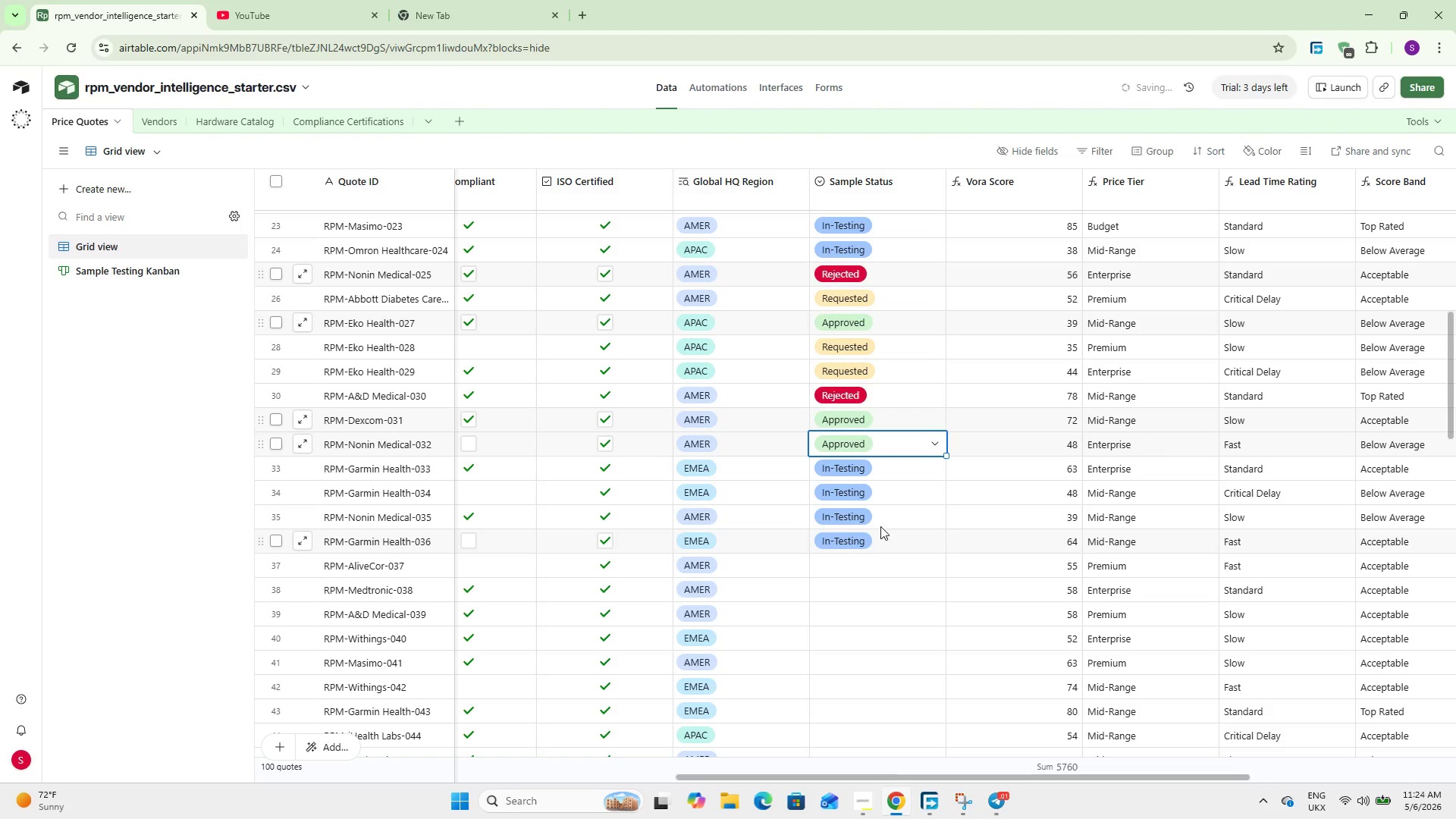 
double_click([880, 521])
 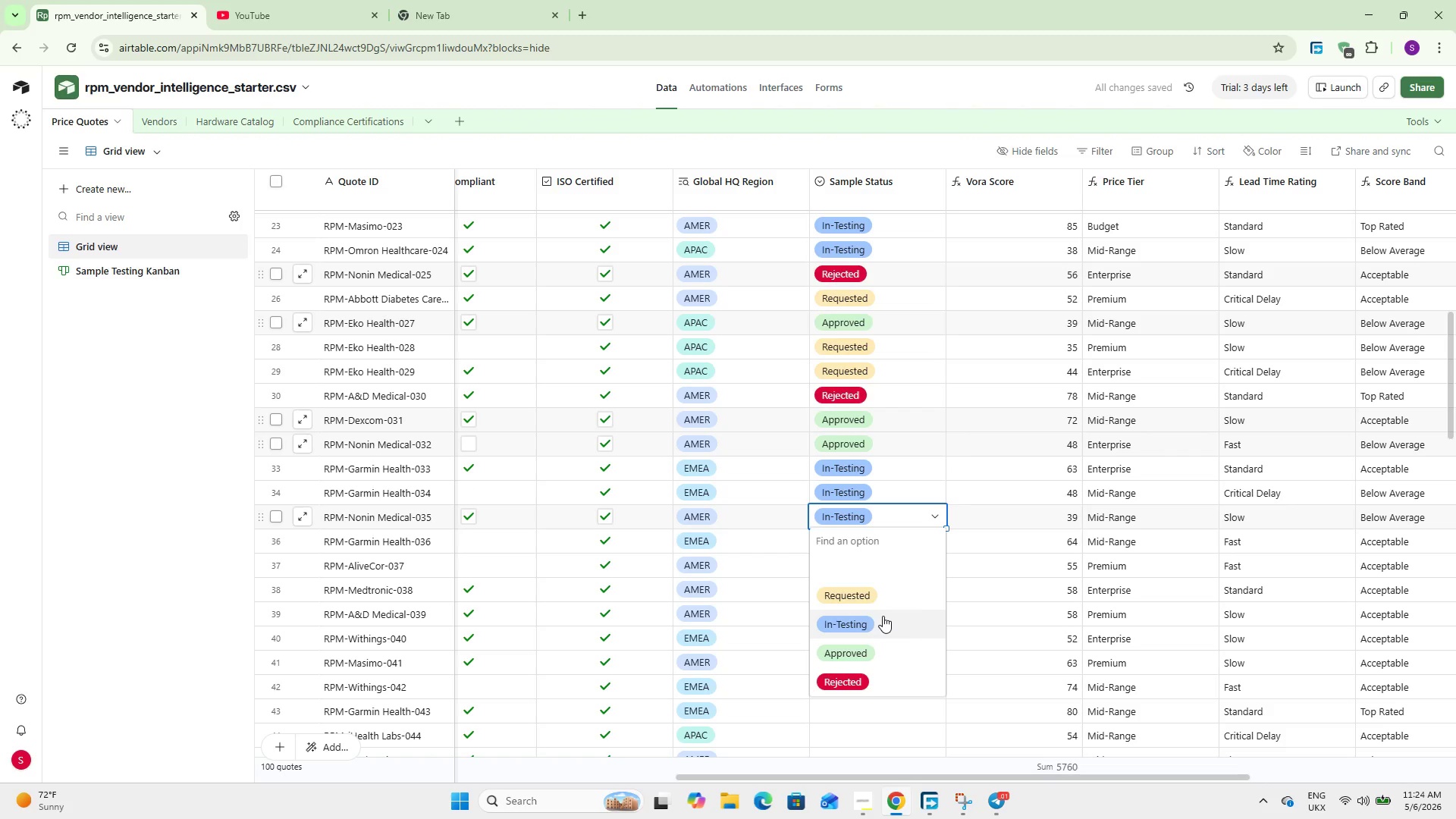 
left_click([880, 594])
 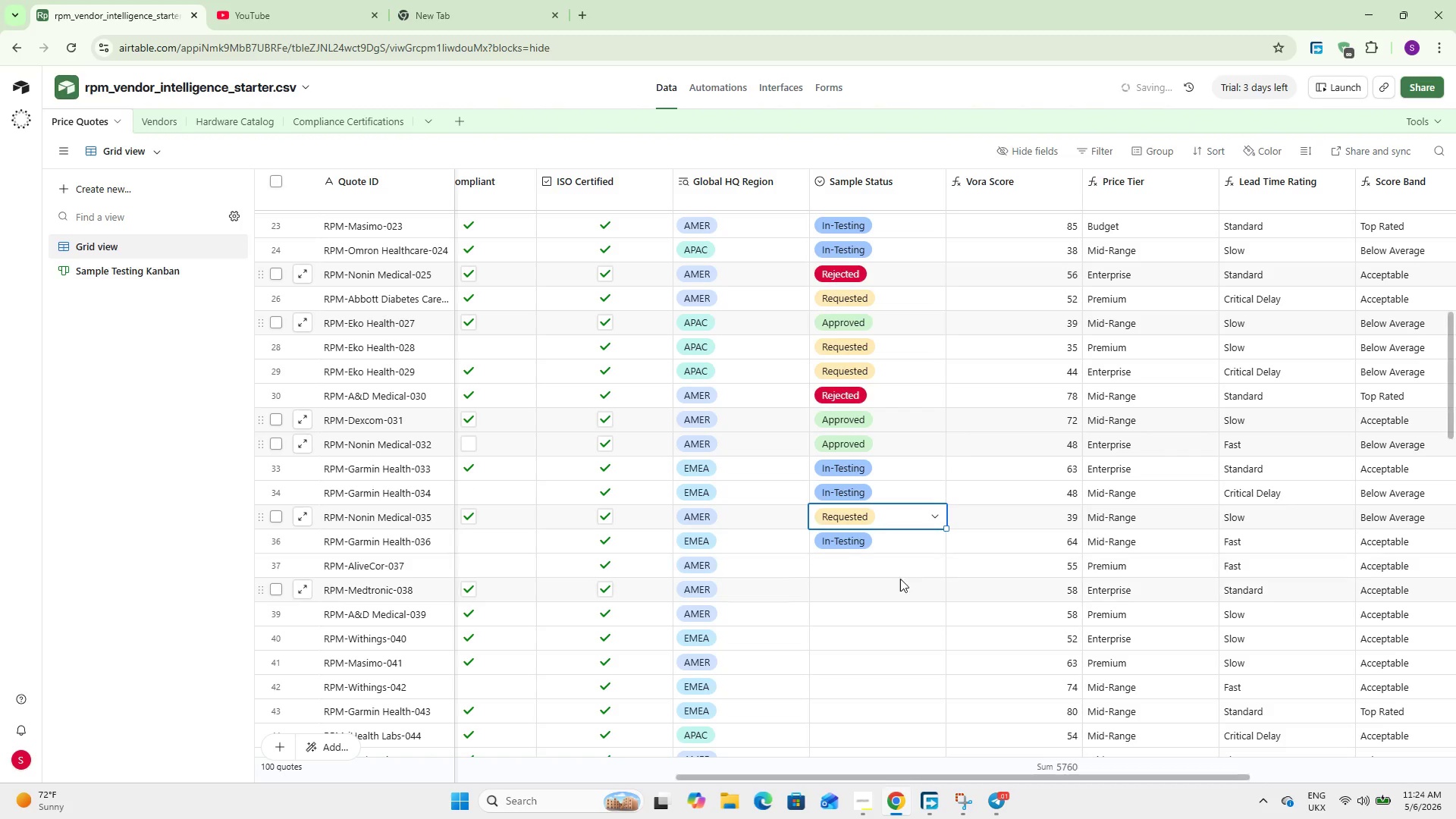 
scroll: coordinate [892, 515], scroll_direction: down, amount: 7.0
 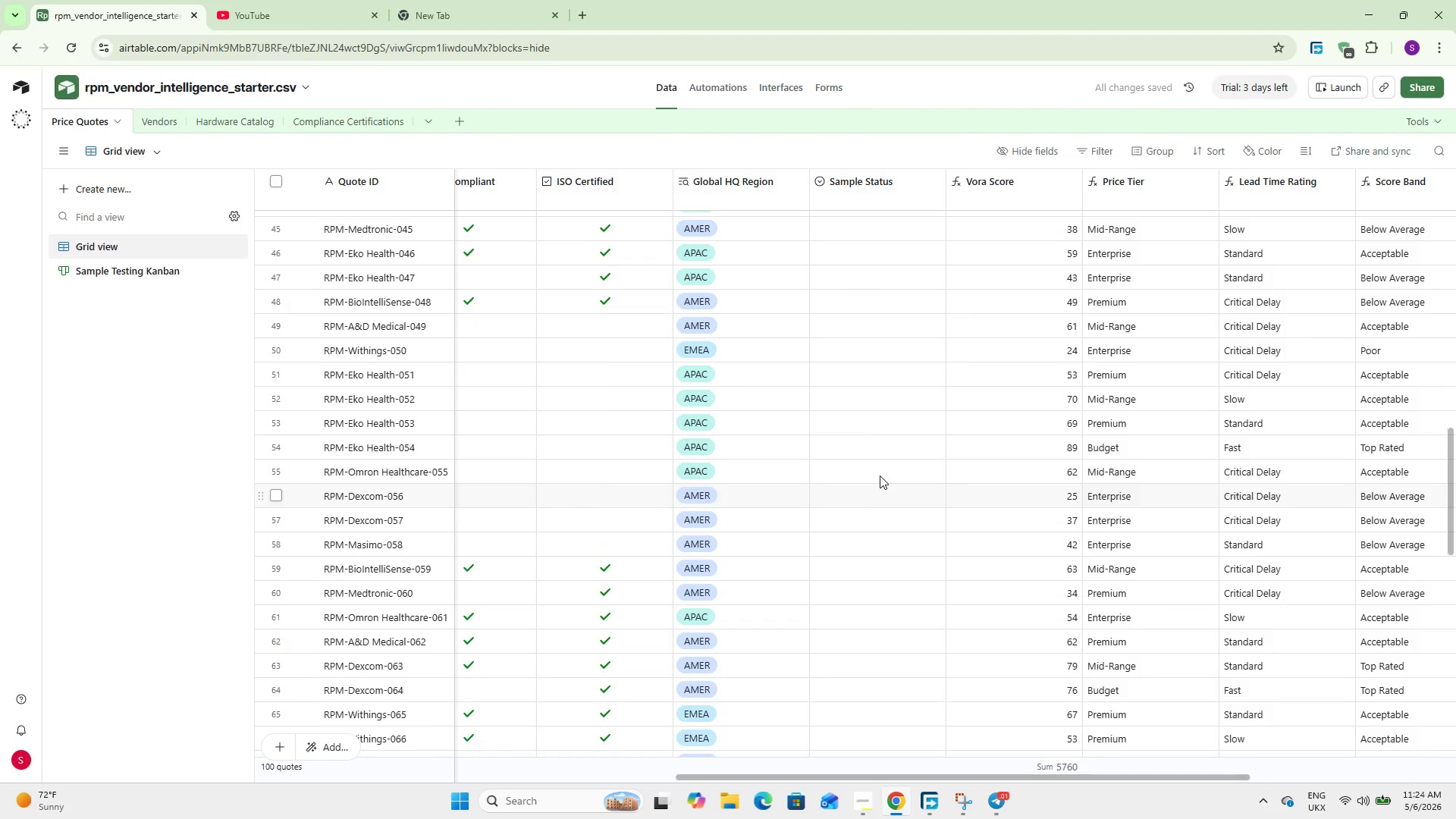 
scroll: coordinate [871, 413], scroll_direction: up, amount: 4.0
 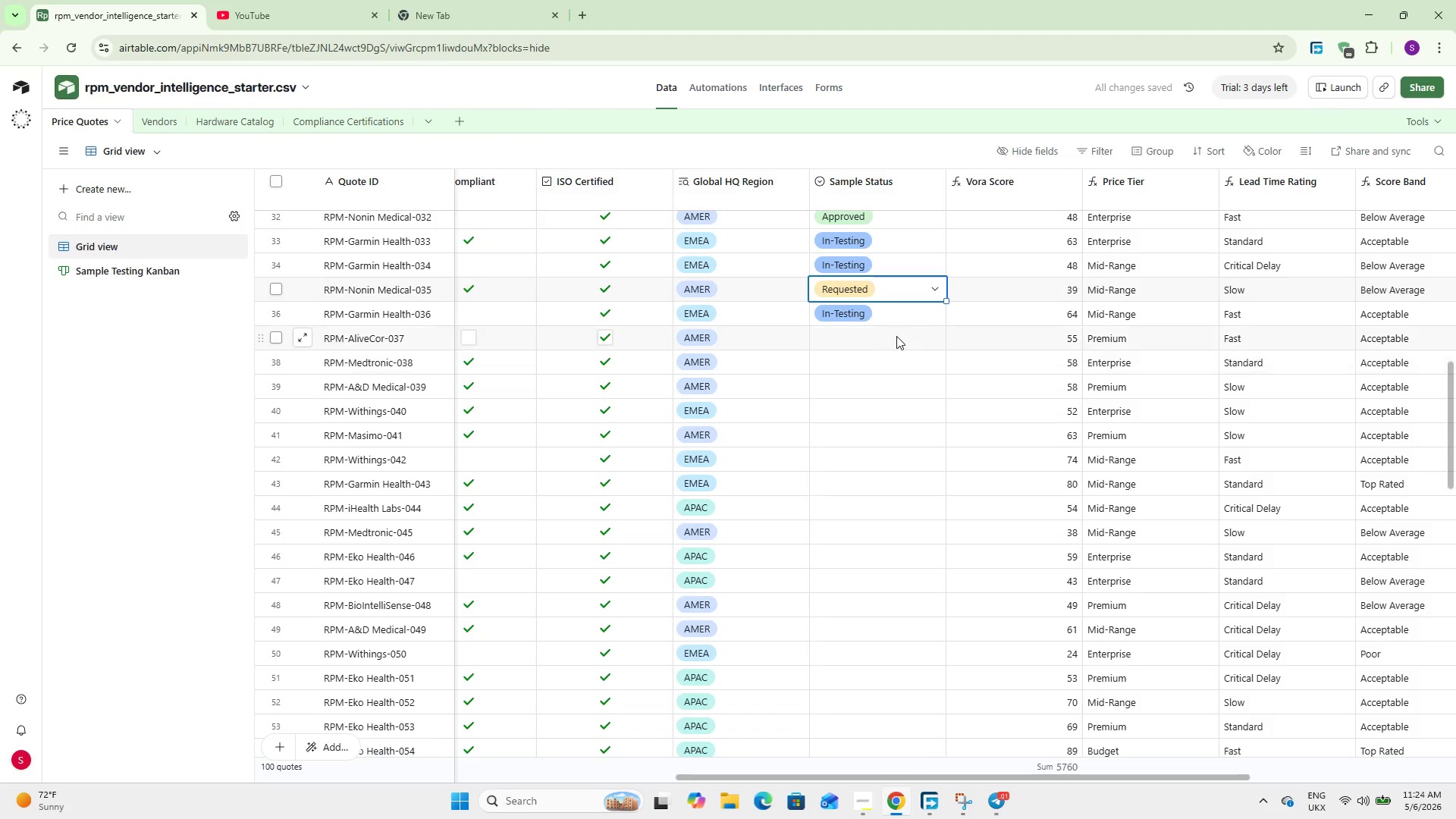 
double_click([896, 336])
 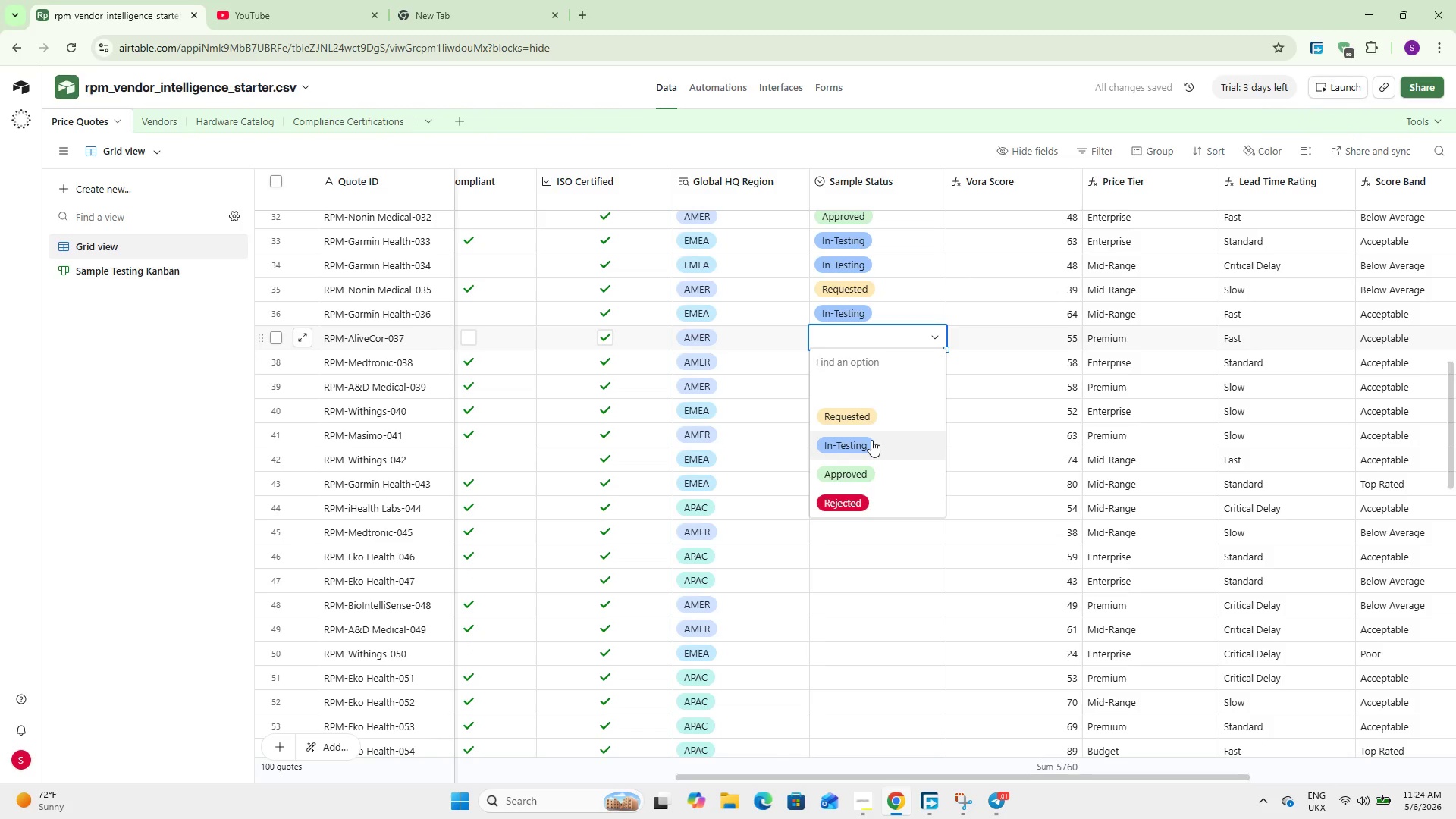 
left_click([870, 423])
 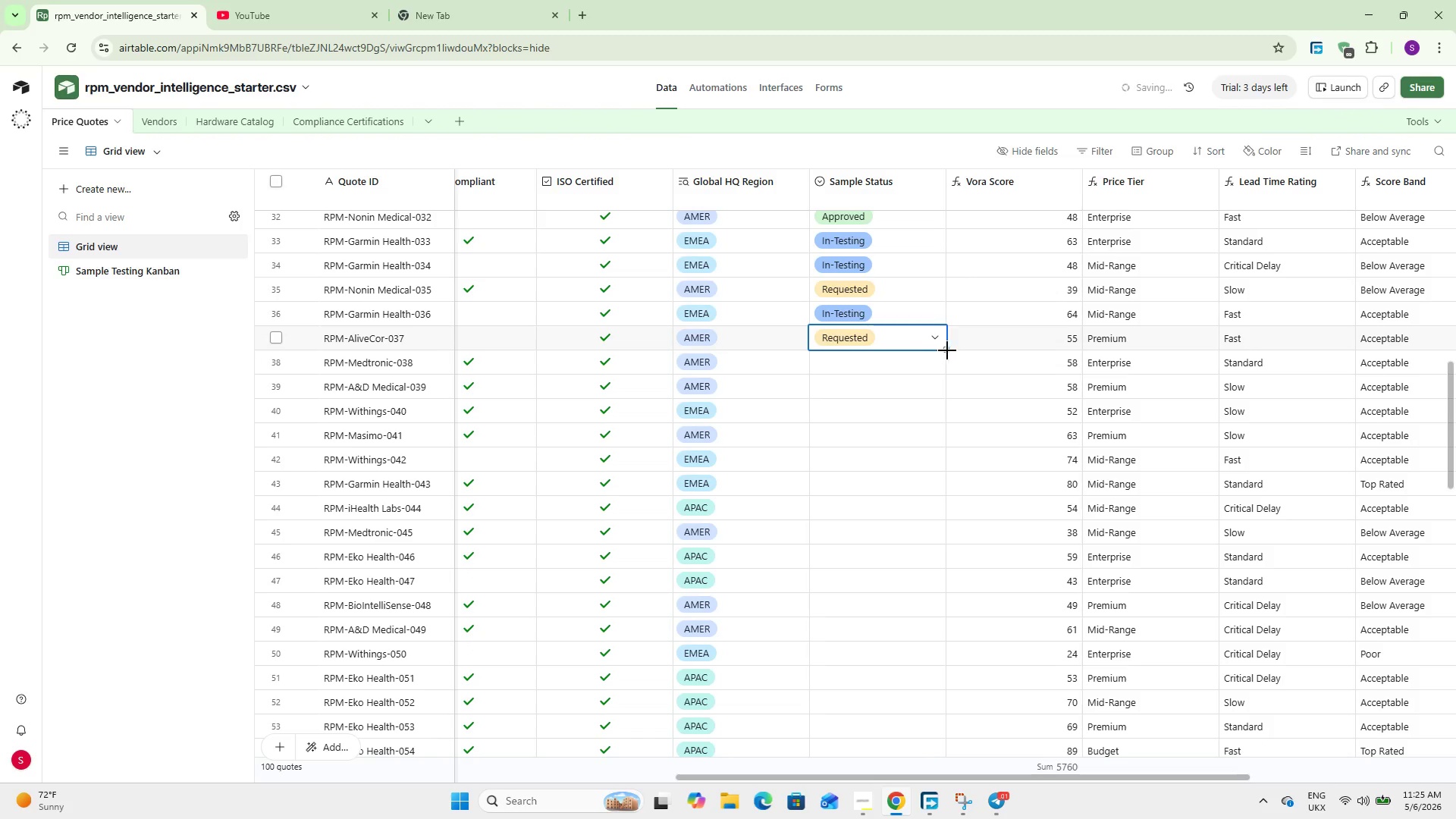 
left_click_drag(start_coordinate=[947, 350], to_coordinate=[927, 512])
 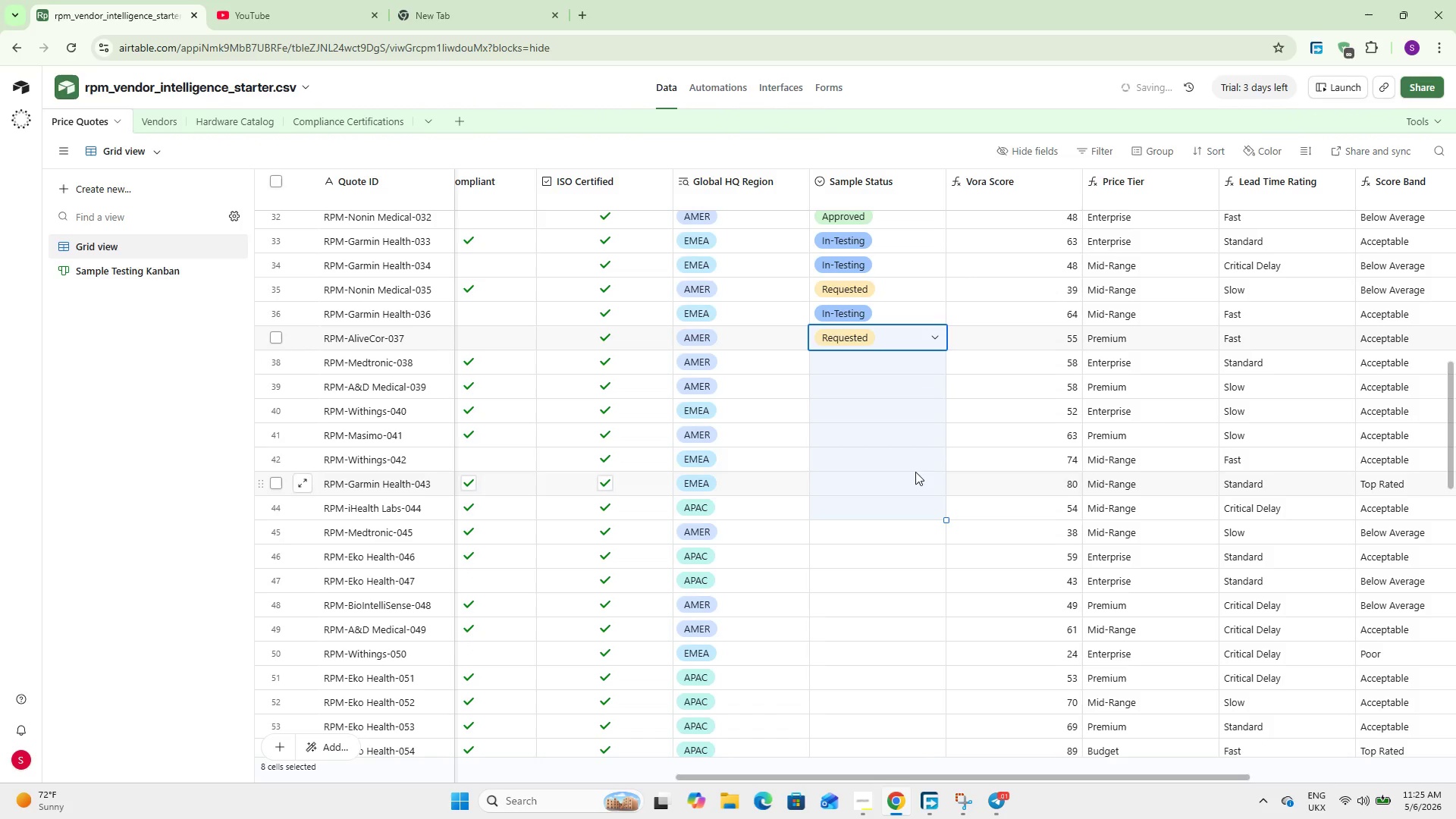 
scroll: coordinate [915, 466], scroll_direction: down, amount: 2.0
 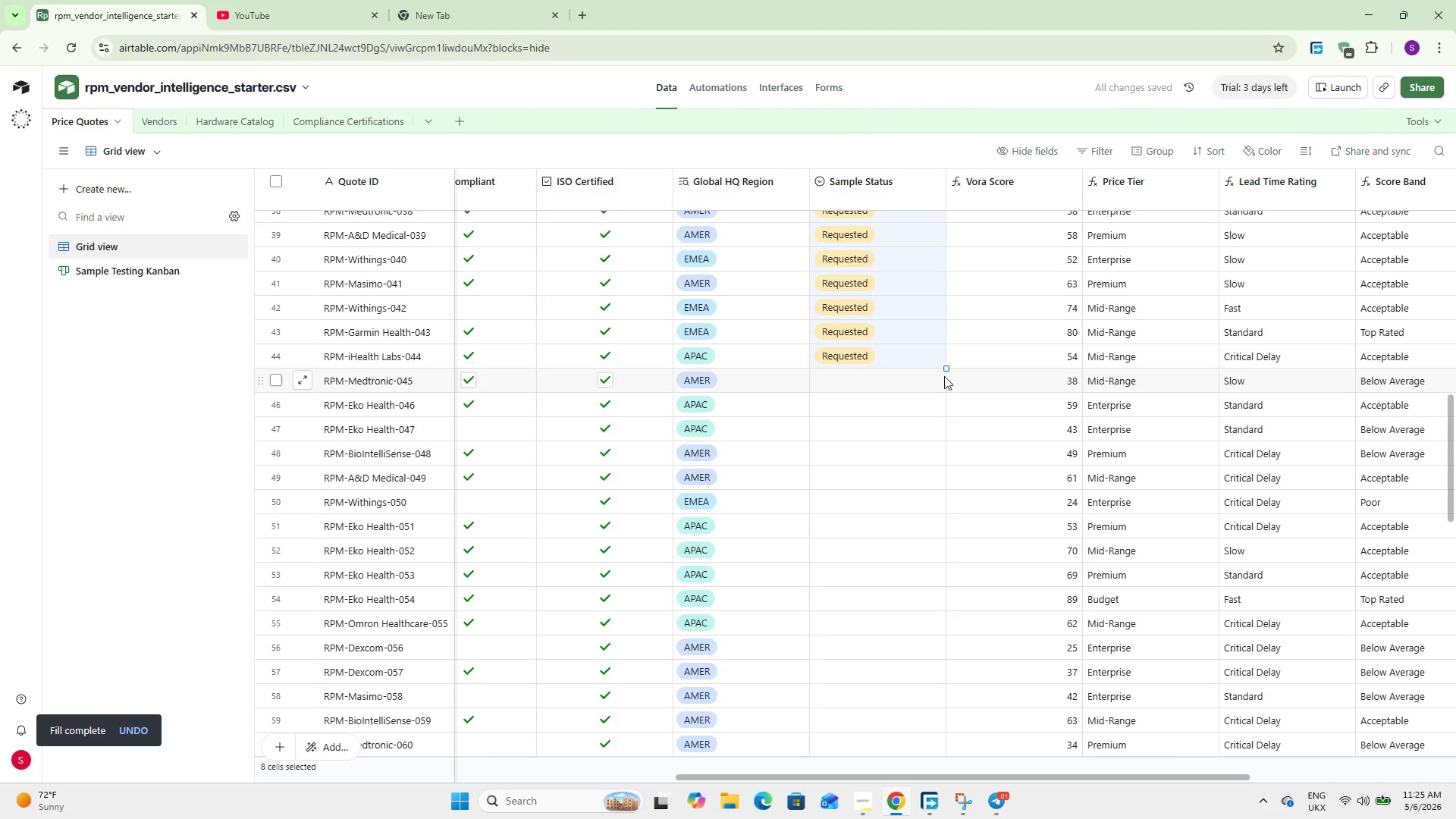 
double_click([929, 376])
 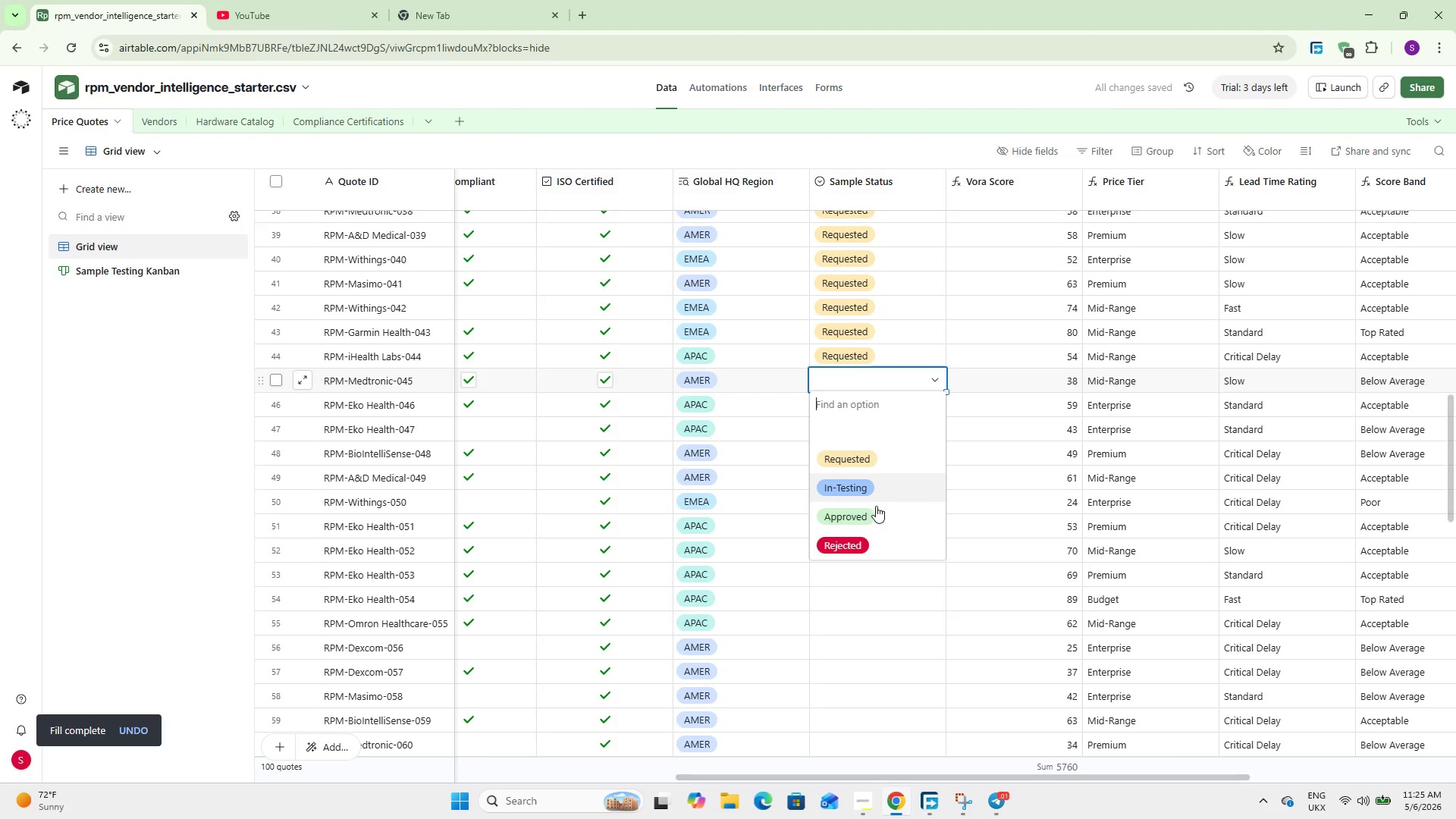 
left_click([876, 507])
 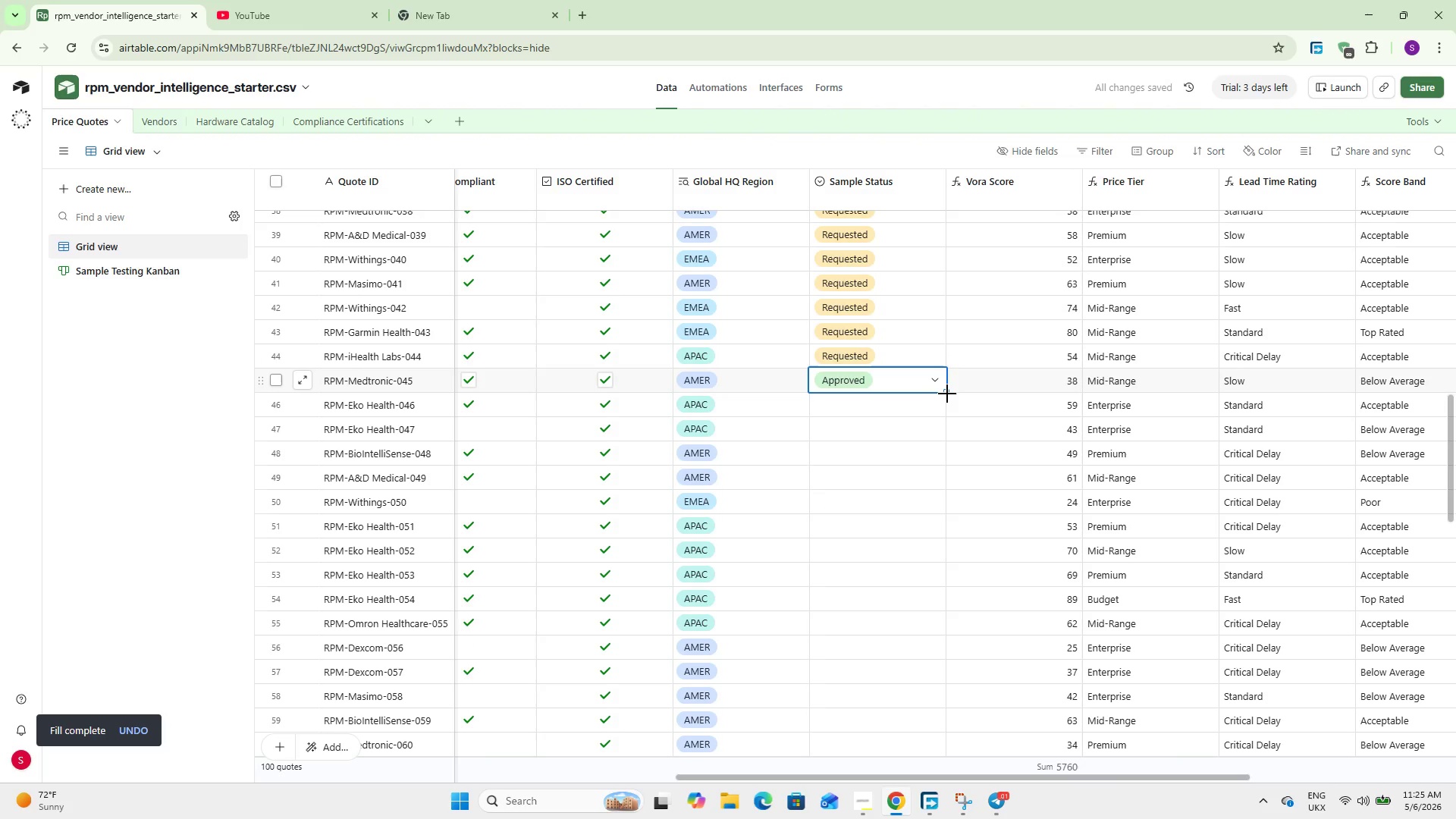 
left_click_drag(start_coordinate=[946, 391], to_coordinate=[916, 682])
 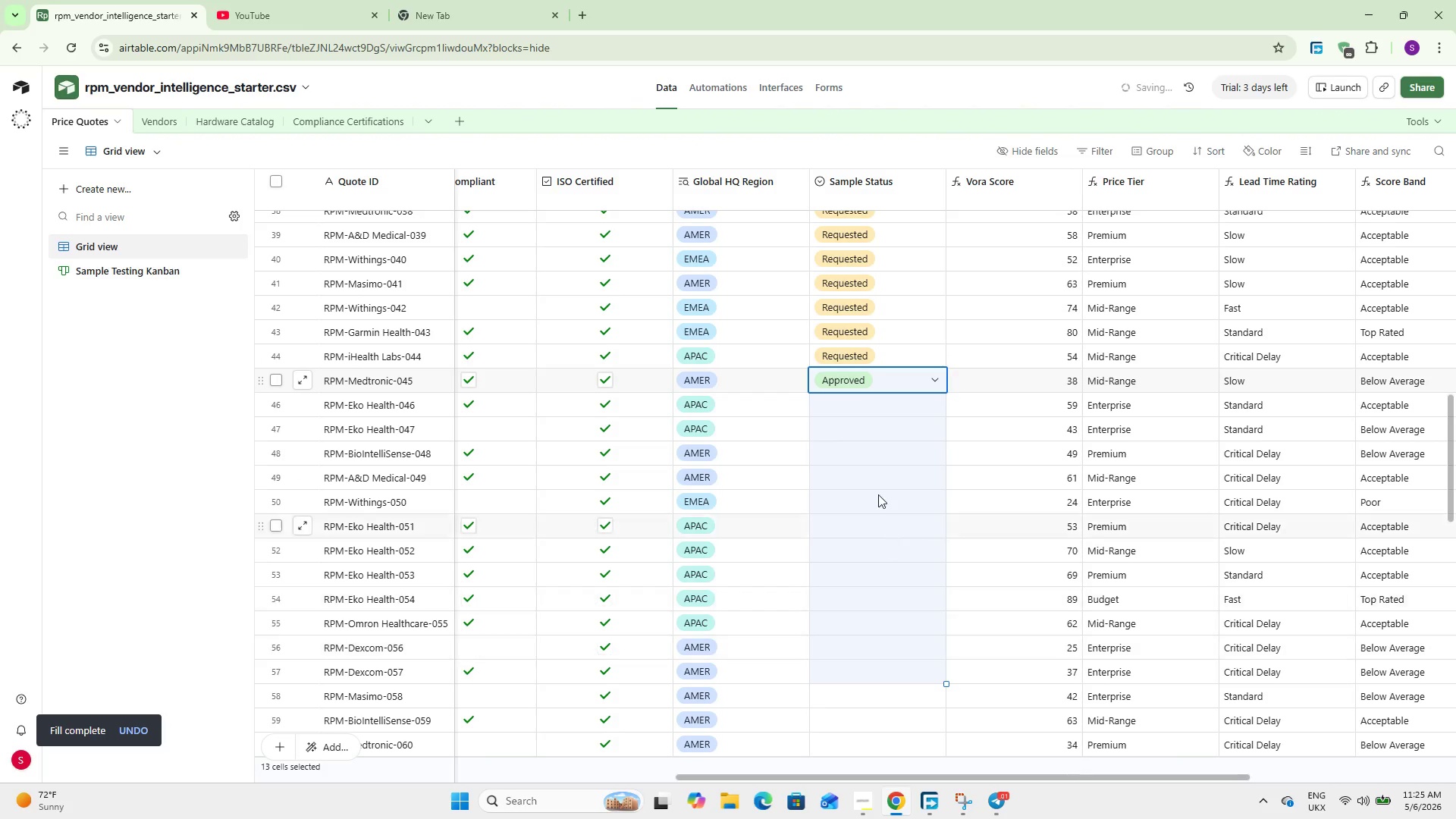 
scroll: coordinate [872, 491], scroll_direction: down, amount: 6.0
 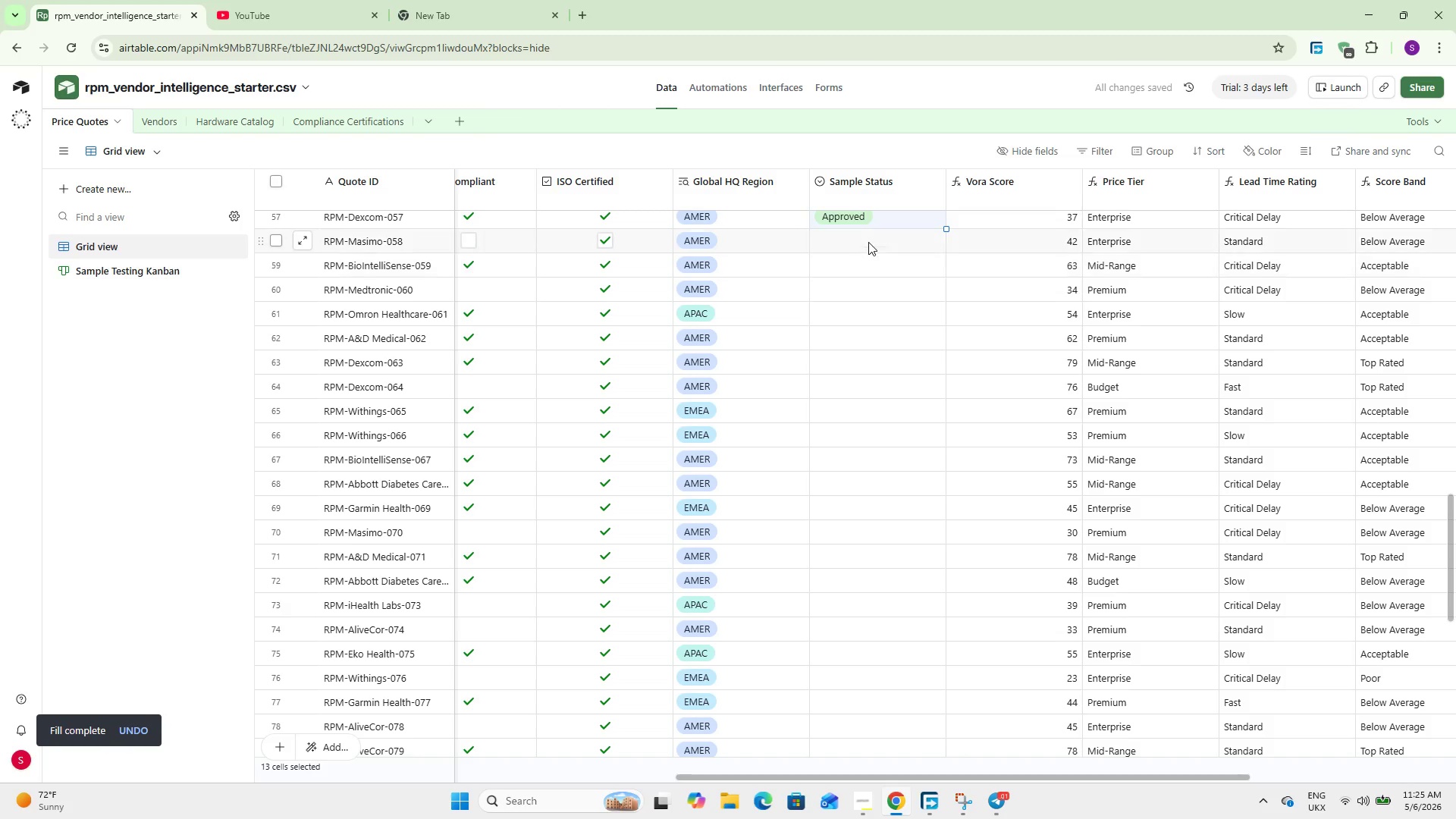 
double_click([874, 237])
 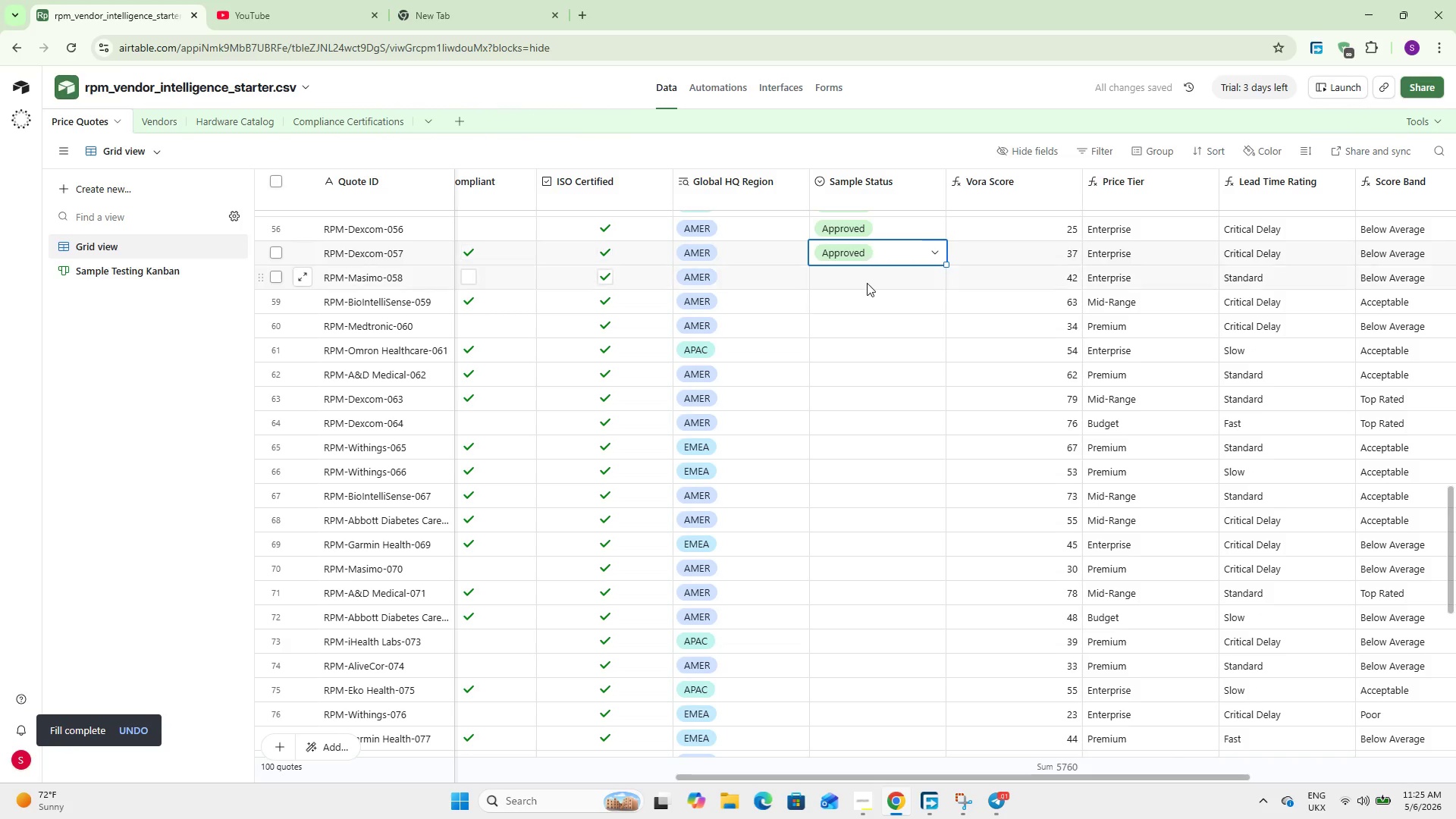 
double_click([867, 283])
 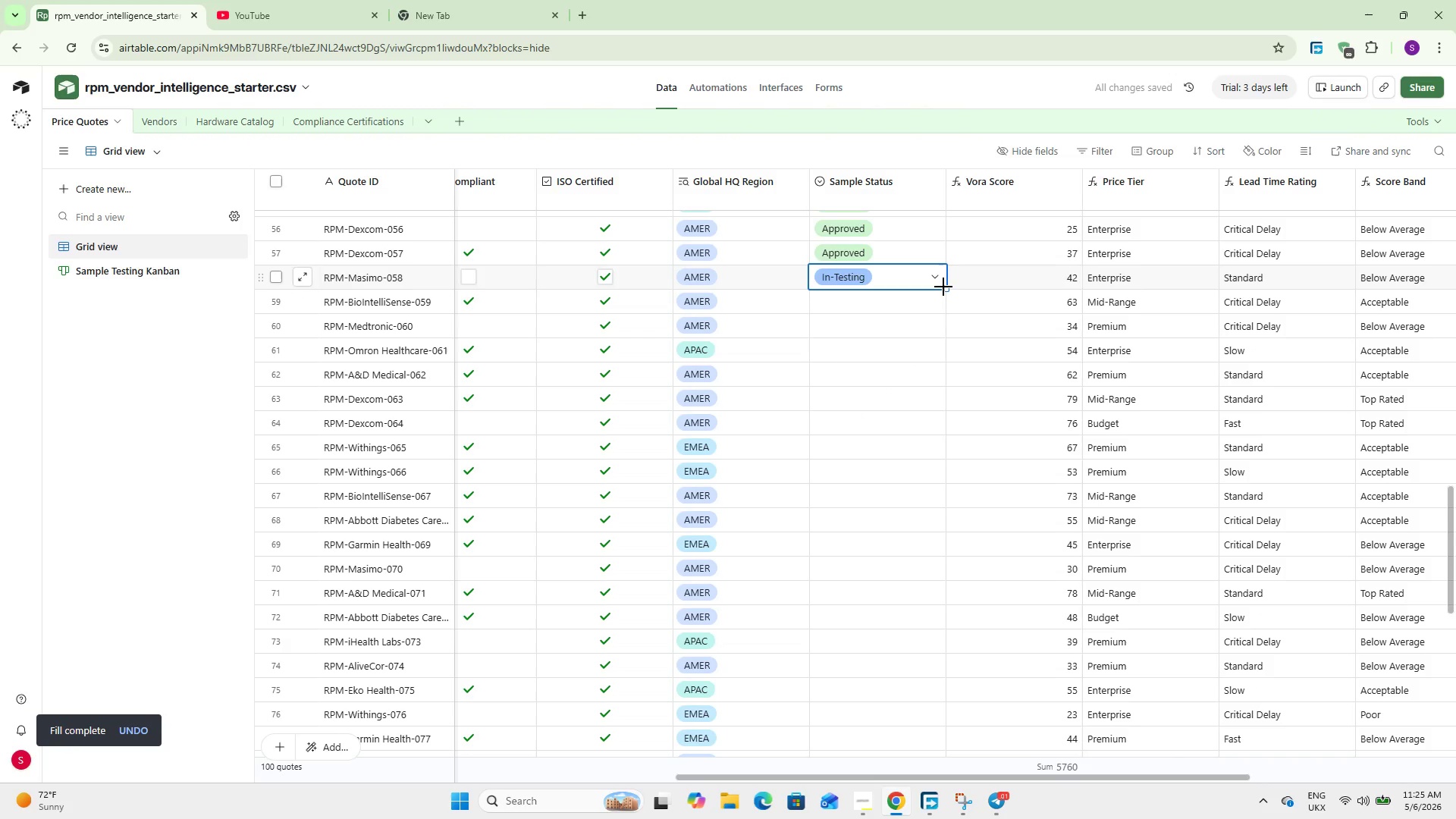 
left_click_drag(start_coordinate=[943, 290], to_coordinate=[941, 318])
 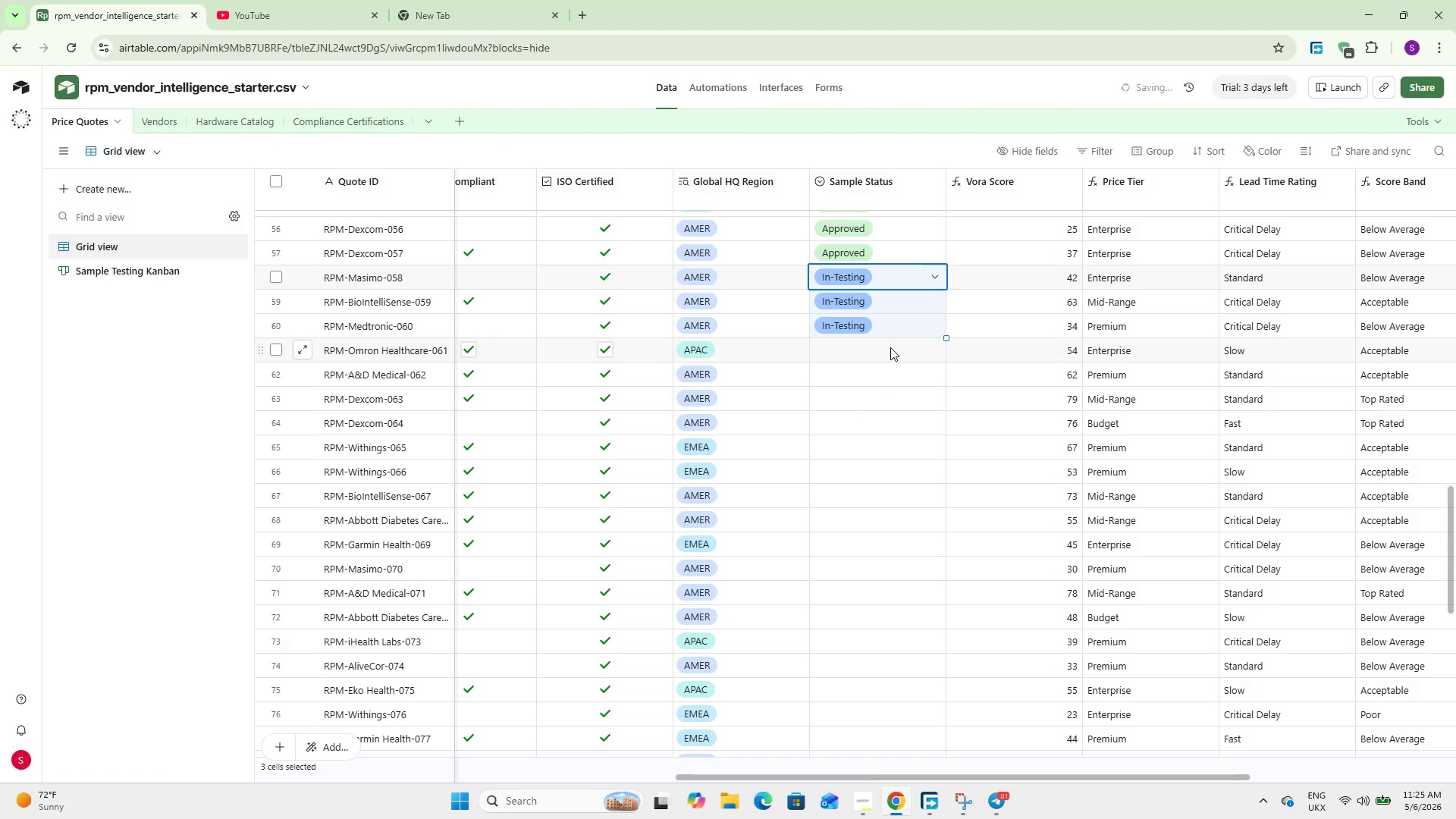 
double_click([890, 347])
 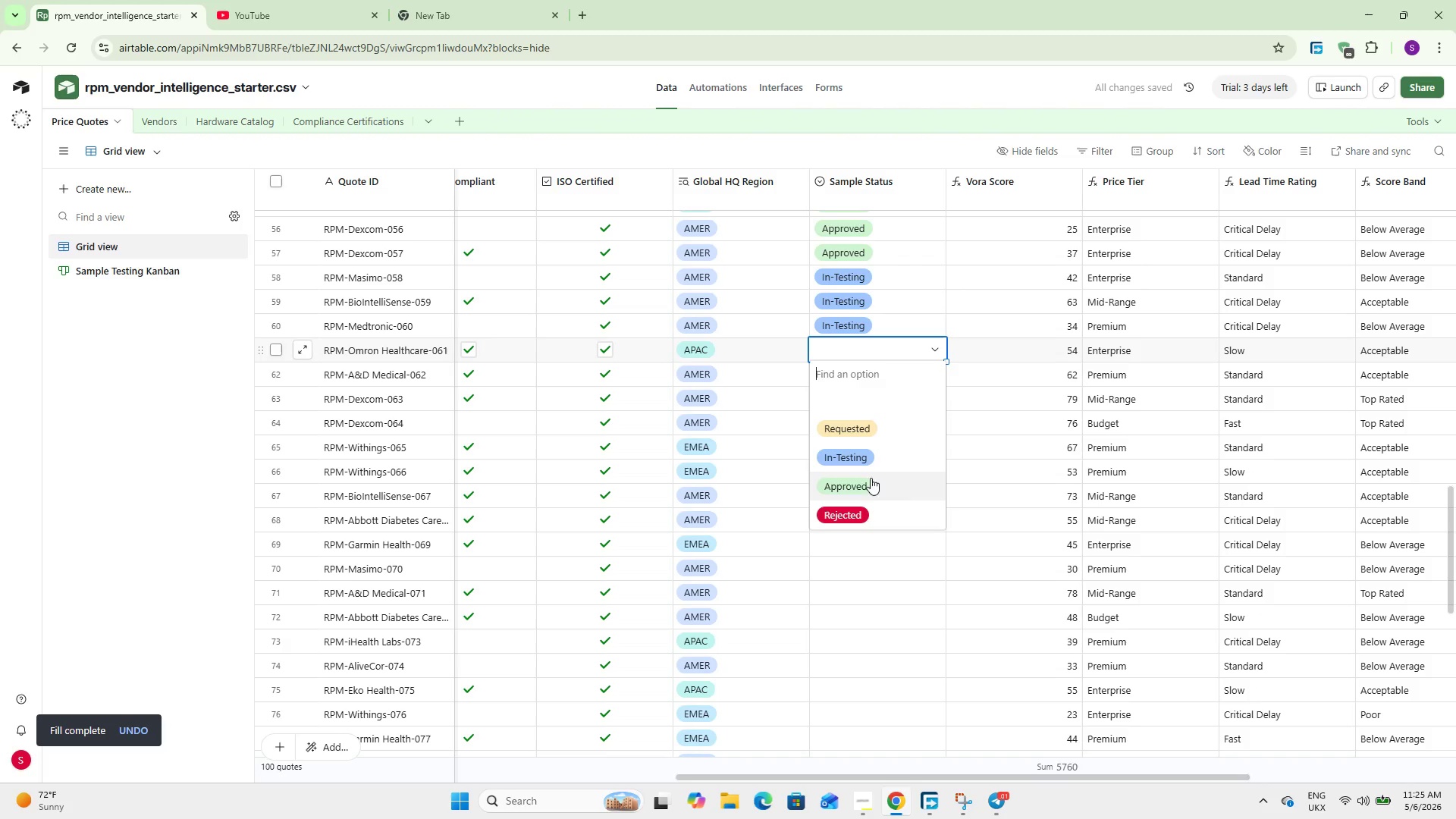 
left_click([871, 484])
 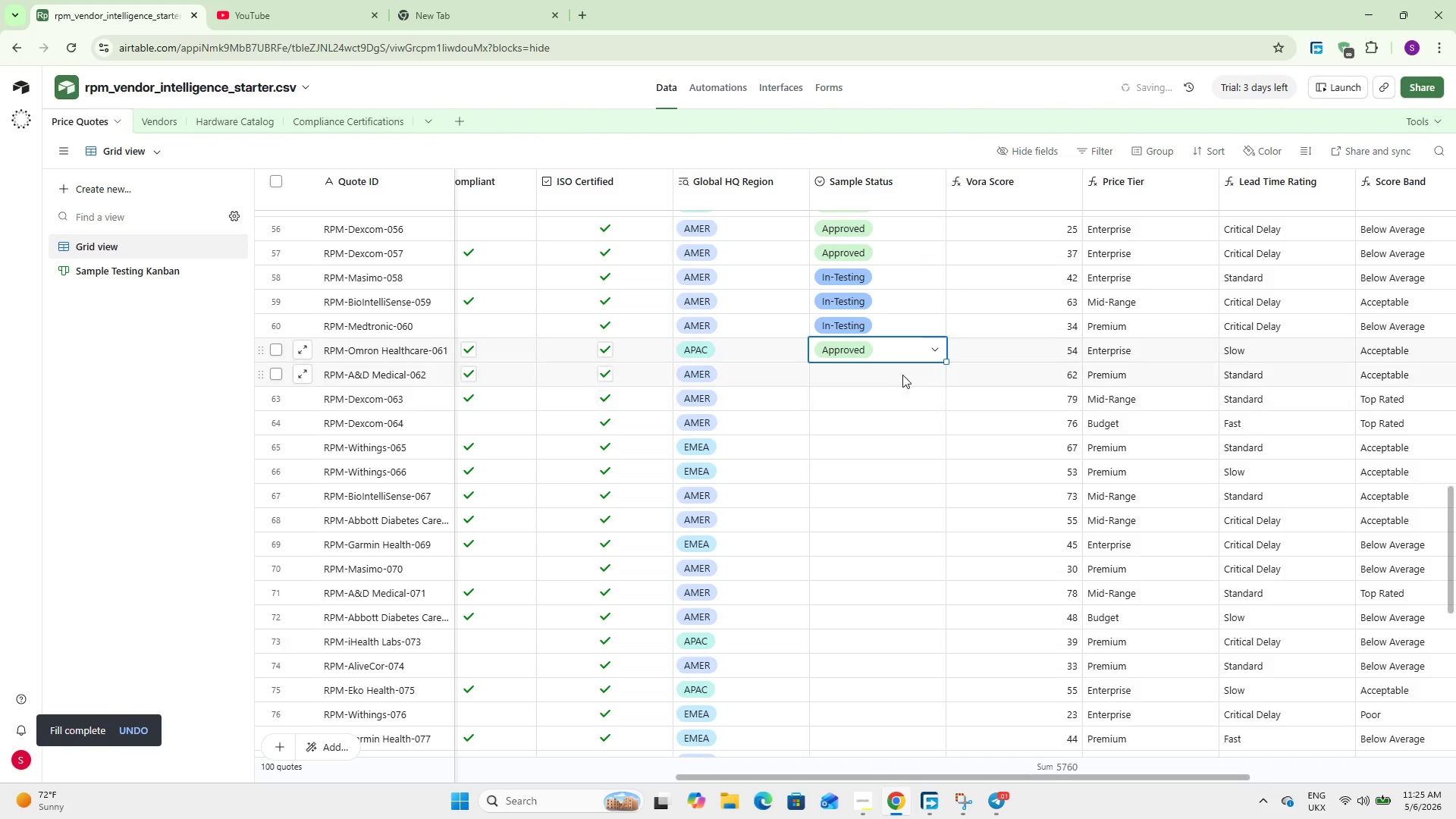 
double_click([902, 374])
 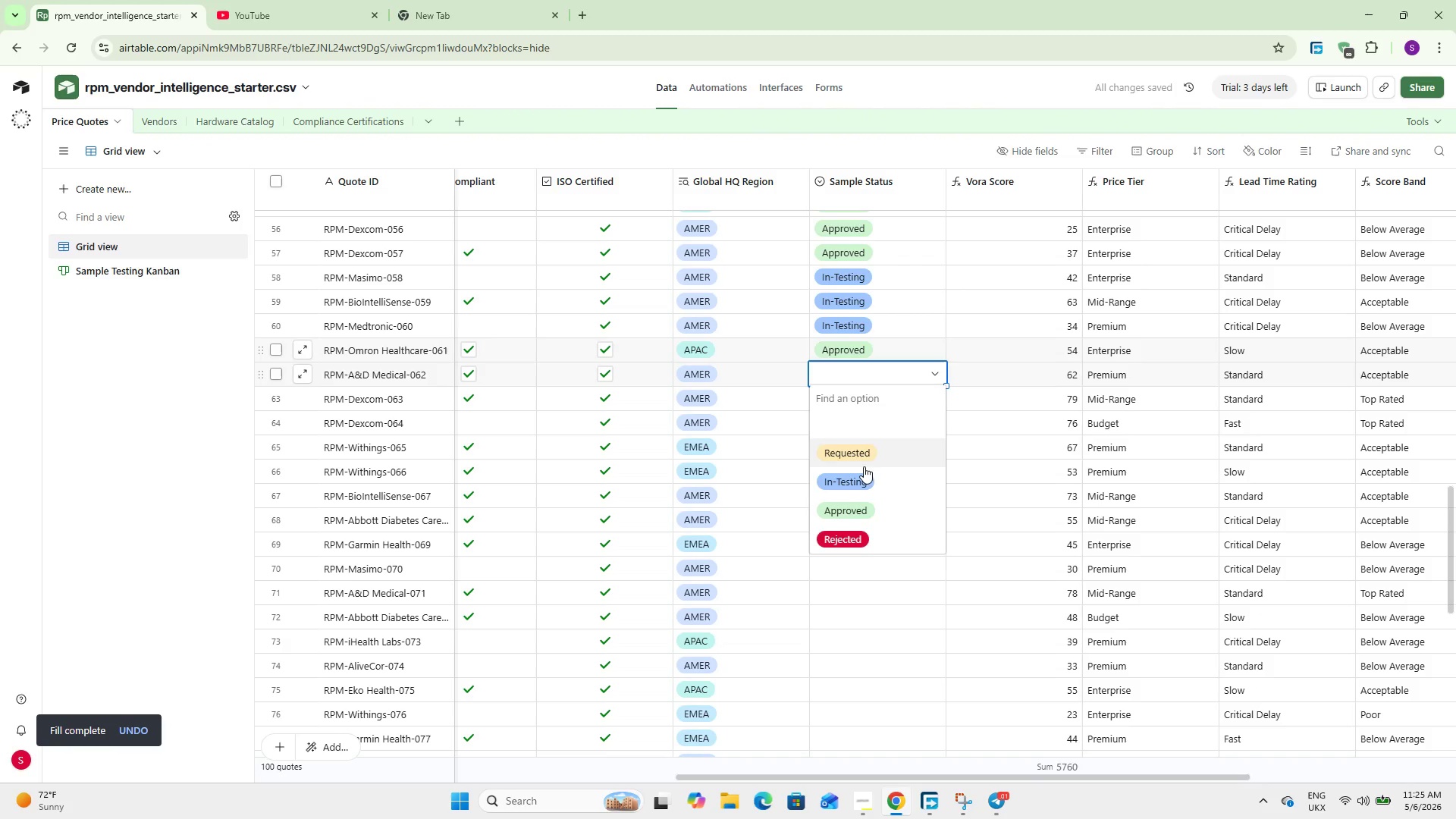 
left_click([864, 473])
 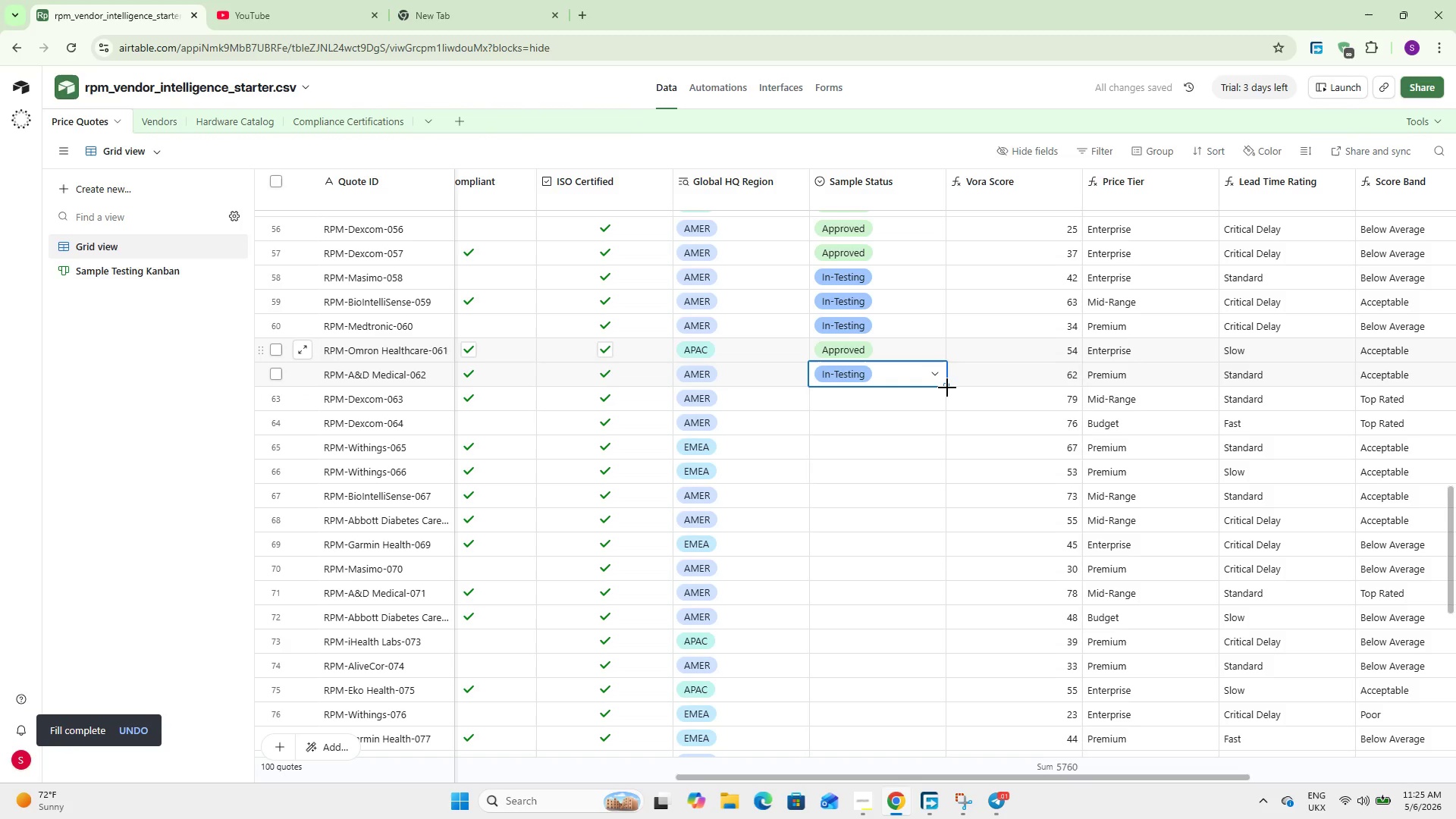 
left_click_drag(start_coordinate=[947, 388], to_coordinate=[934, 420])
 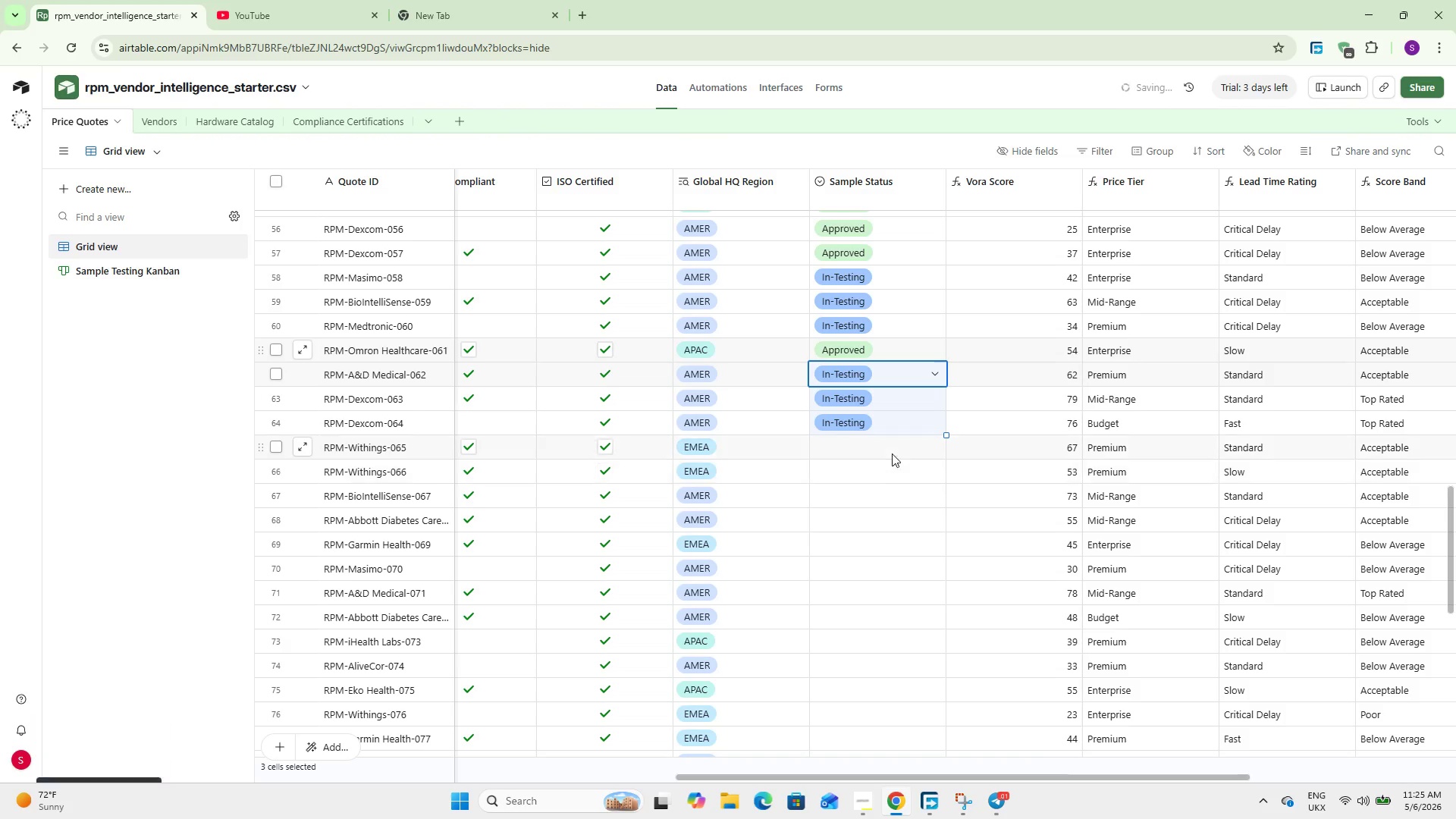 
double_click([892, 453])
 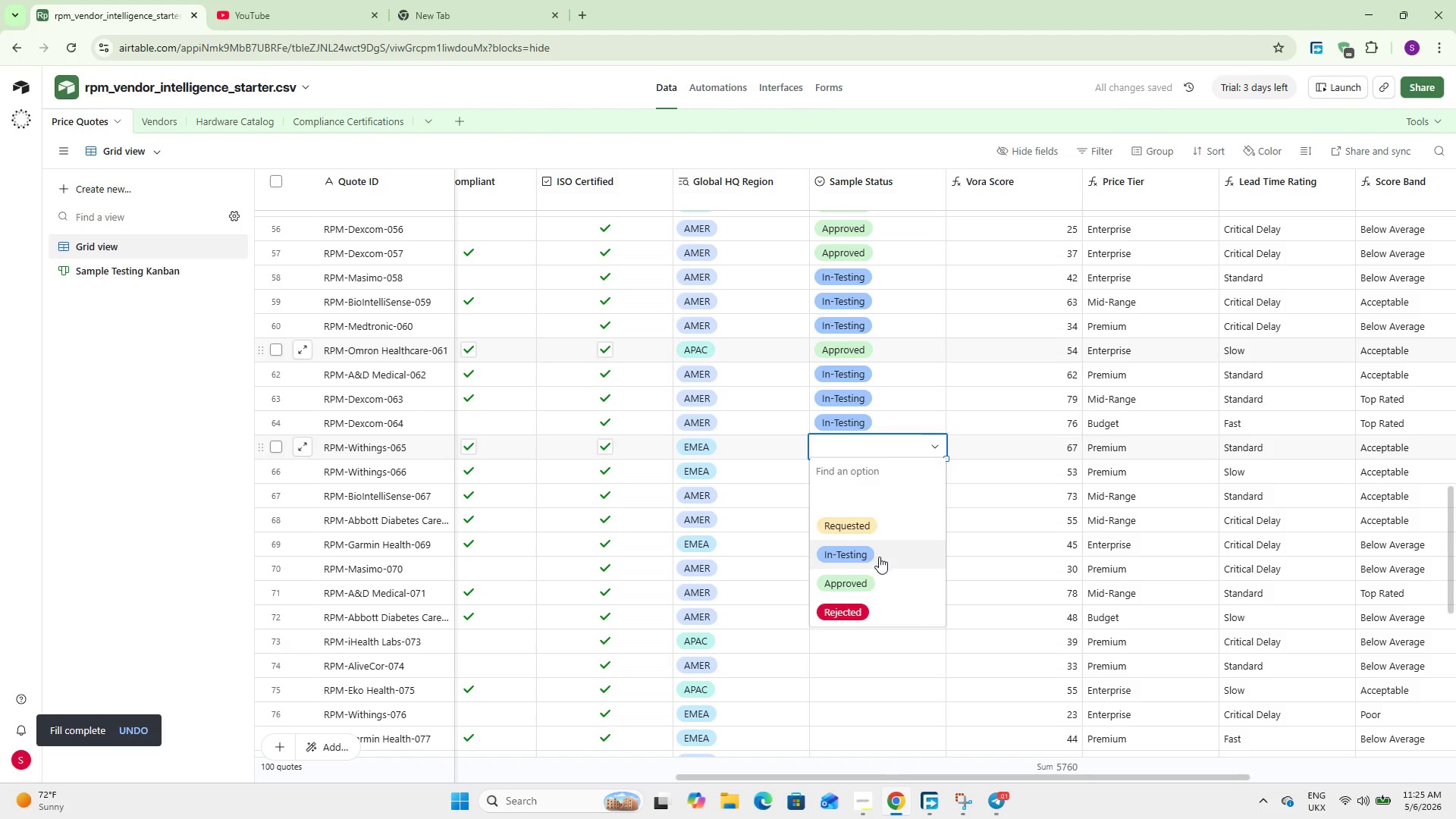 
left_click([875, 581])
 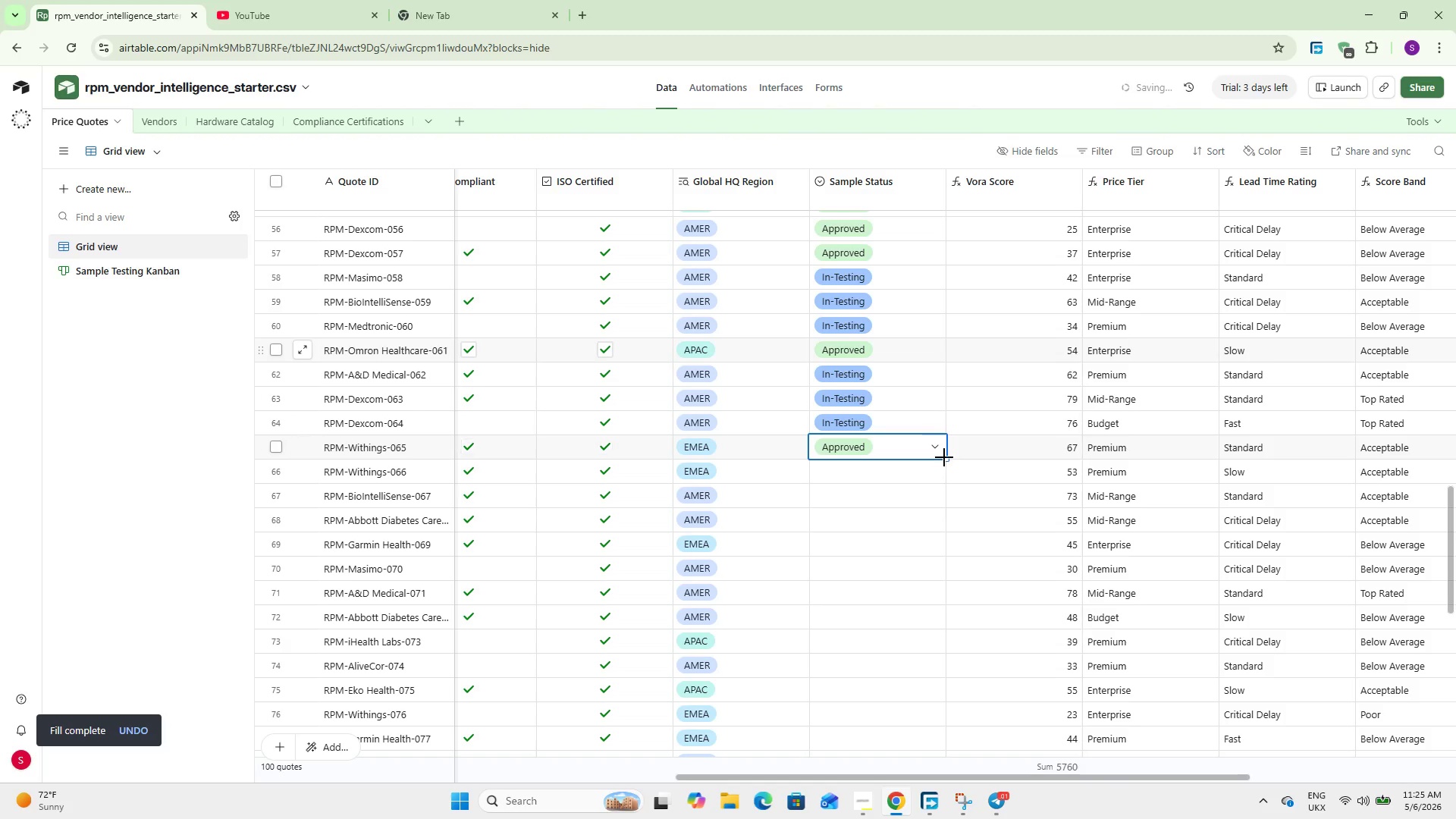 
left_click_drag(start_coordinate=[946, 458], to_coordinate=[912, 674])
 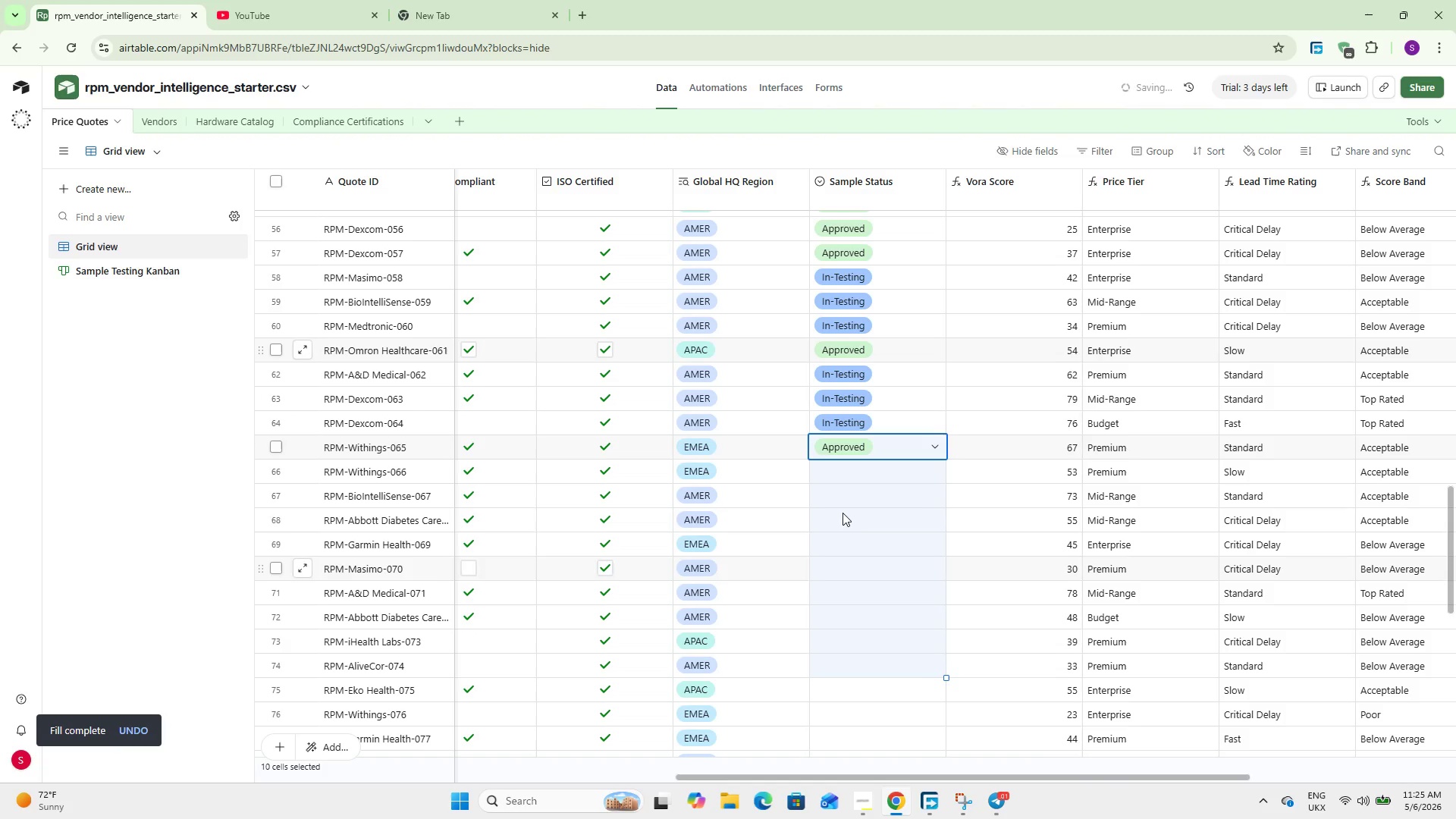 
scroll: coordinate [842, 512], scroll_direction: down, amount: 6.0
 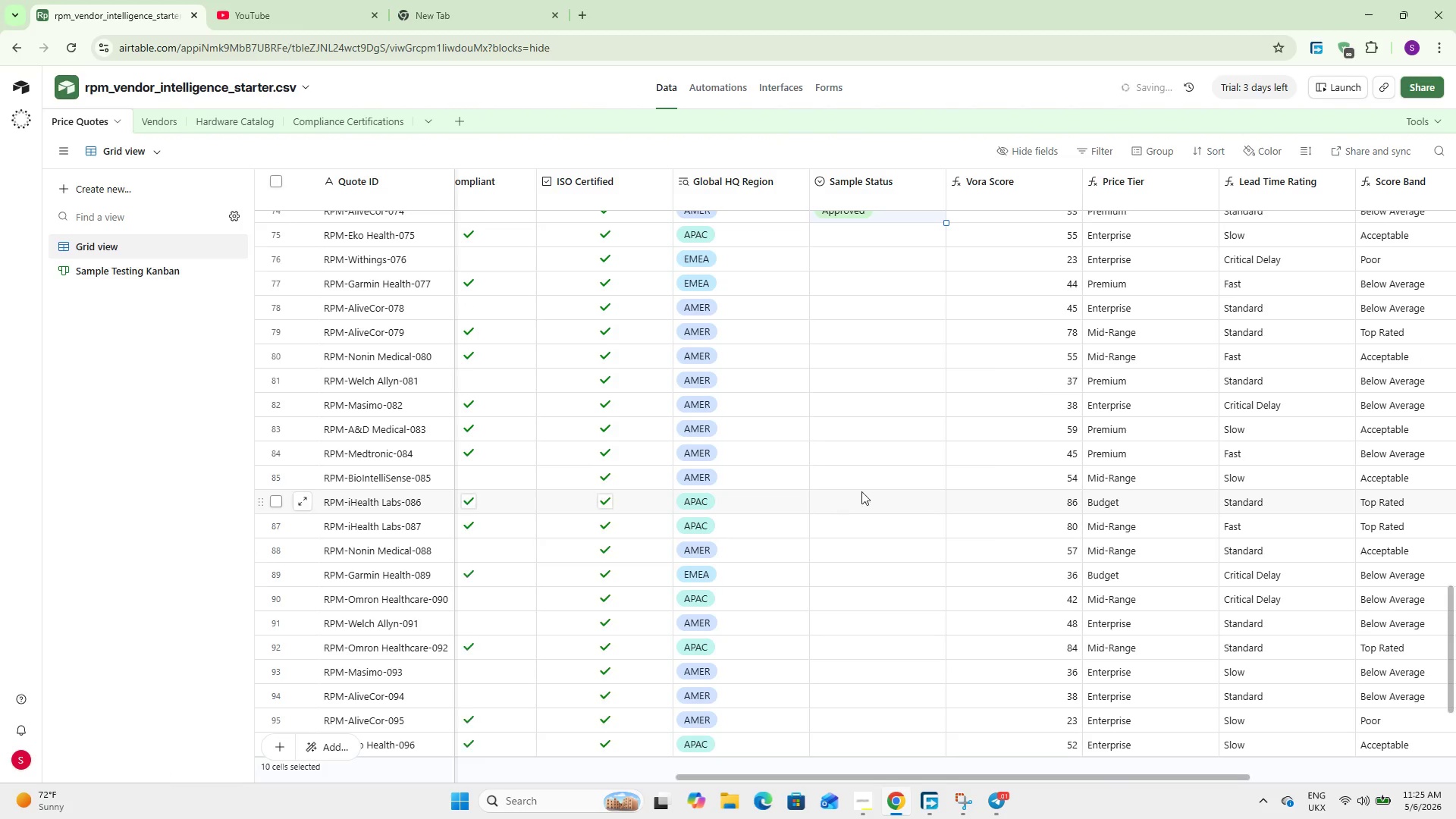 
scroll: coordinate [869, 478], scroll_direction: up, amount: 2.0
 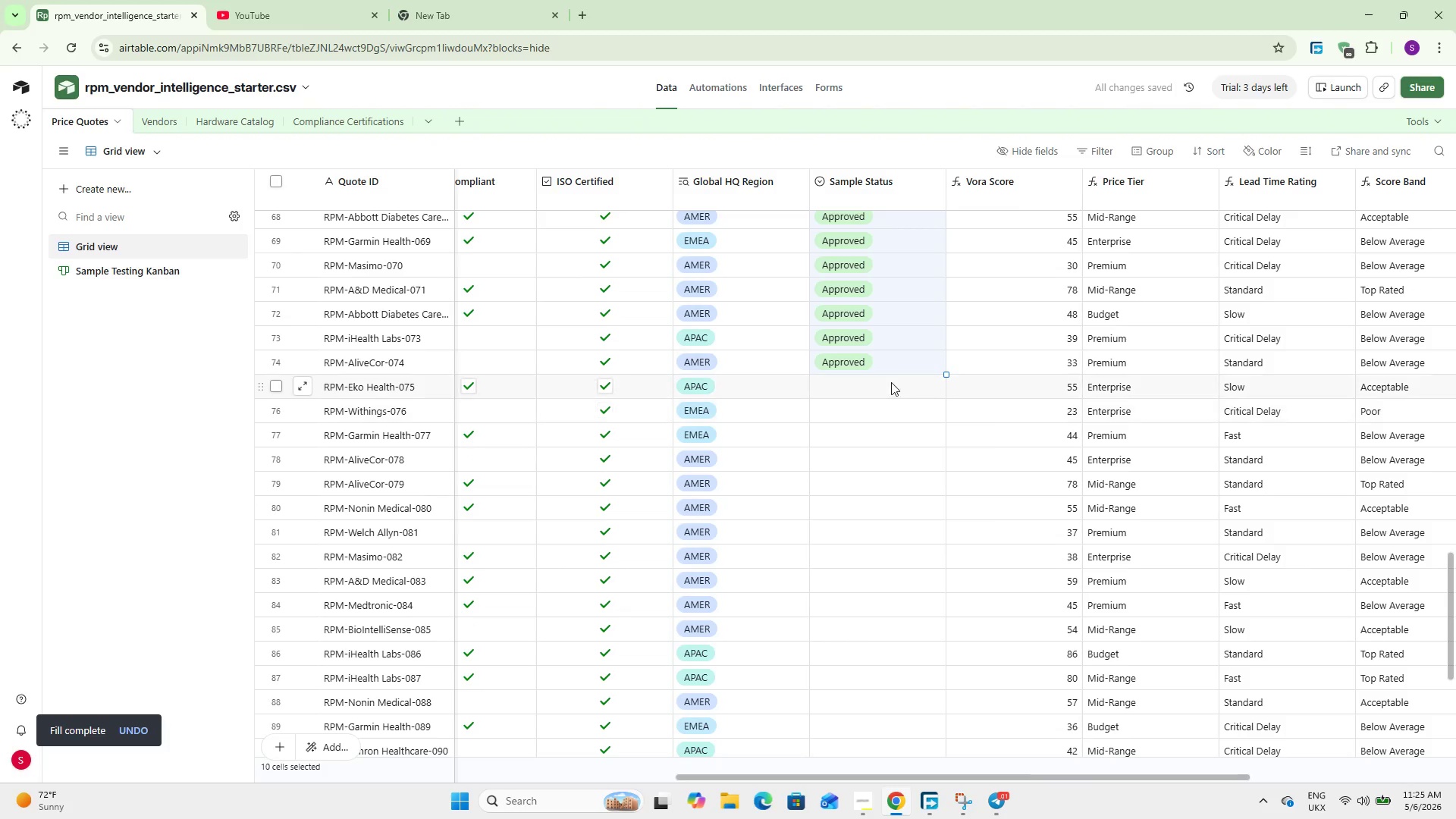 
double_click([891, 382])
 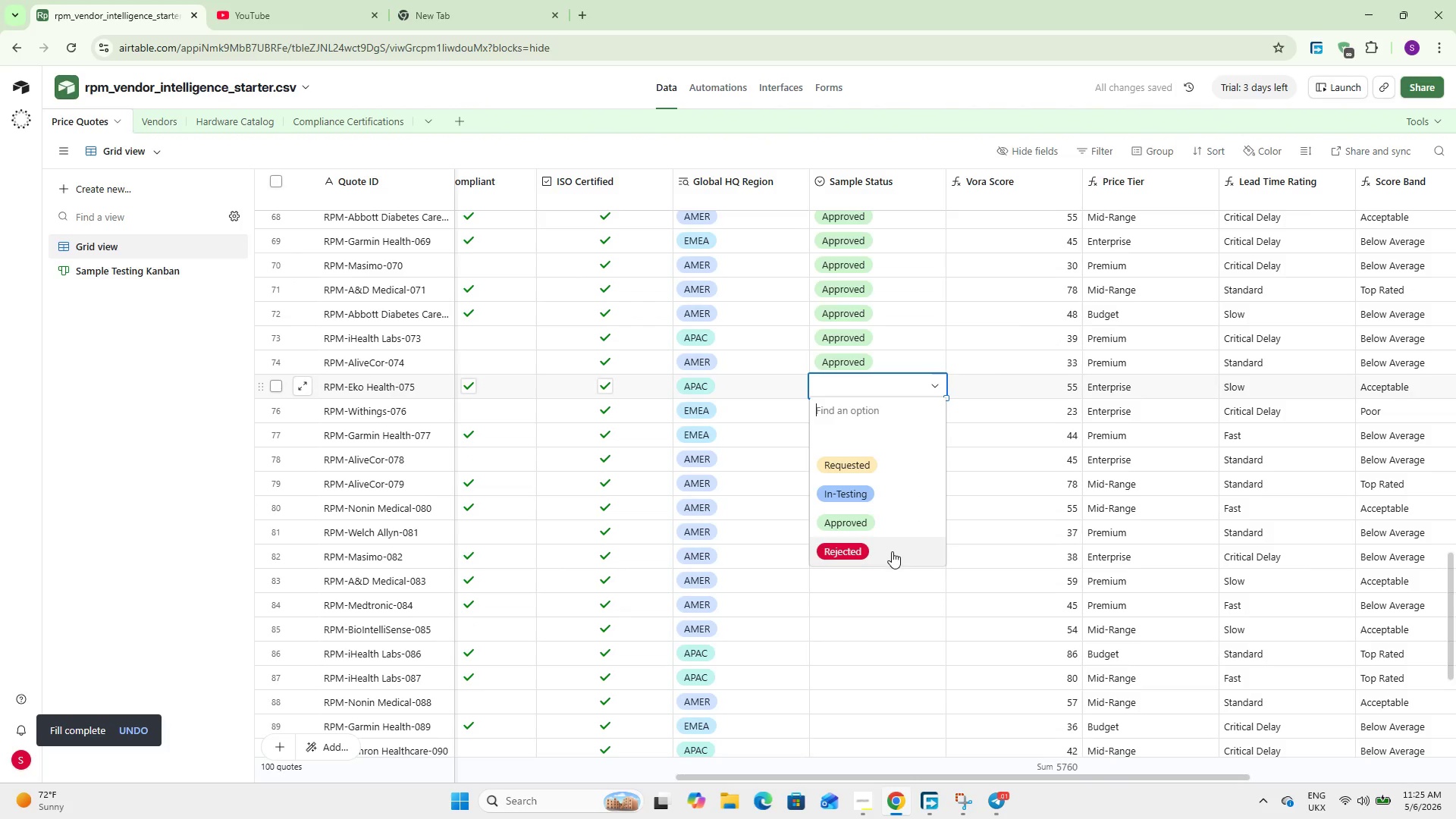 
left_click([890, 548])
 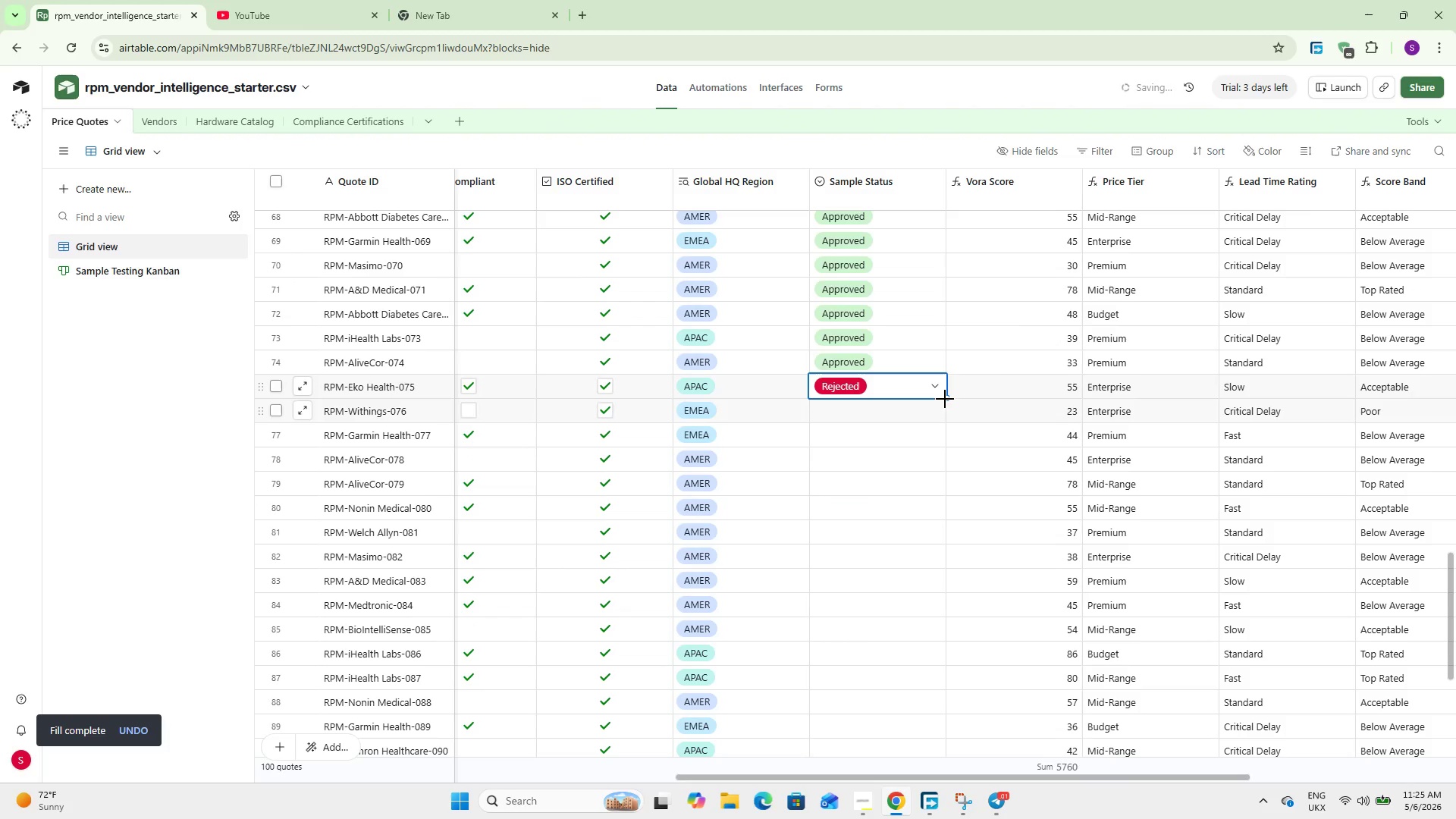 
left_click_drag(start_coordinate=[945, 397], to_coordinate=[937, 493])
 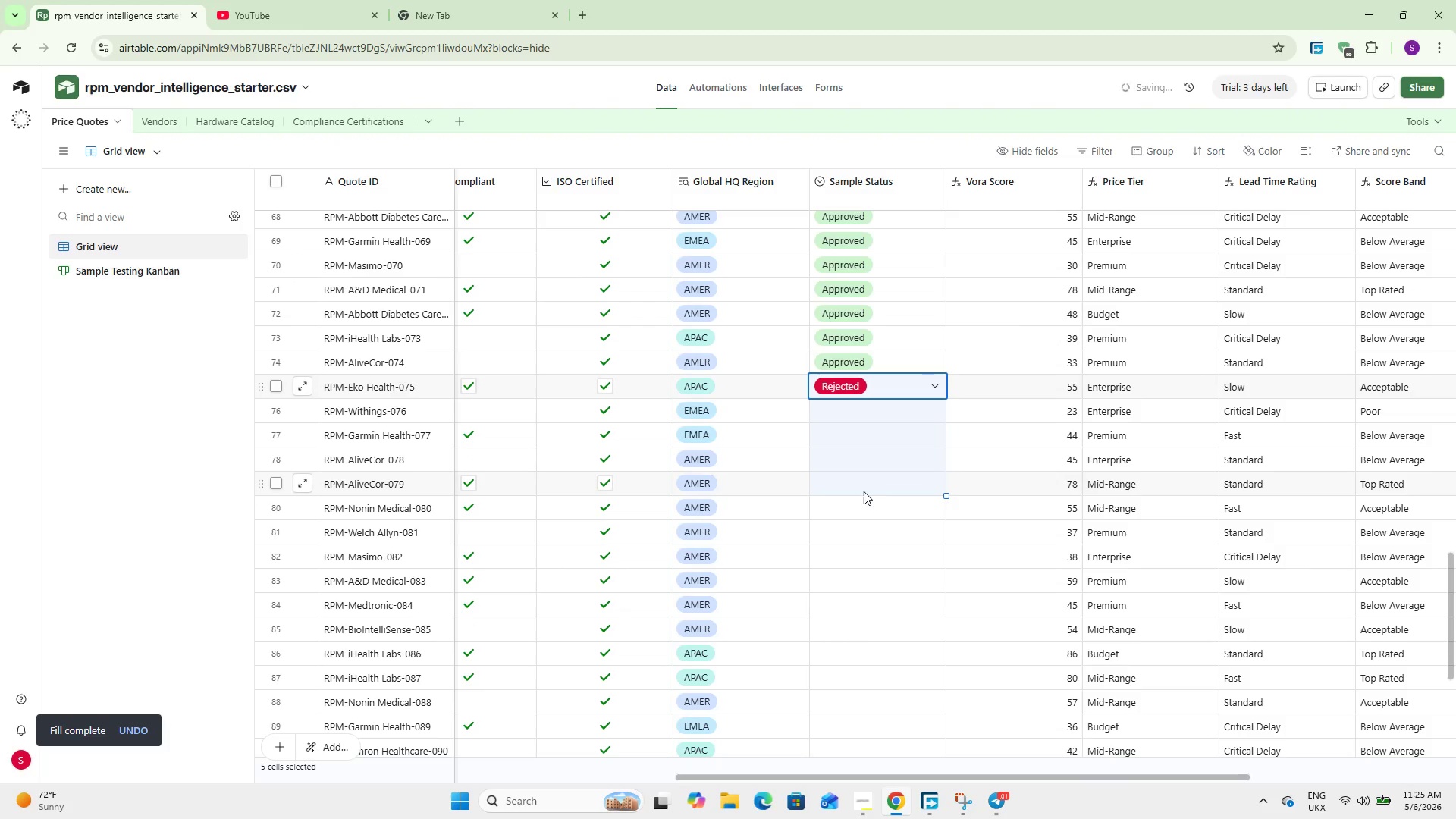 
scroll: coordinate [864, 491], scroll_direction: down, amount: 4.0
 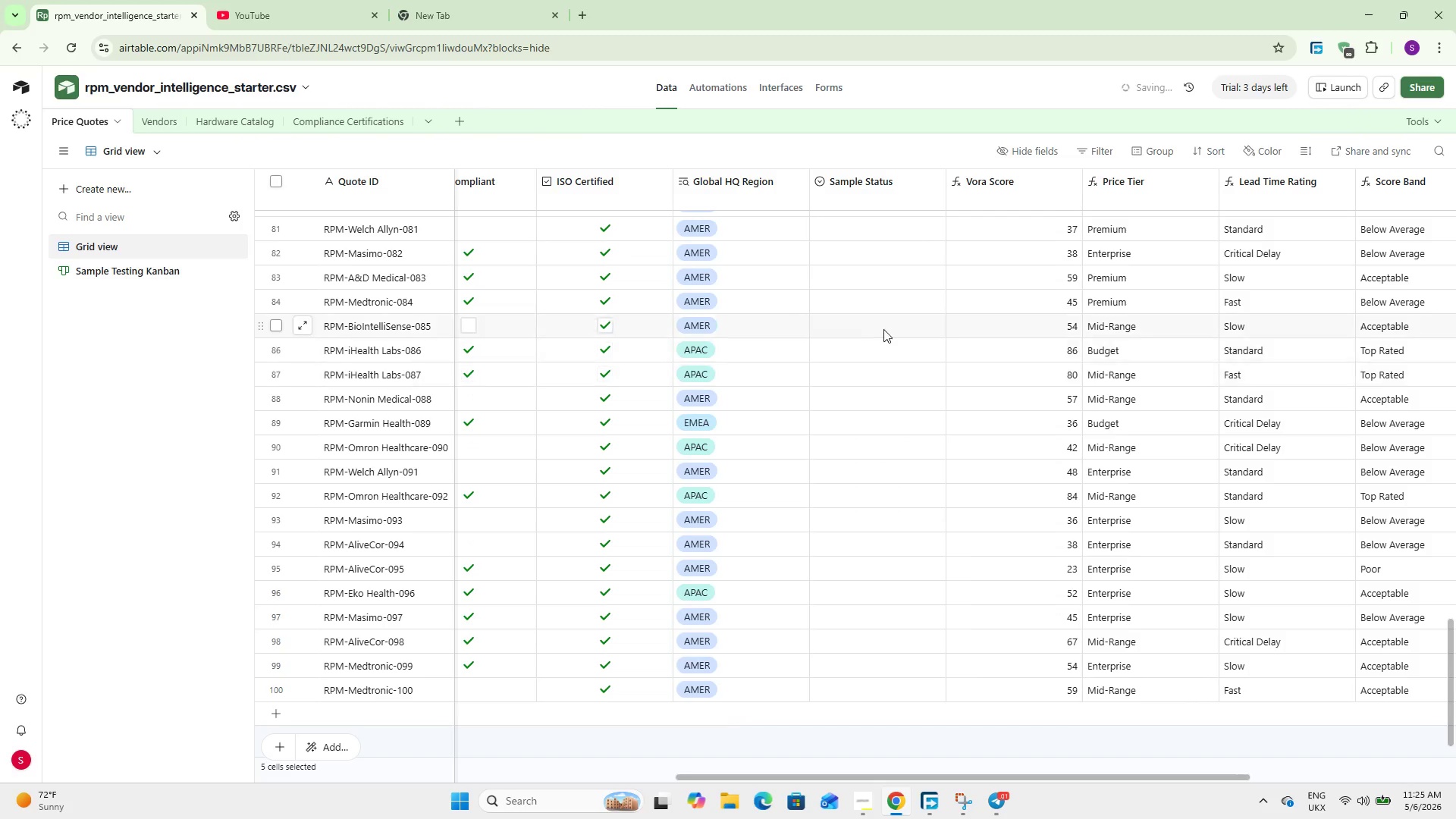 
scroll: coordinate [872, 403], scroll_direction: up, amount: 5.0
 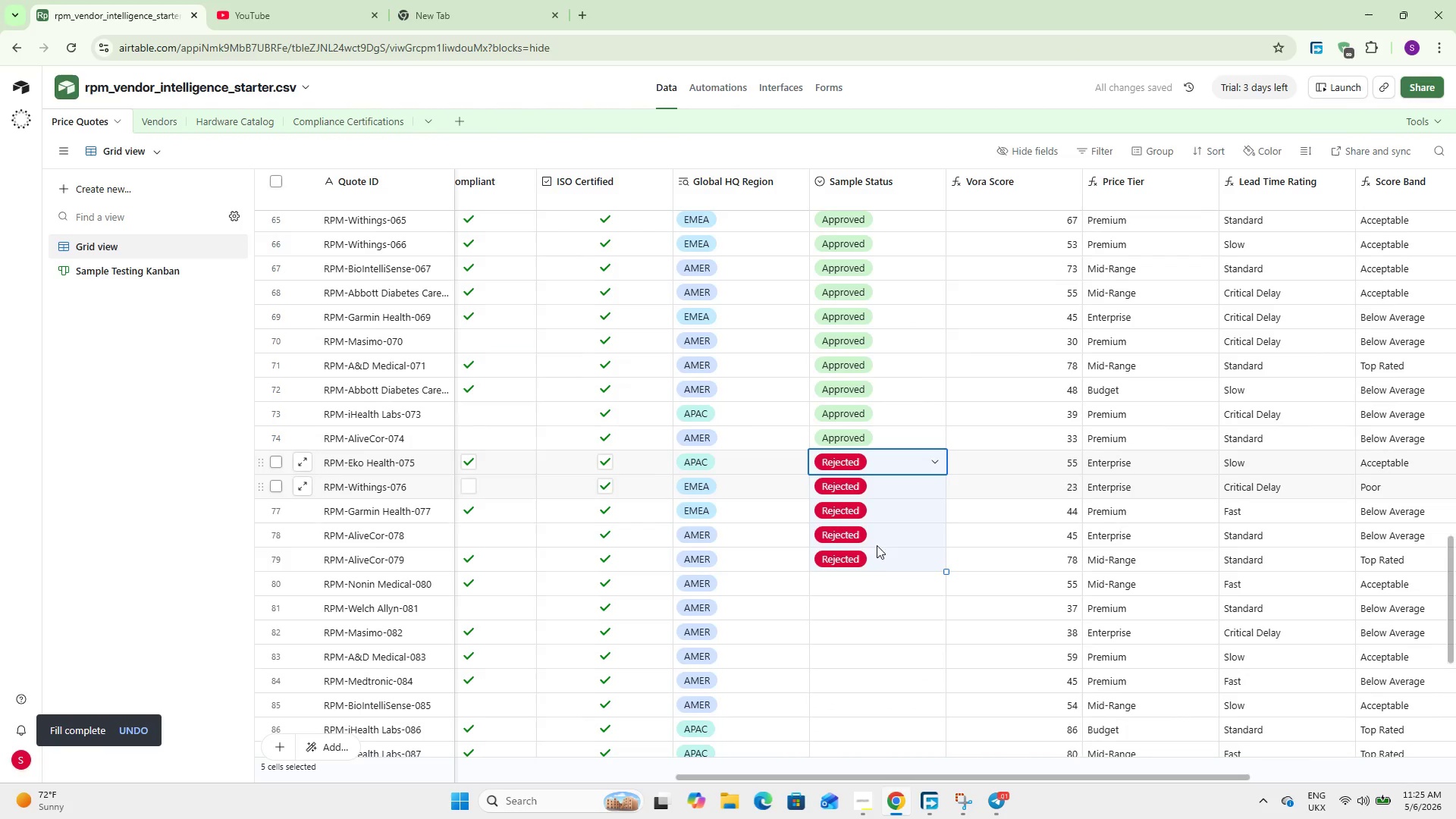 
scroll: coordinate [878, 568], scroll_direction: down, amount: 3.0
 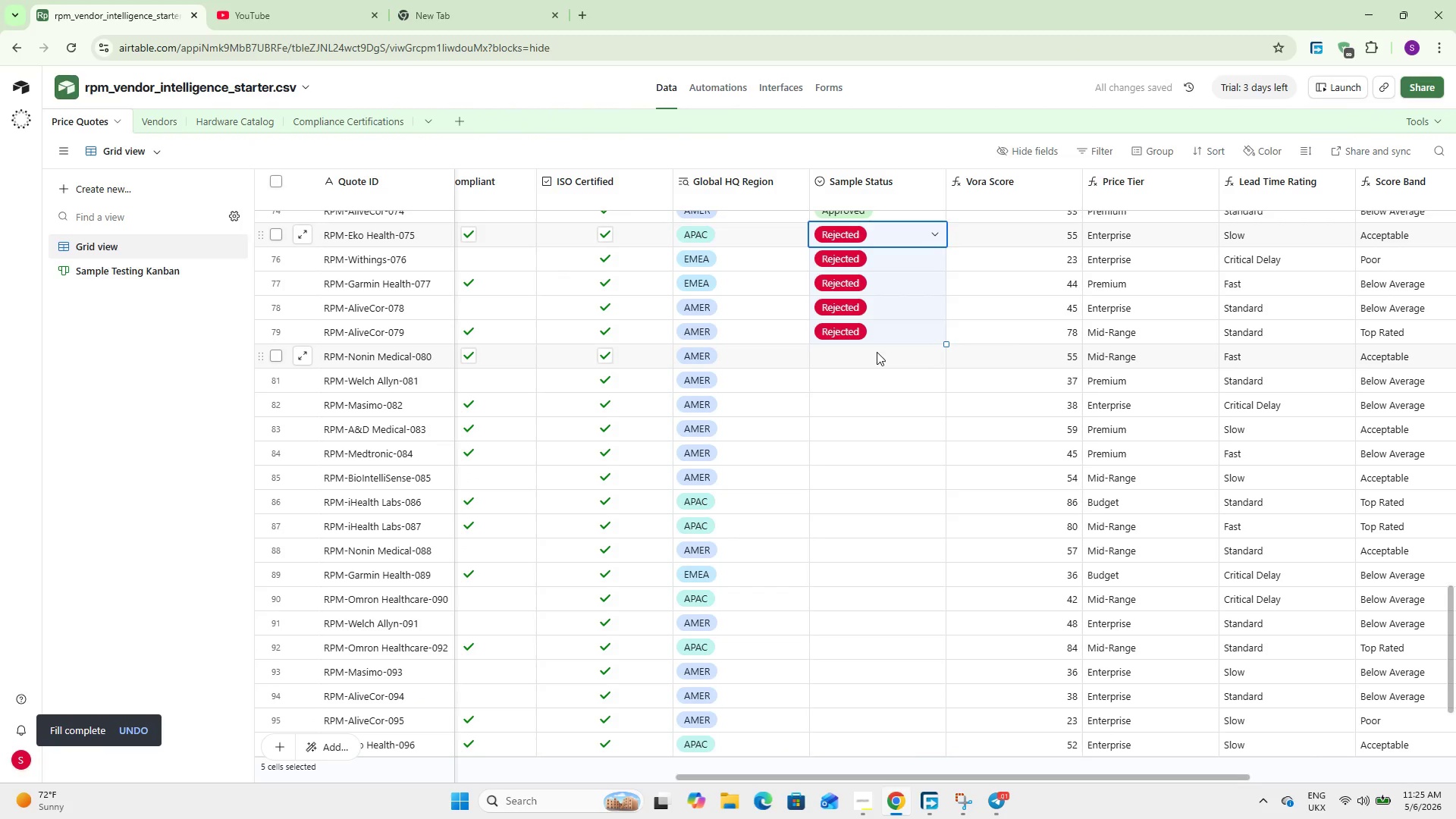 
double_click([877, 352])
 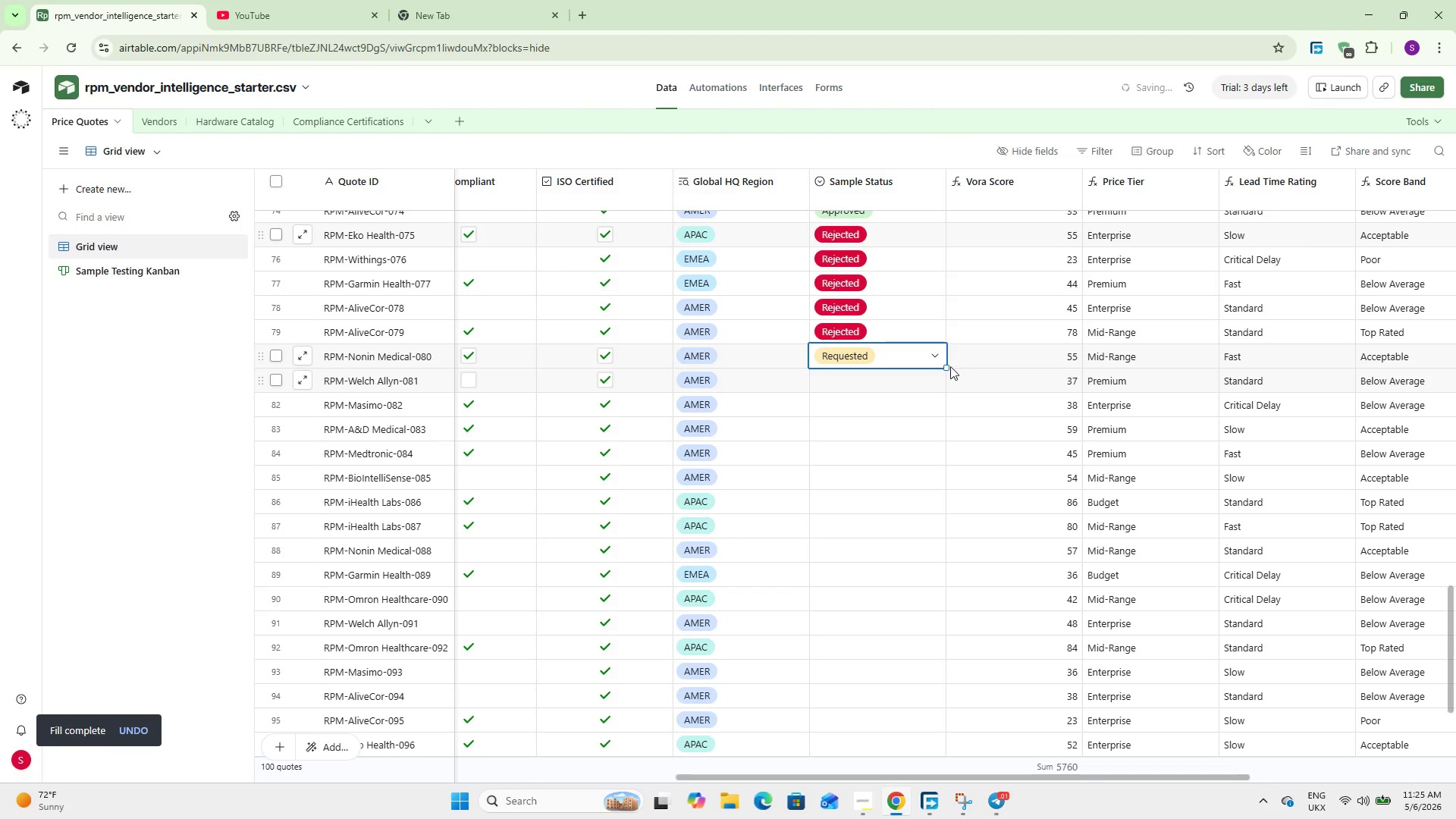 
left_click_drag(start_coordinate=[943, 366], to_coordinate=[947, 481])
 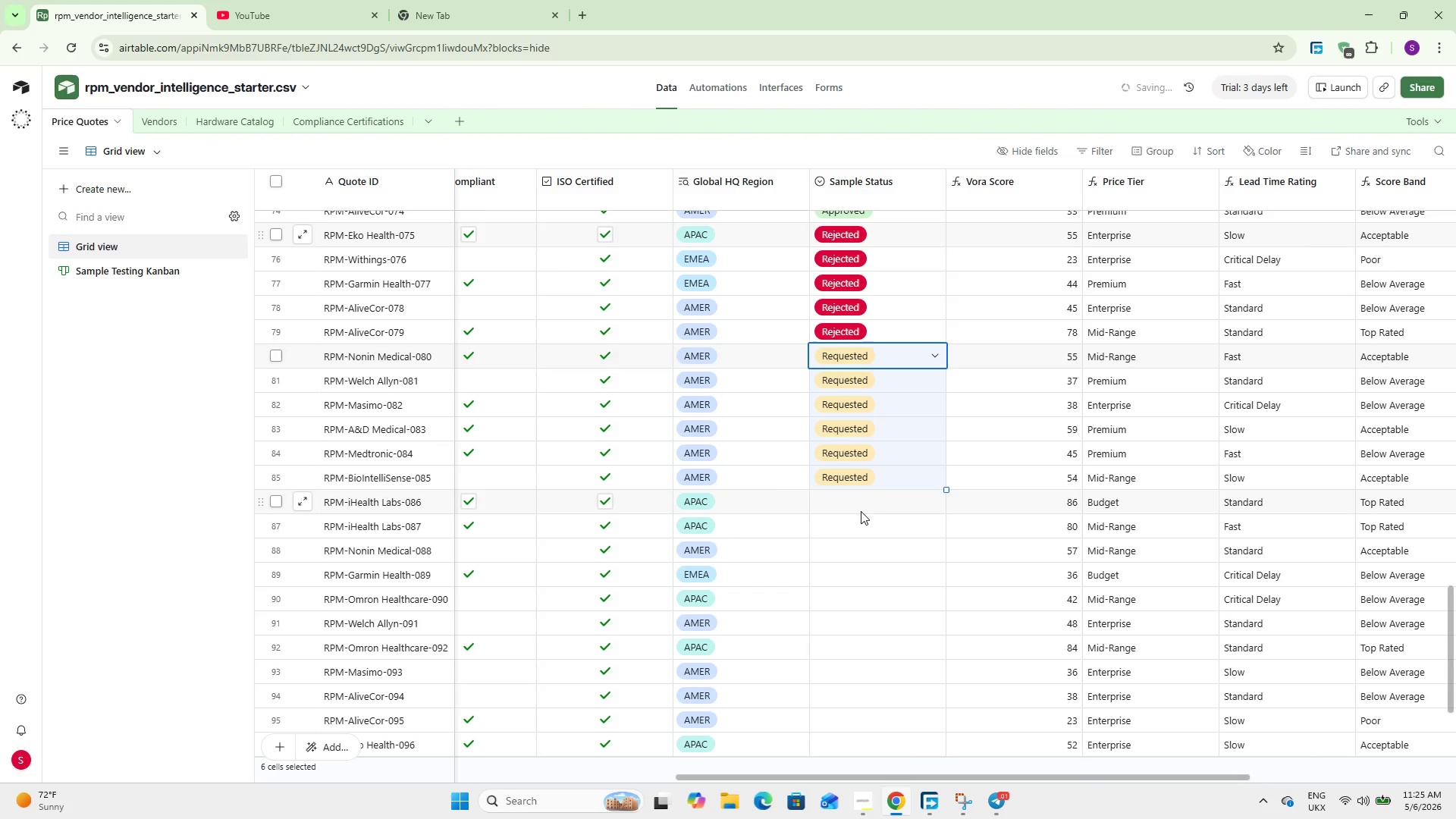 
double_click([861, 511])
 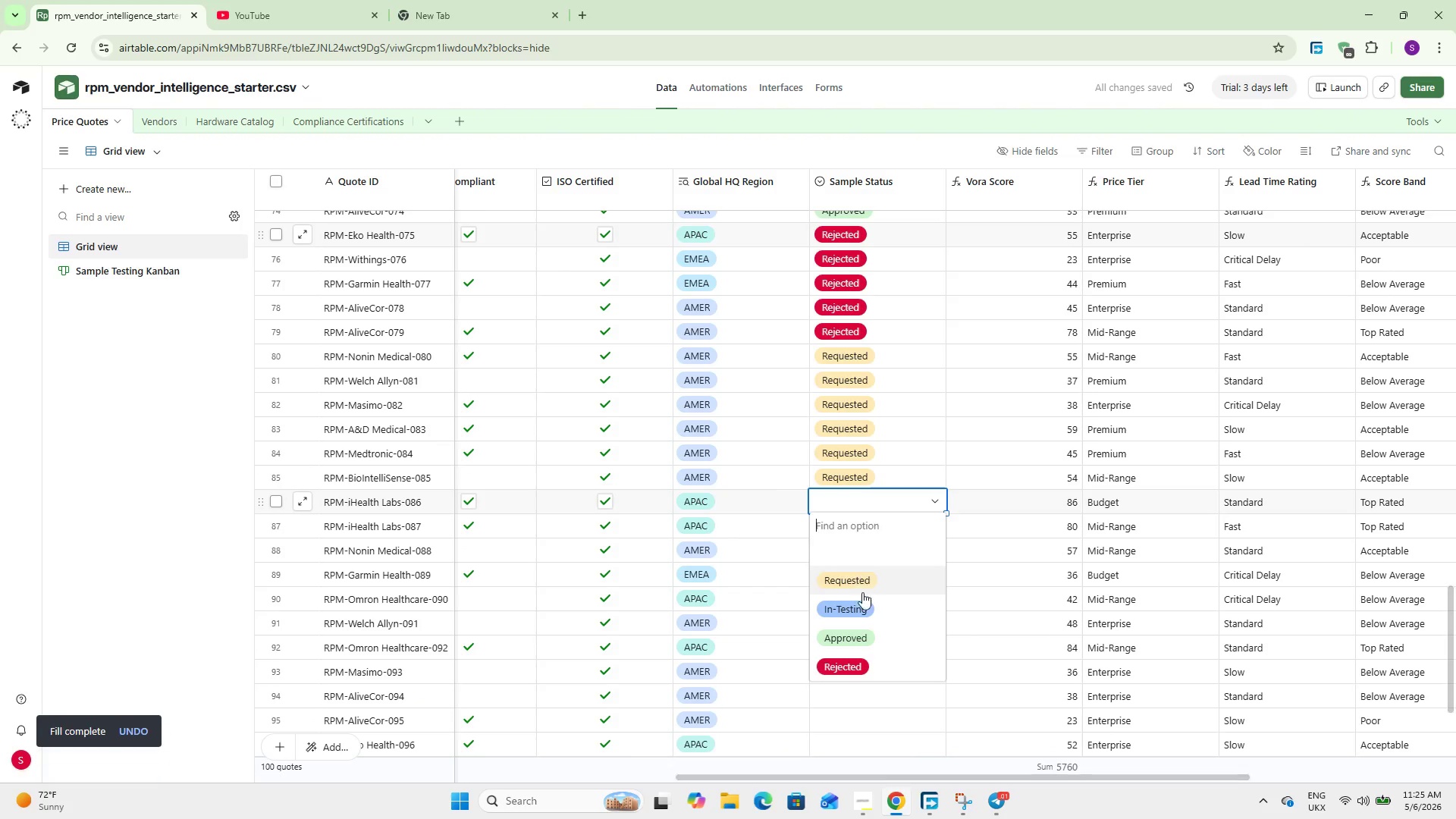 
left_click([862, 602])
 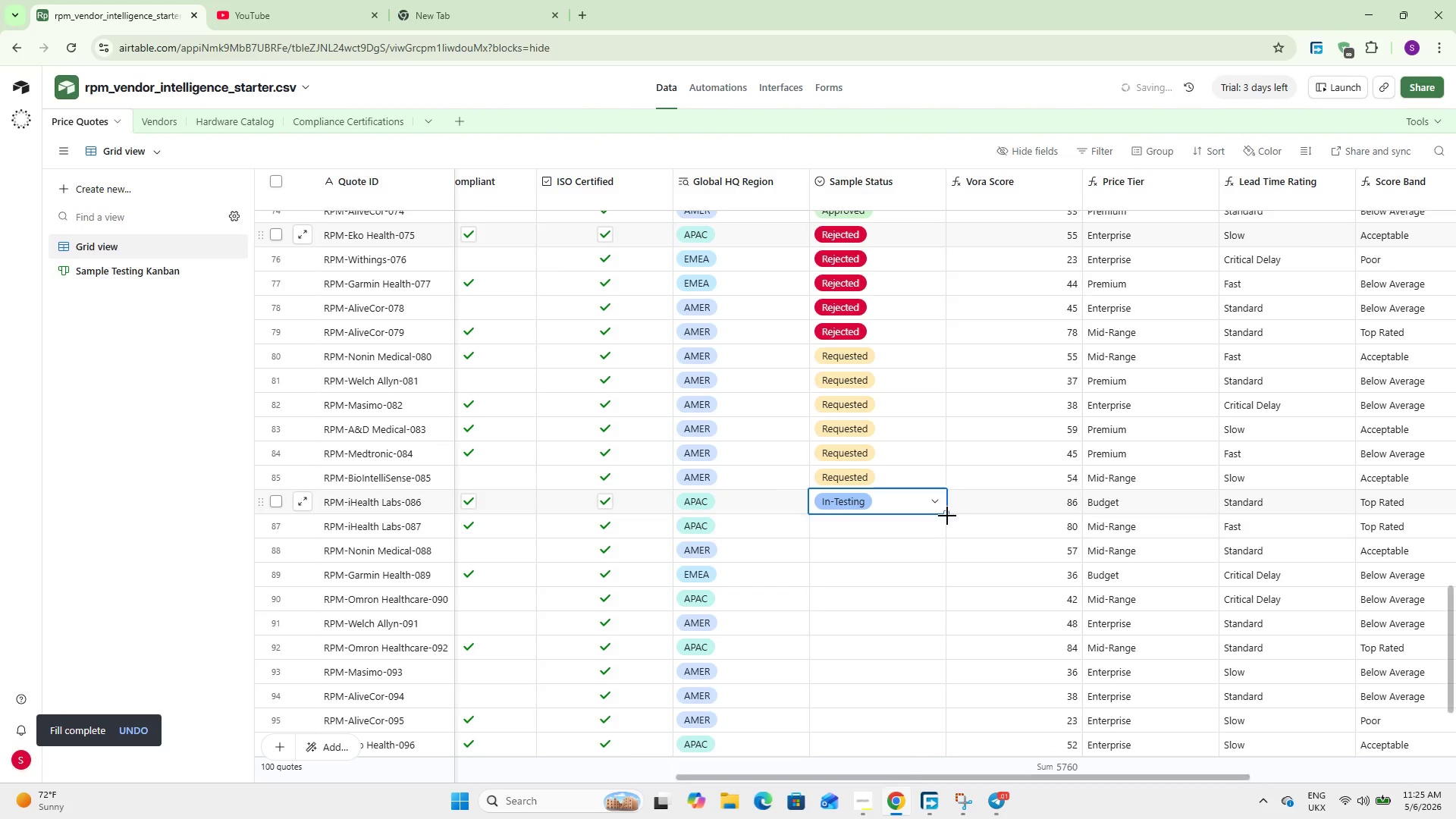 
left_click_drag(start_coordinate=[947, 516], to_coordinate=[925, 610])
 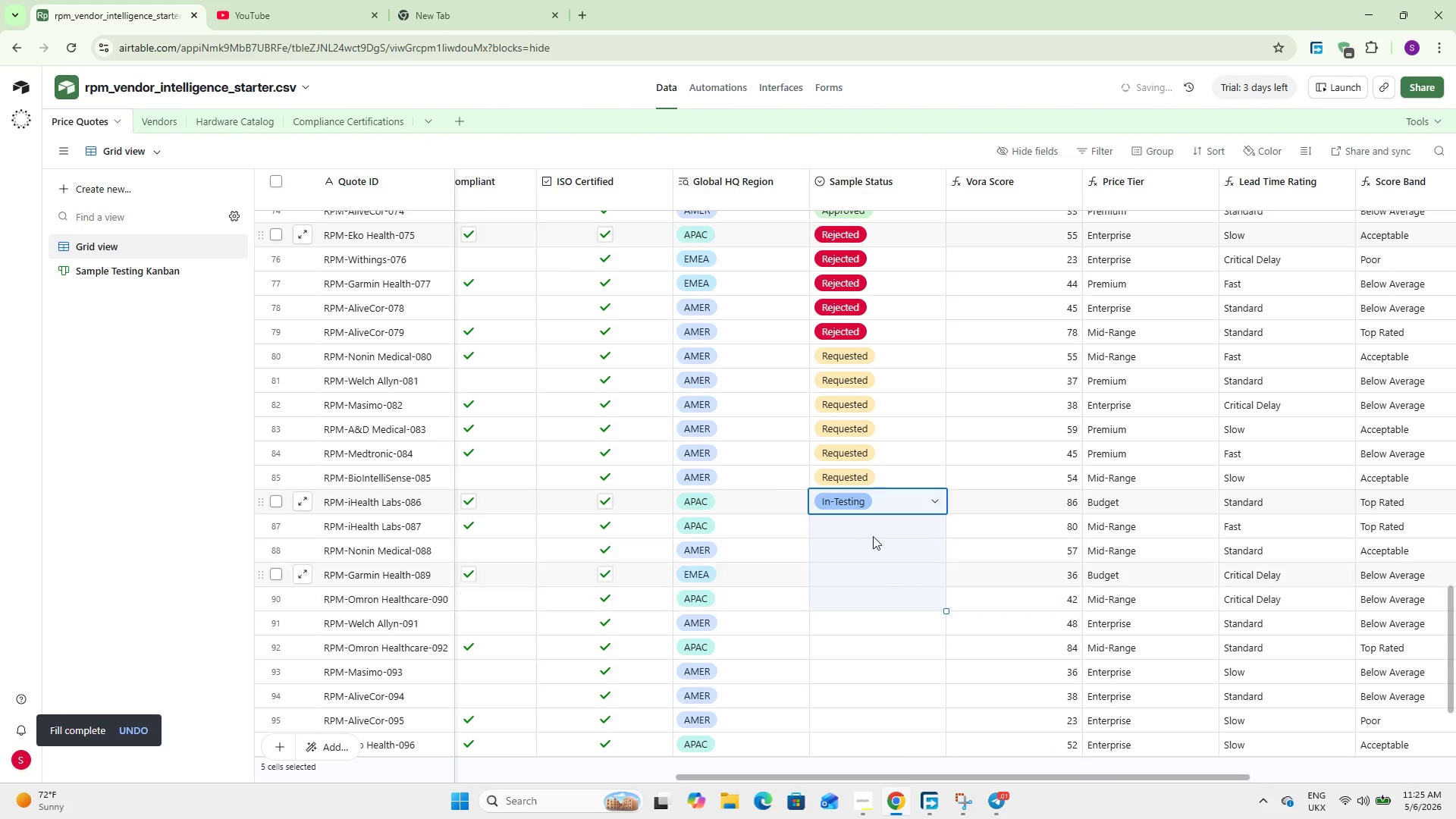 
scroll: coordinate [871, 535], scroll_direction: down, amount: 5.0
 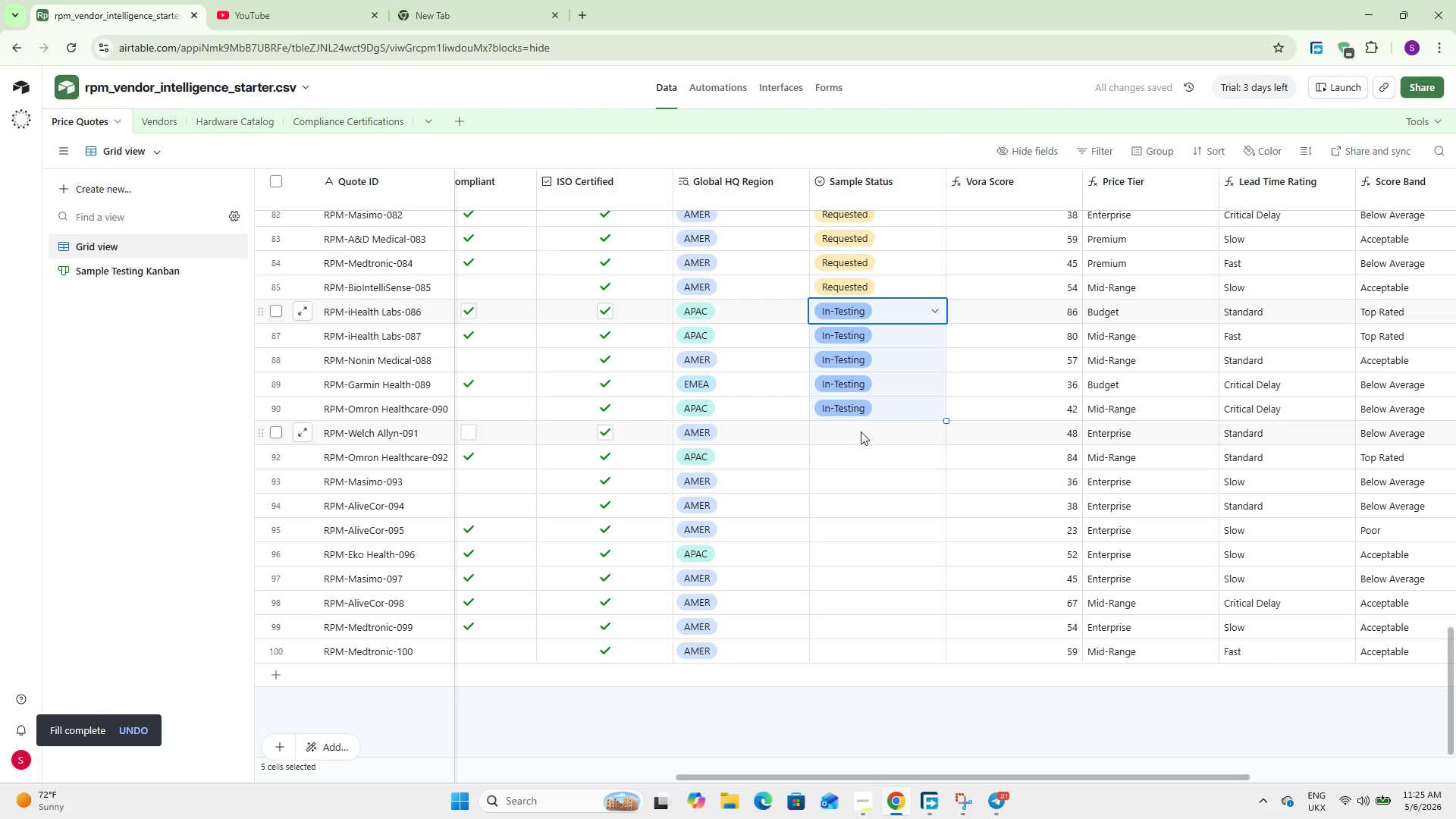 
double_click([861, 431])
 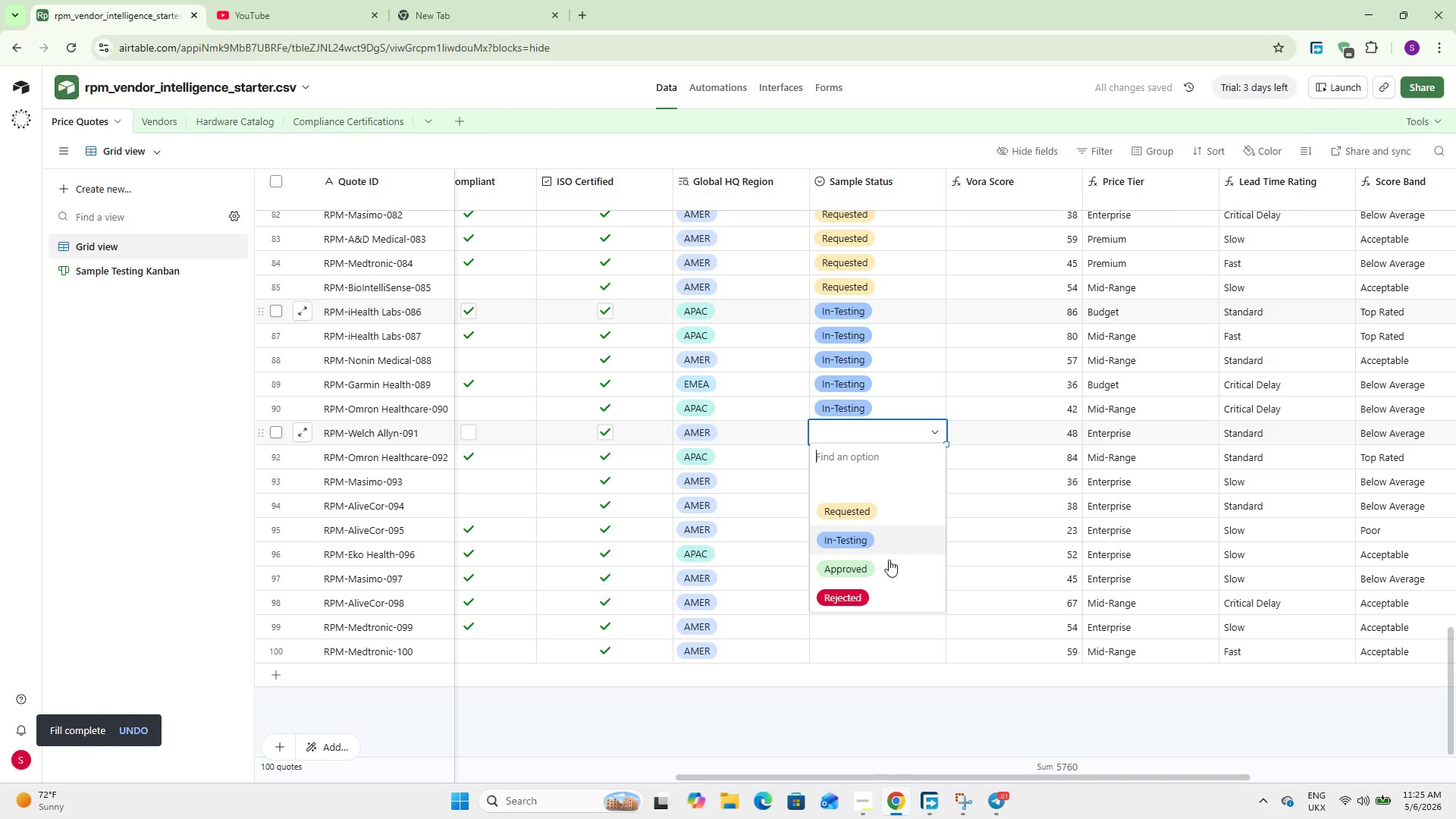 
left_click([889, 568])
 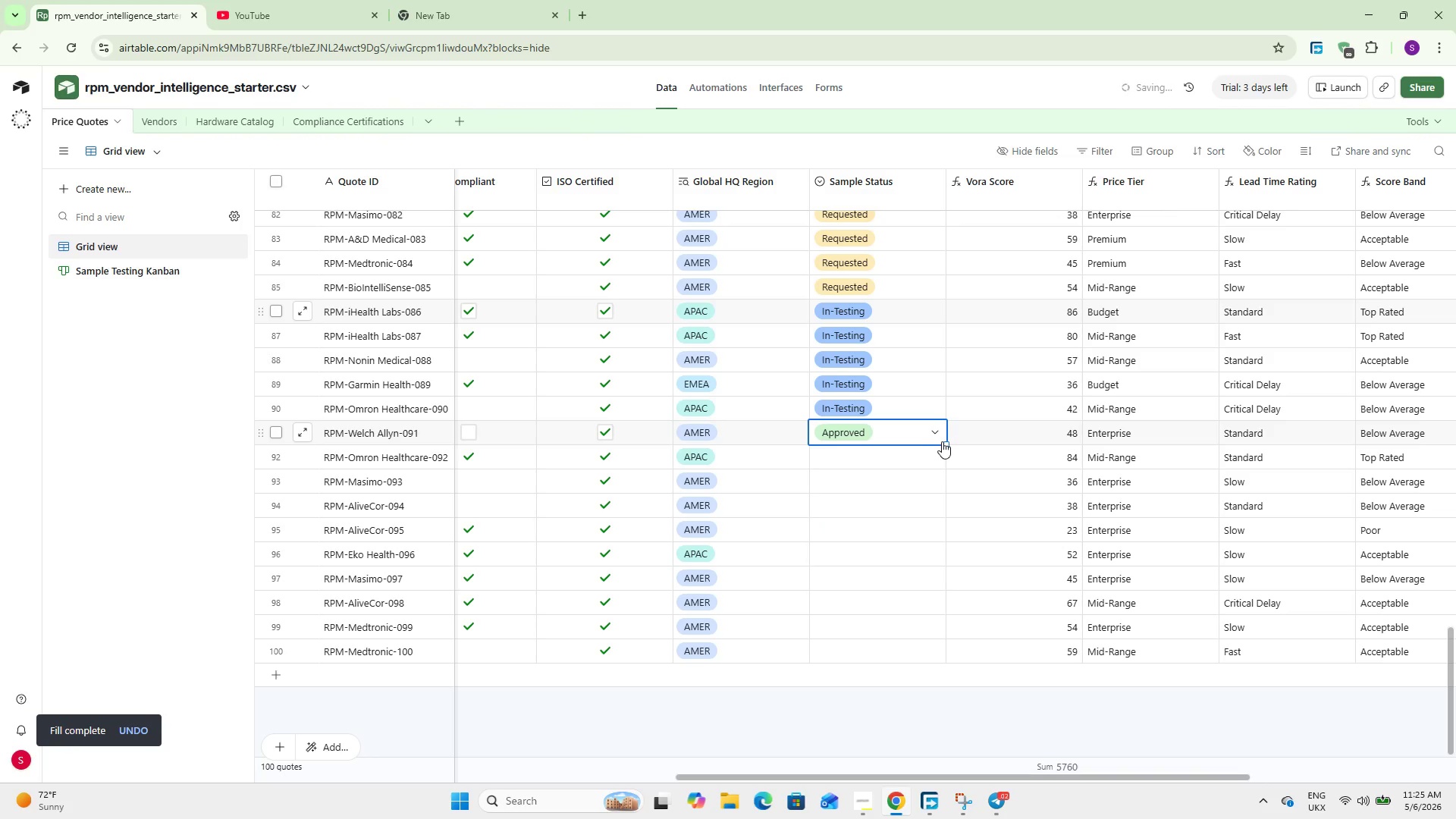 
left_click_drag(start_coordinate=[945, 441], to_coordinate=[916, 680])
 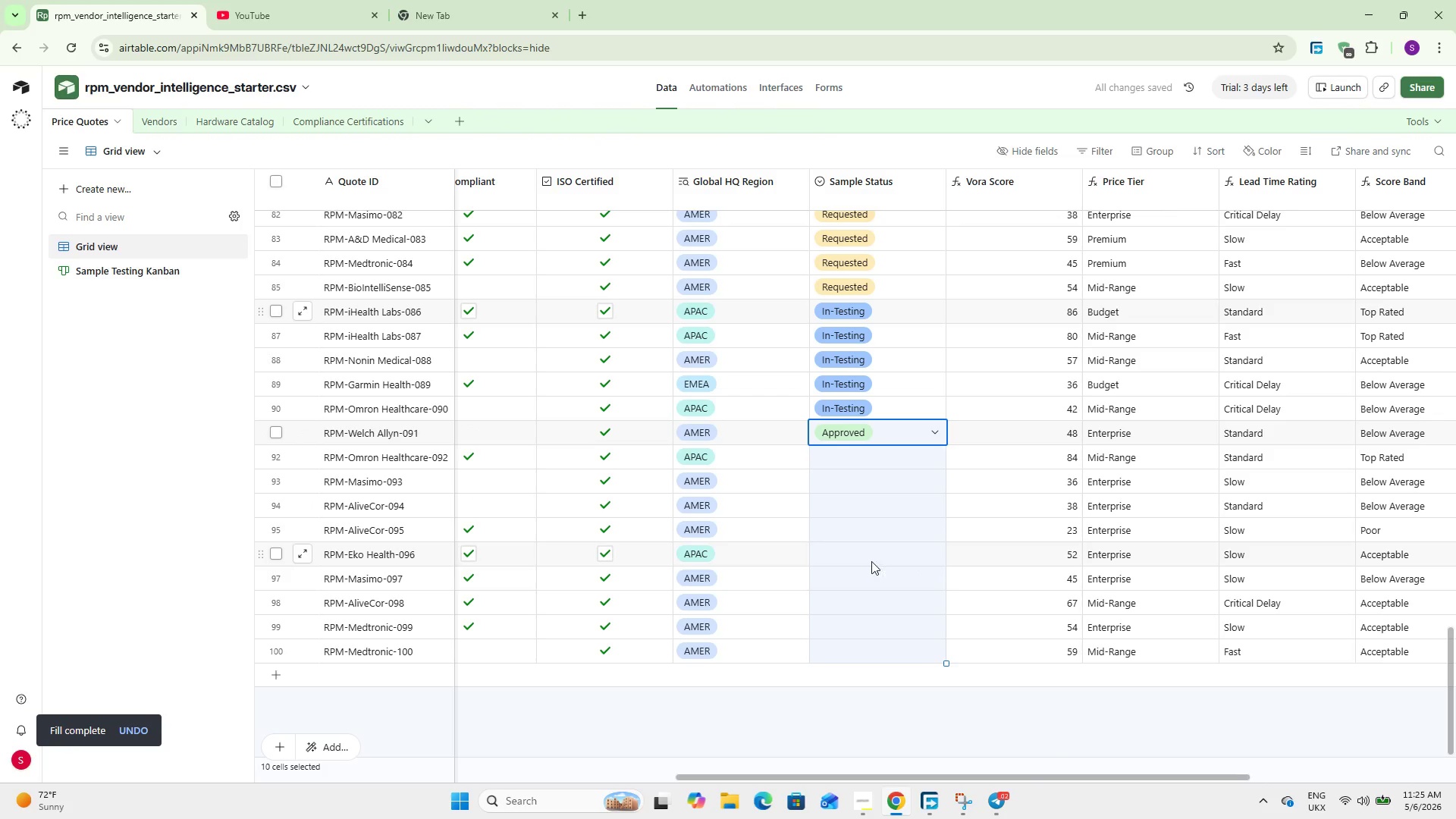 
scroll: coordinate [792, 466], scroll_direction: up, amount: 37.0
 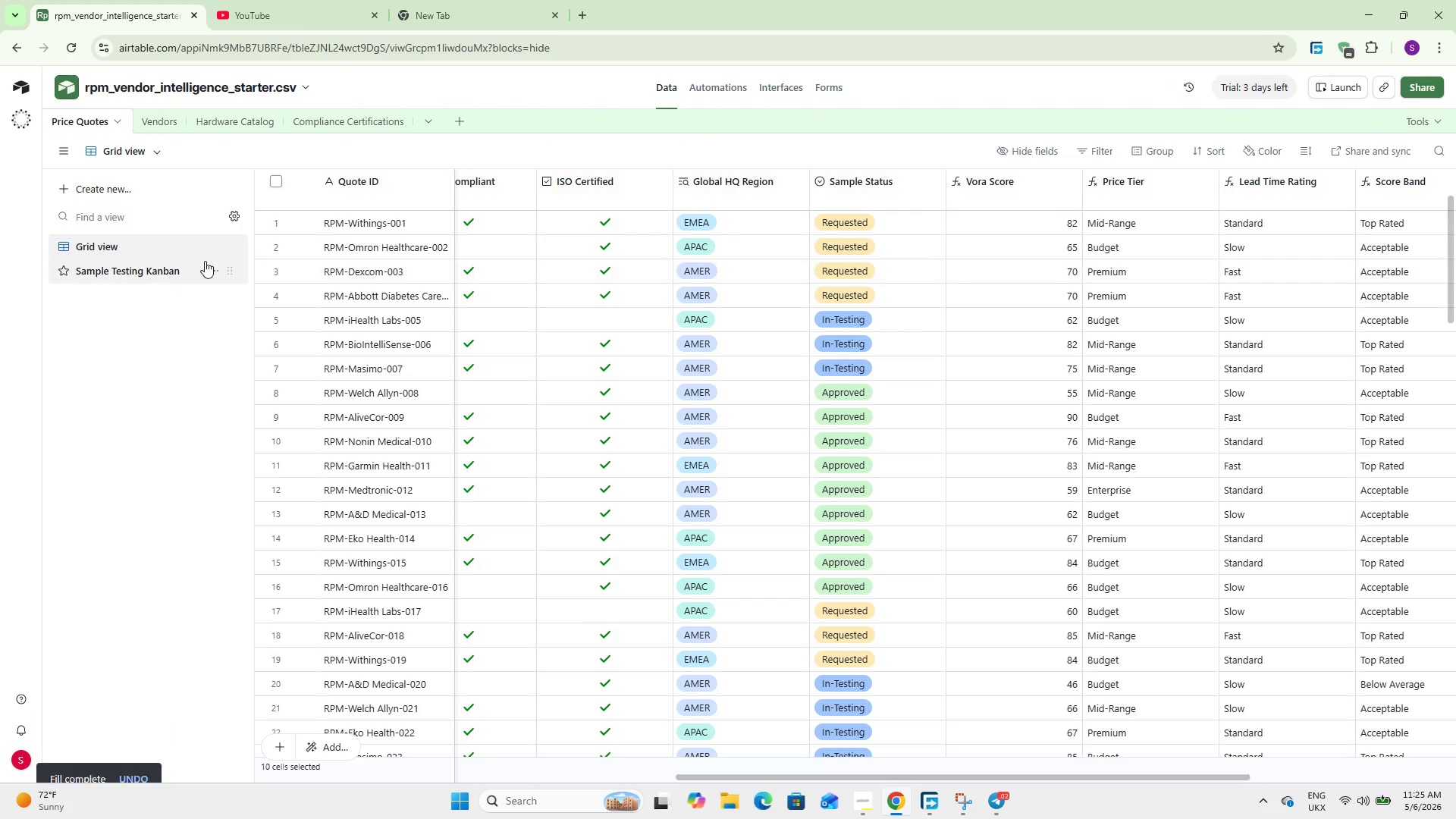 
left_click([190, 264])
 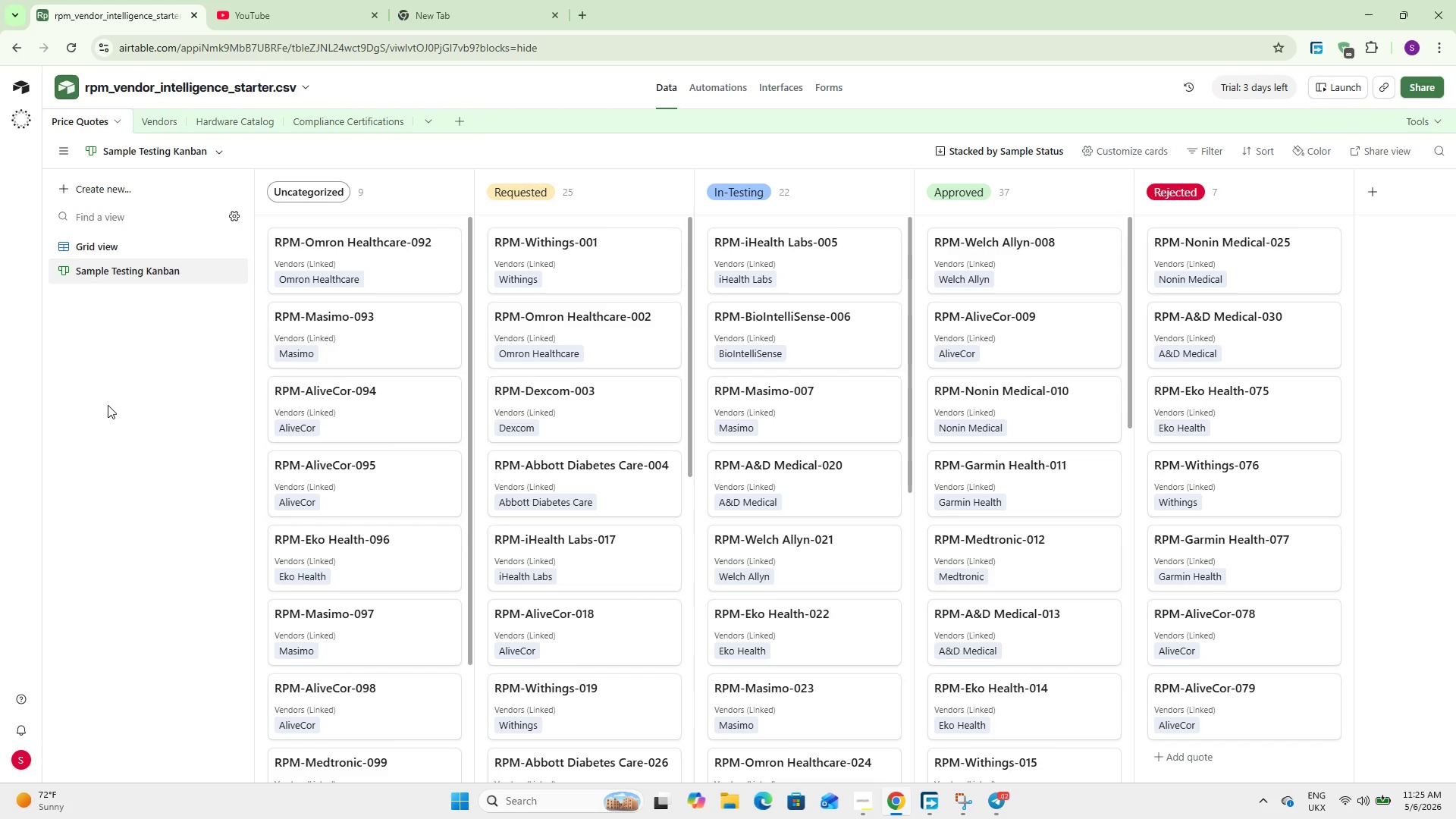 
wait(12.36)
 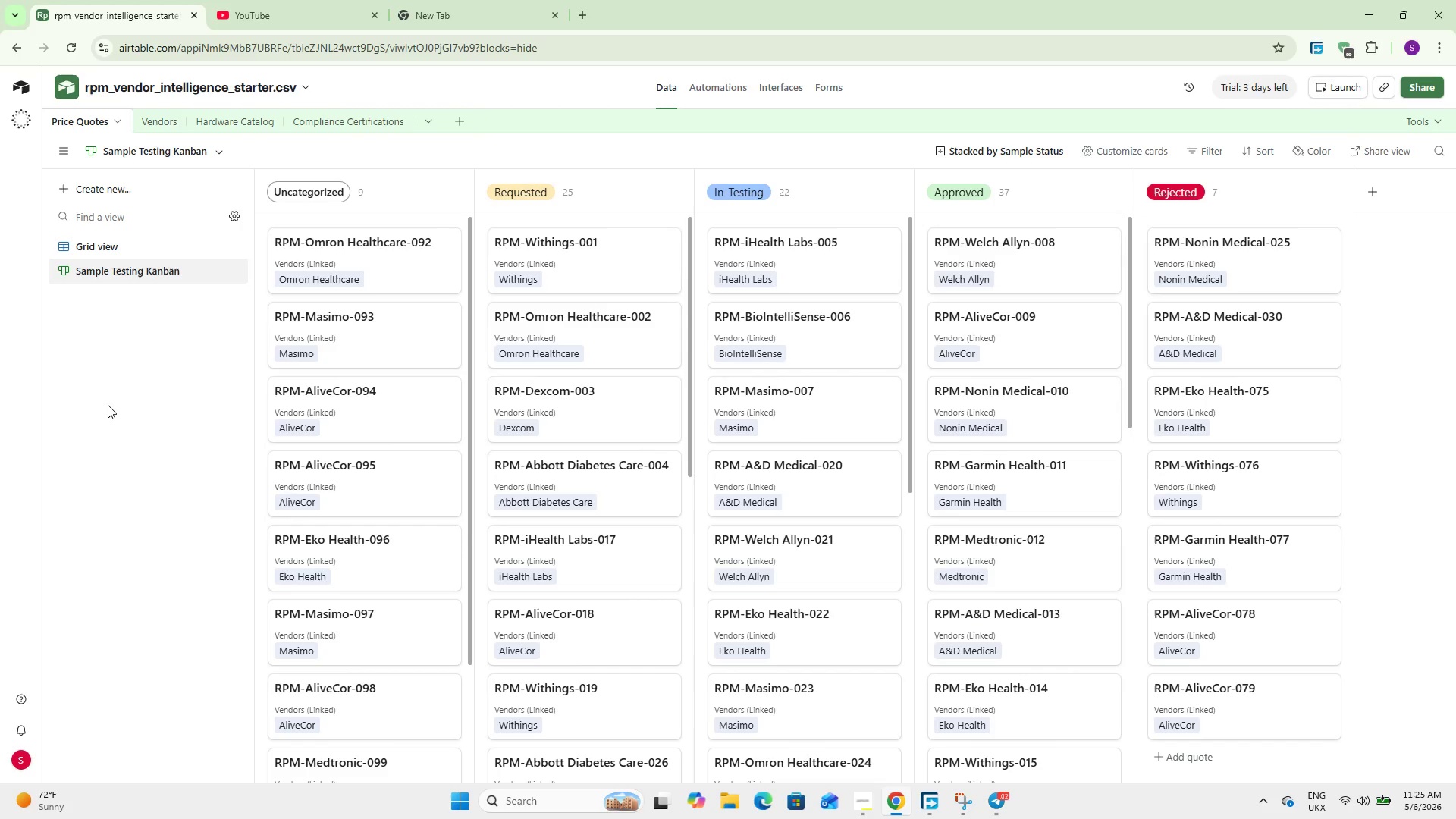 
scroll: coordinate [679, 341], scroll_direction: down, amount: 24.0
 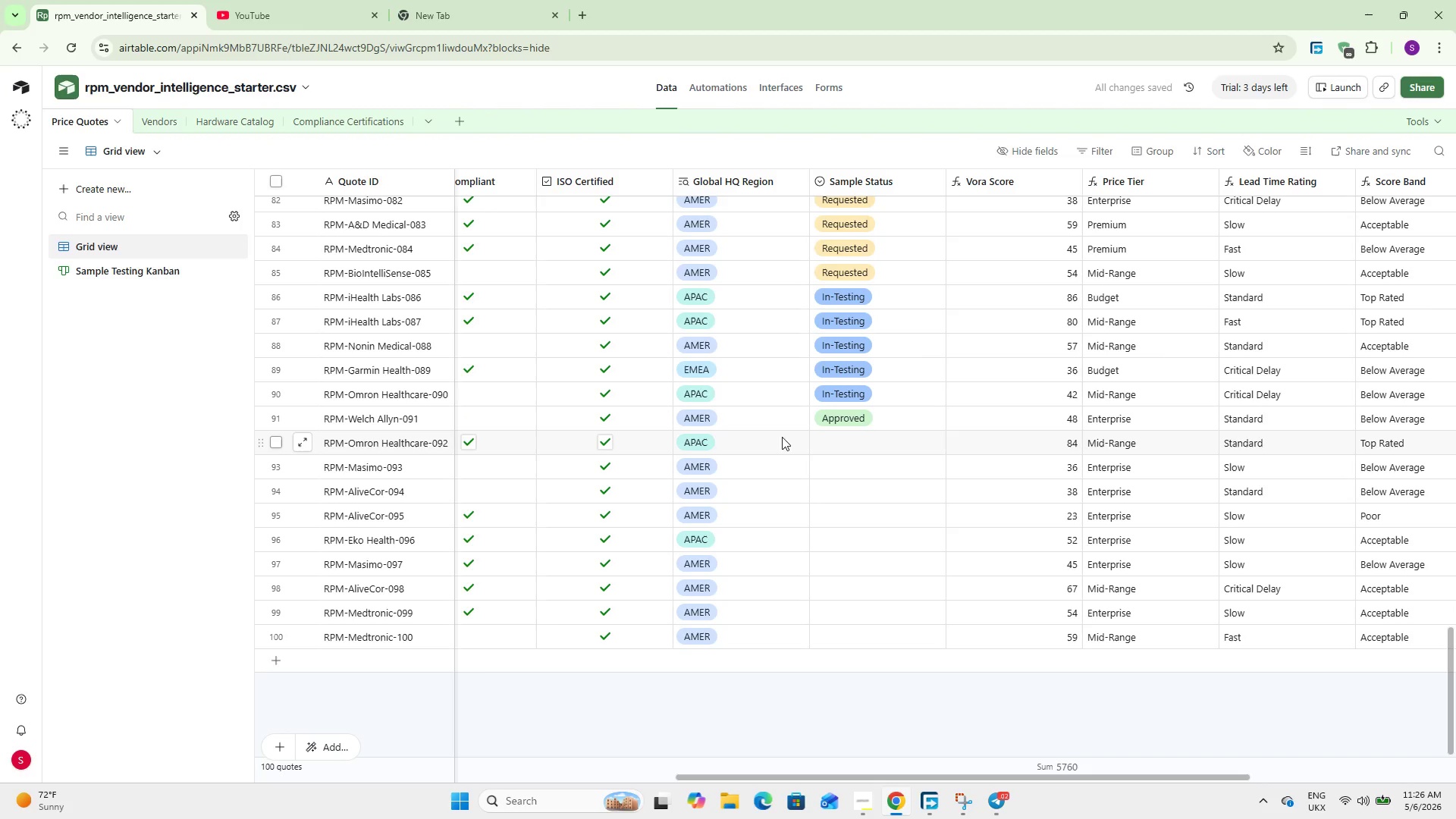 
left_click([851, 437])
 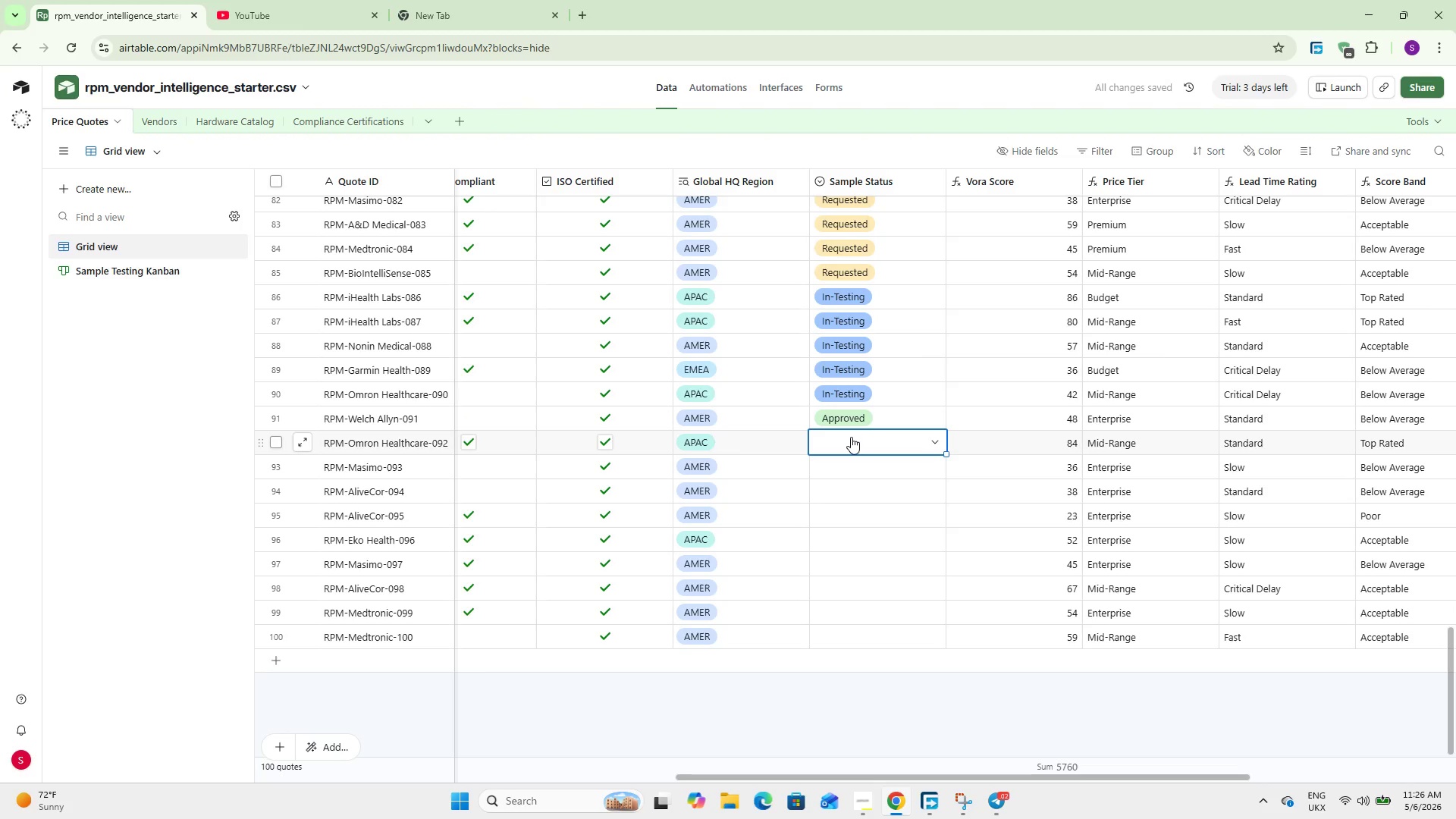 
double_click([851, 437])
 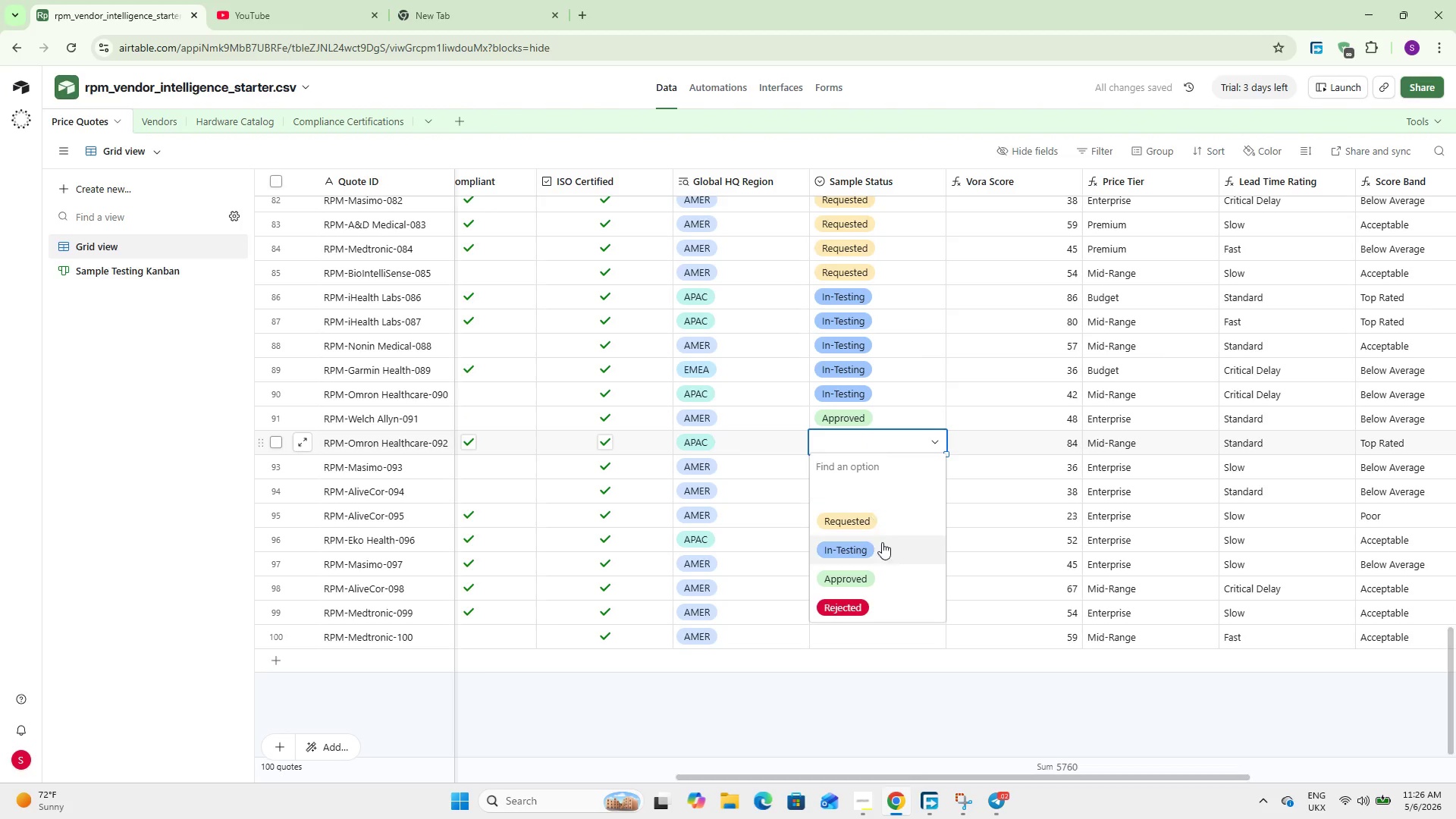 
left_click([884, 549])
 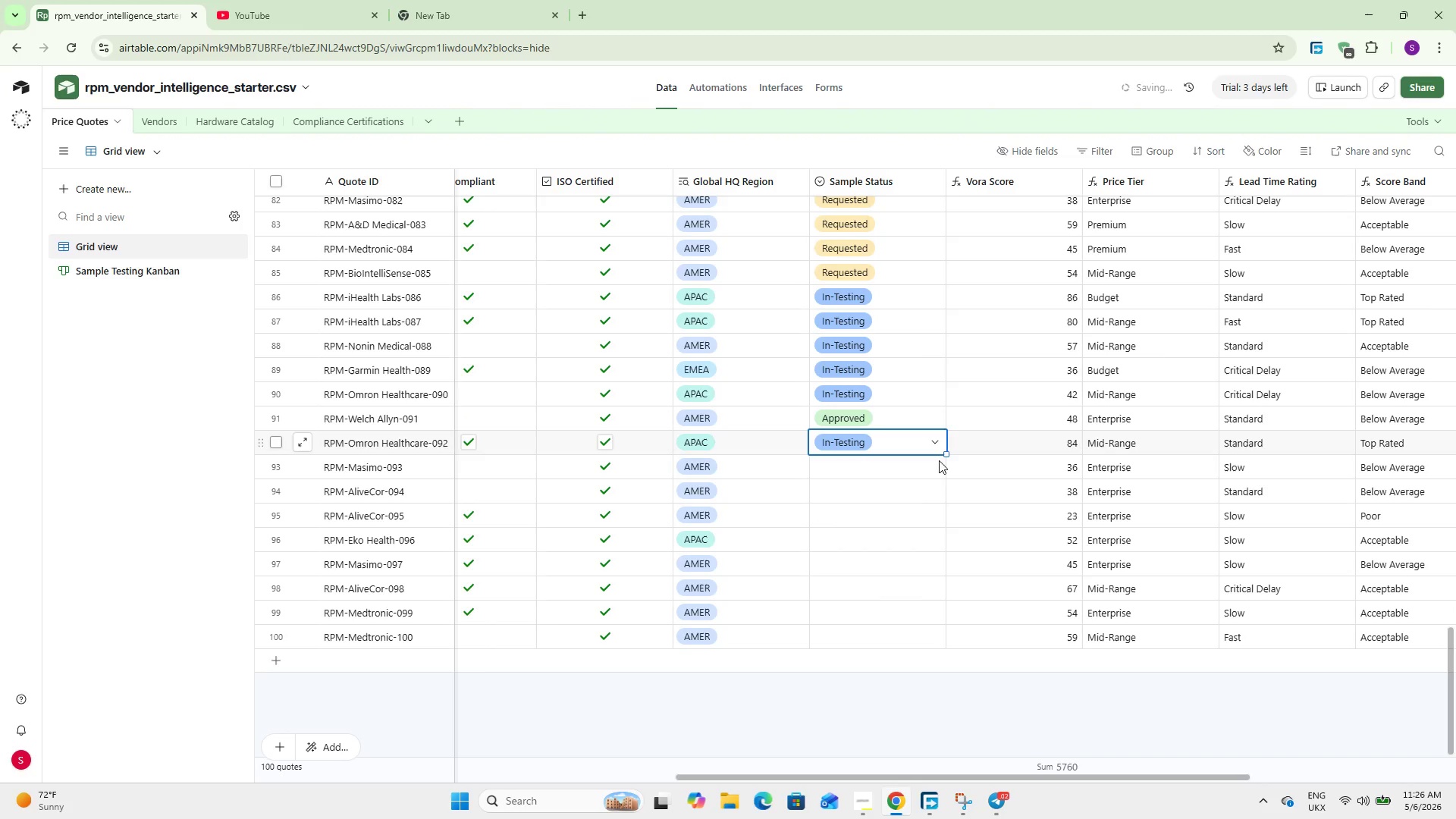 
double_click([931, 461])
 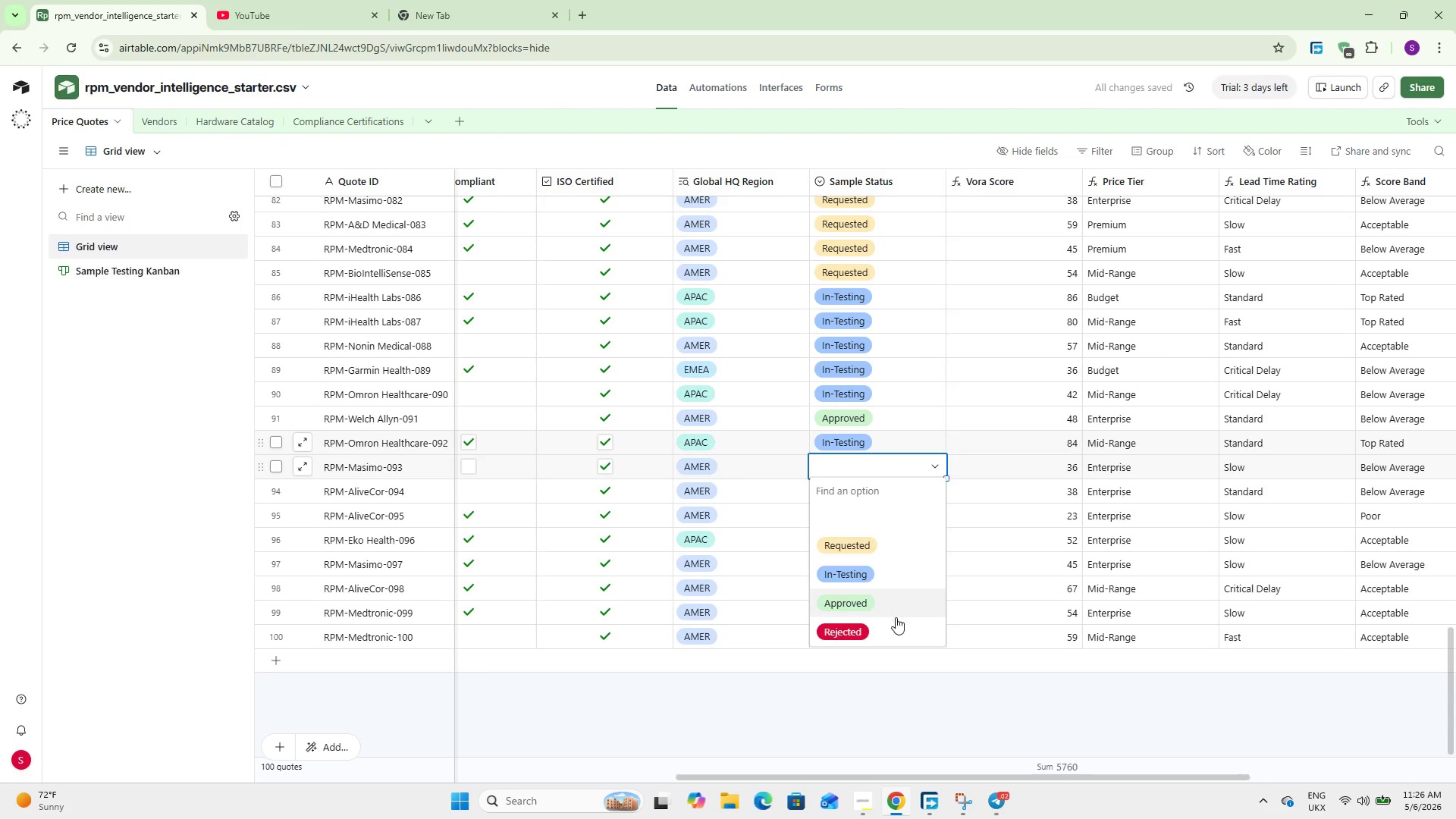 
left_click([896, 630])
 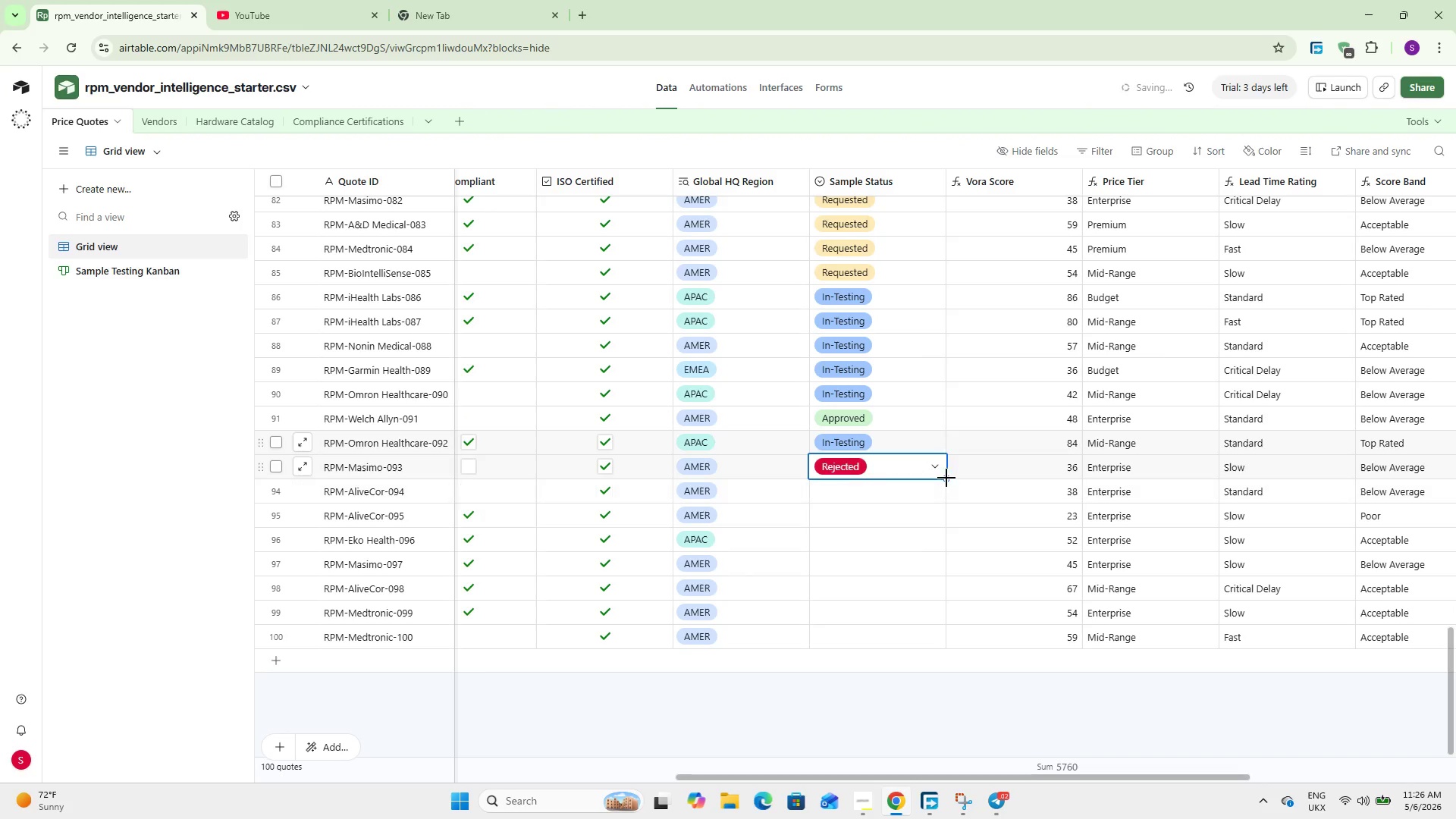 
left_click_drag(start_coordinate=[946, 478], to_coordinate=[945, 554])
 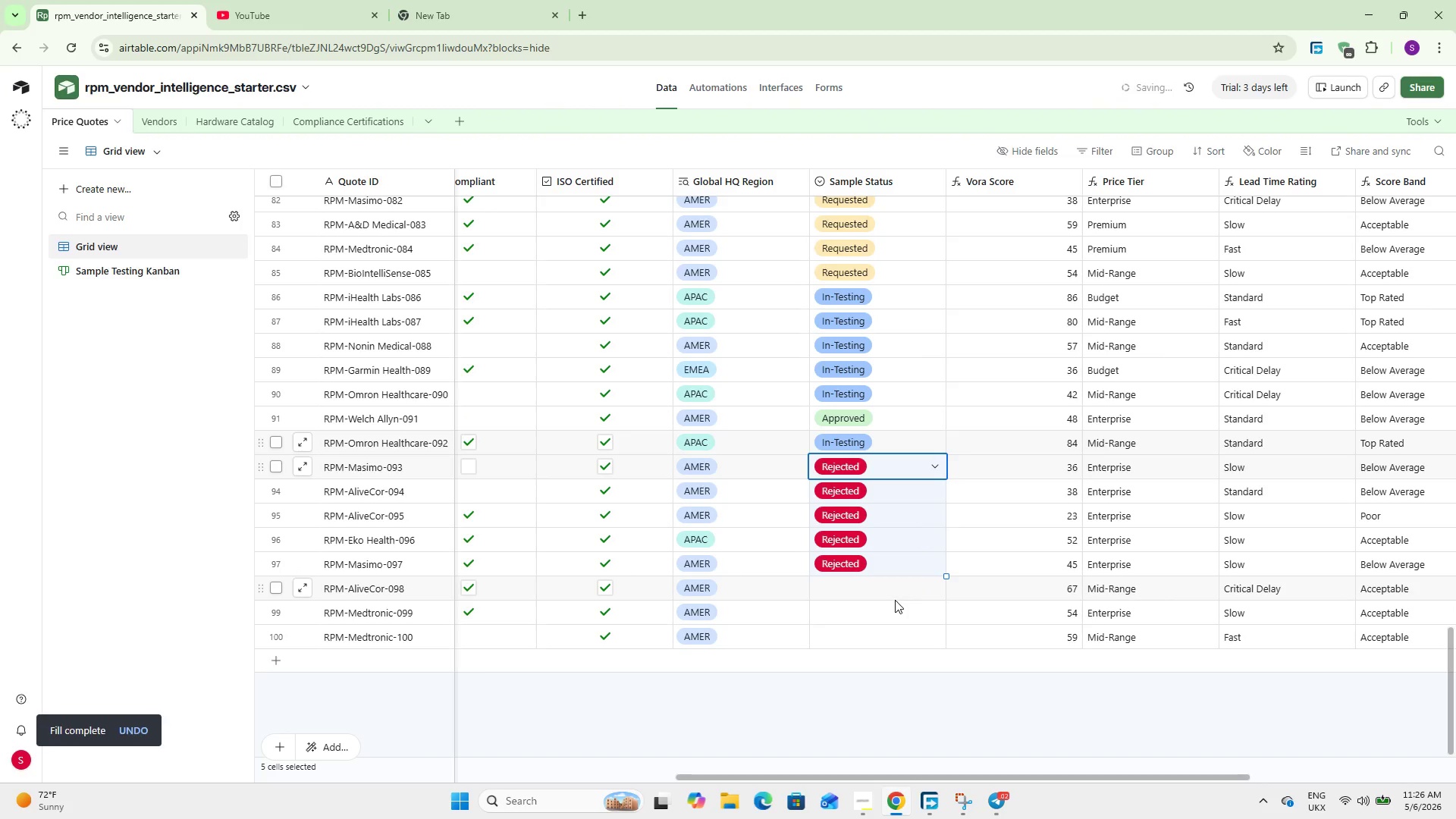 
double_click([895, 598])
 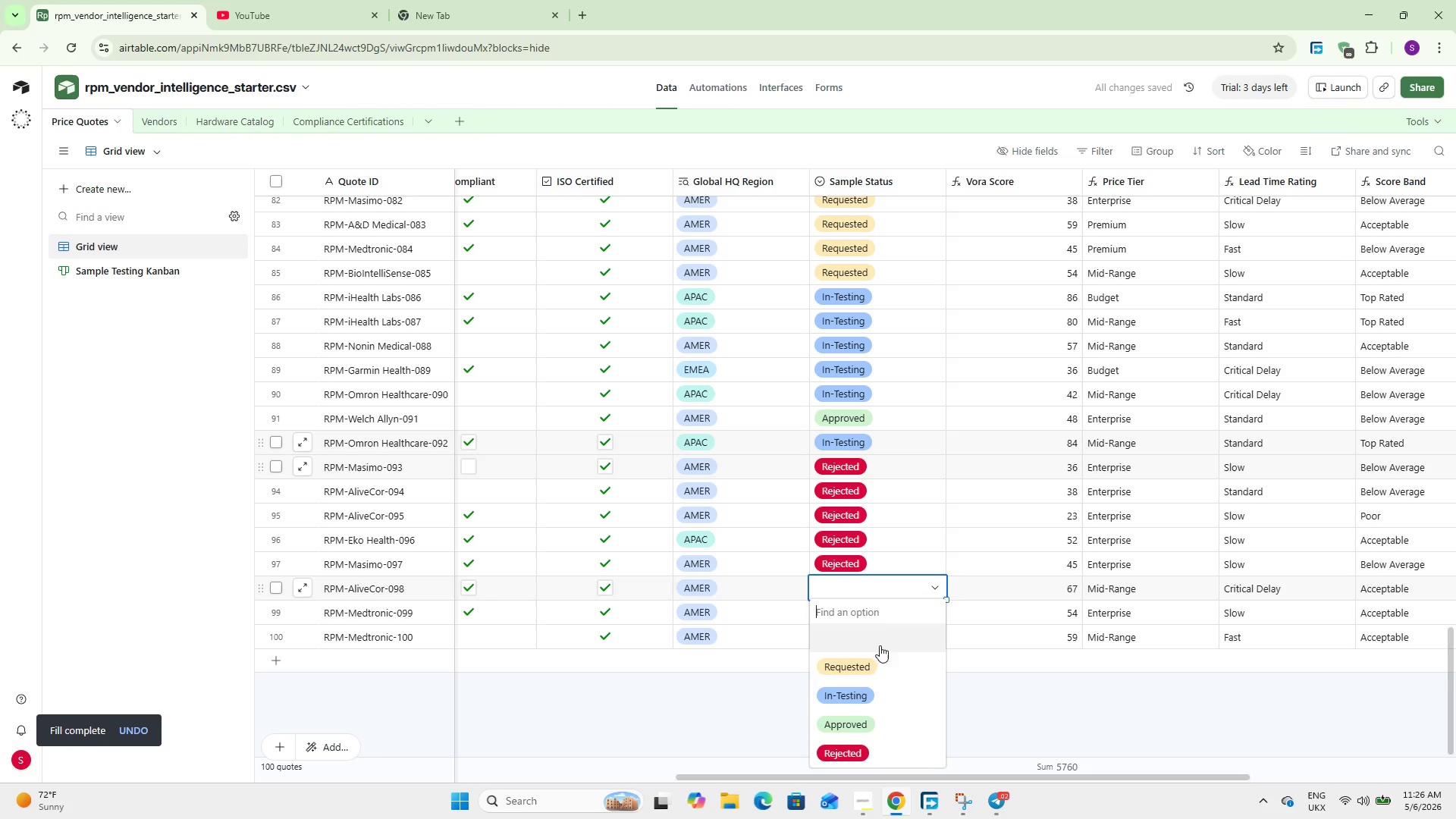 
left_click([875, 670])
 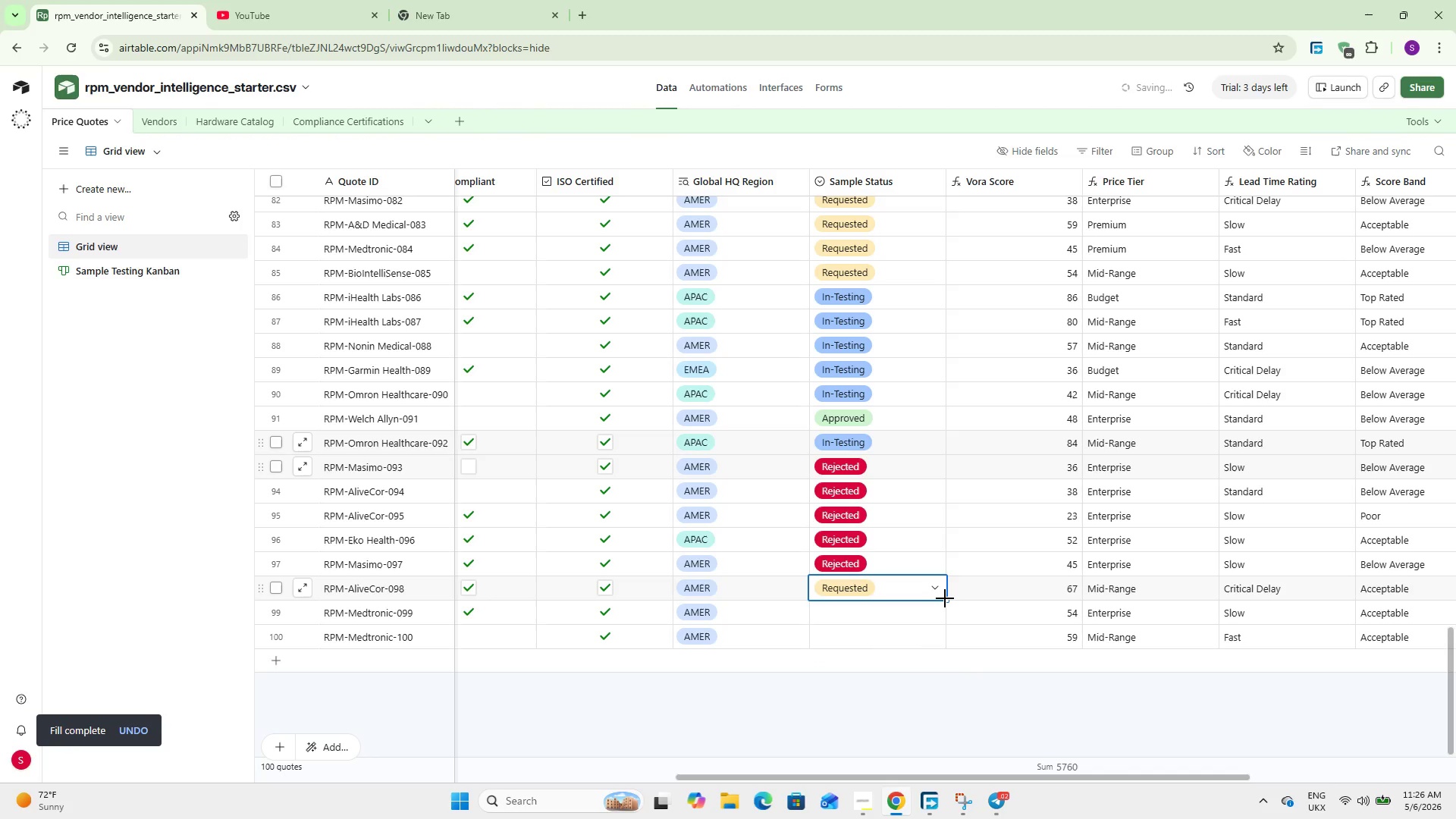 
left_click_drag(start_coordinate=[945, 598], to_coordinate=[937, 649])
 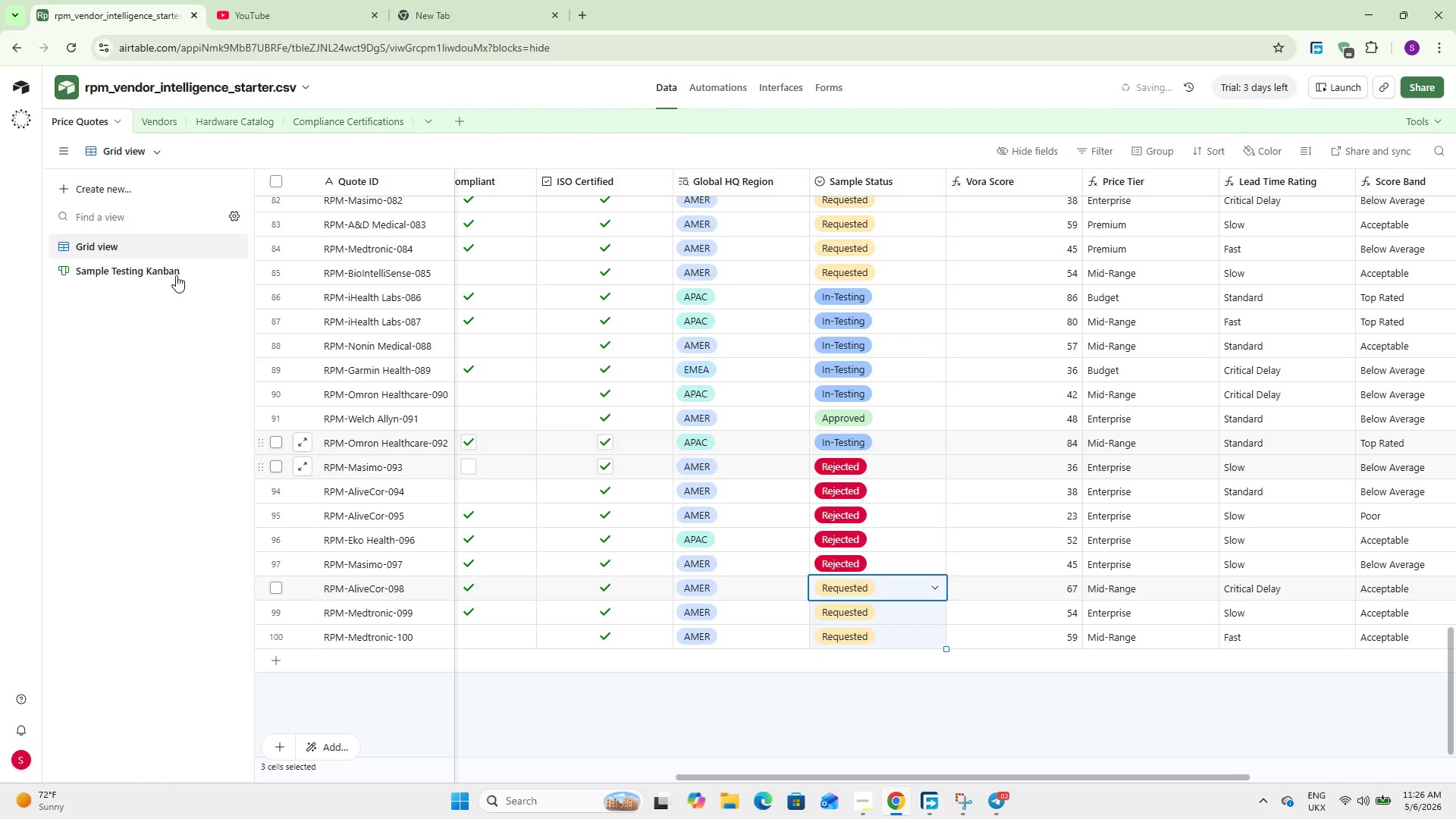 
left_click([152, 264])
 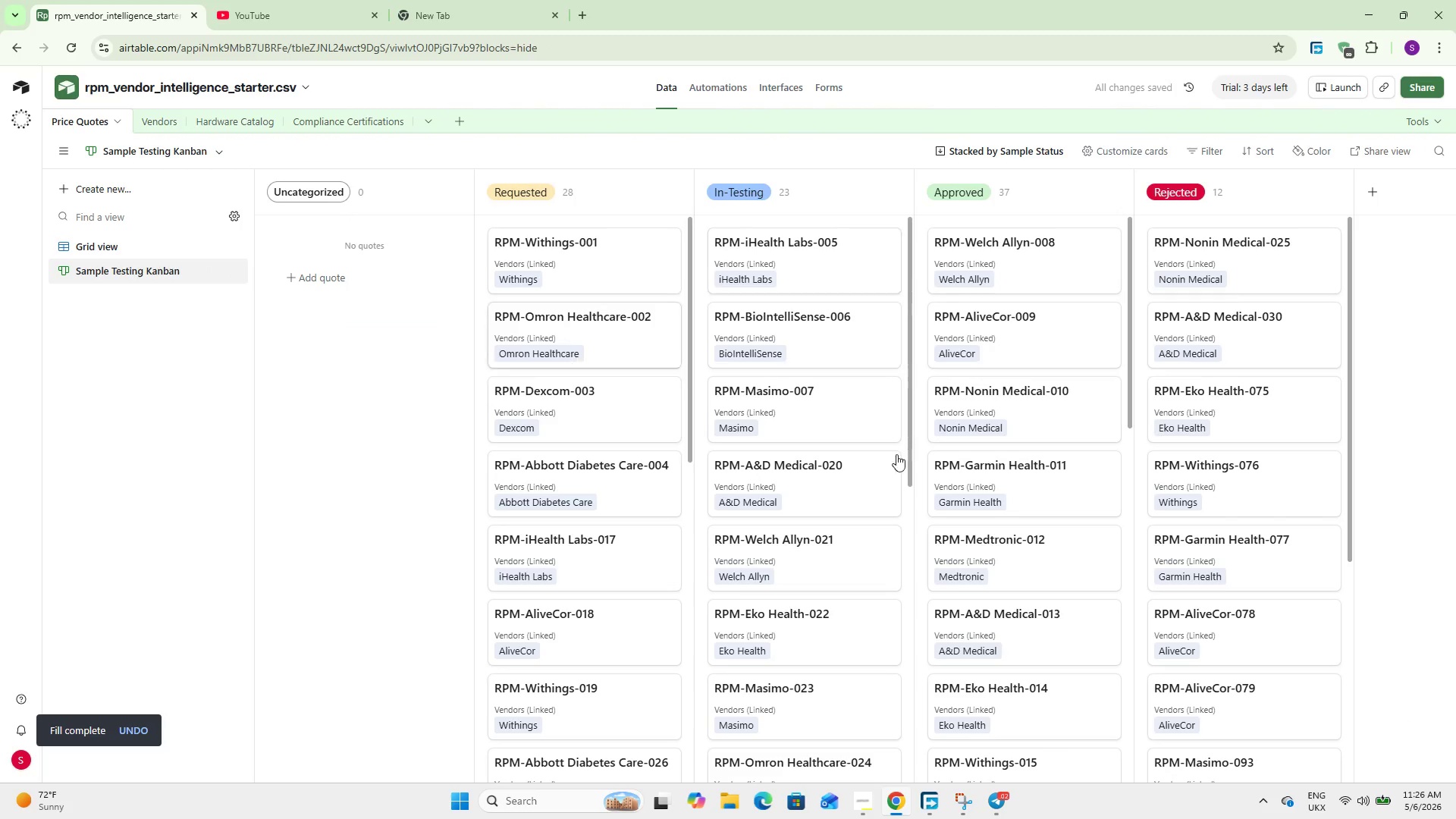 
scroll: coordinate [628, 406], scroll_direction: down, amount: 26.0
 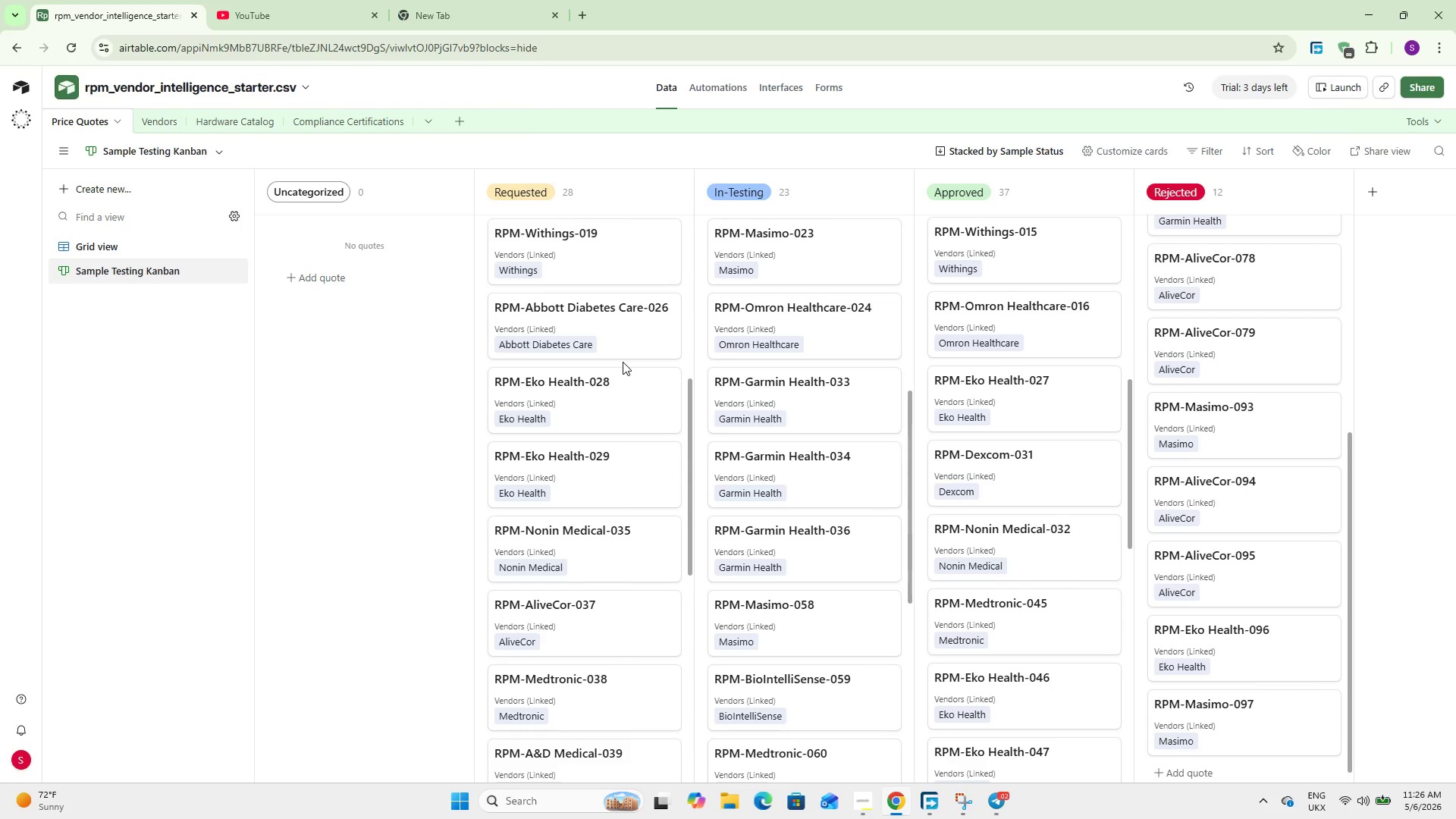 
wait(10.84)
 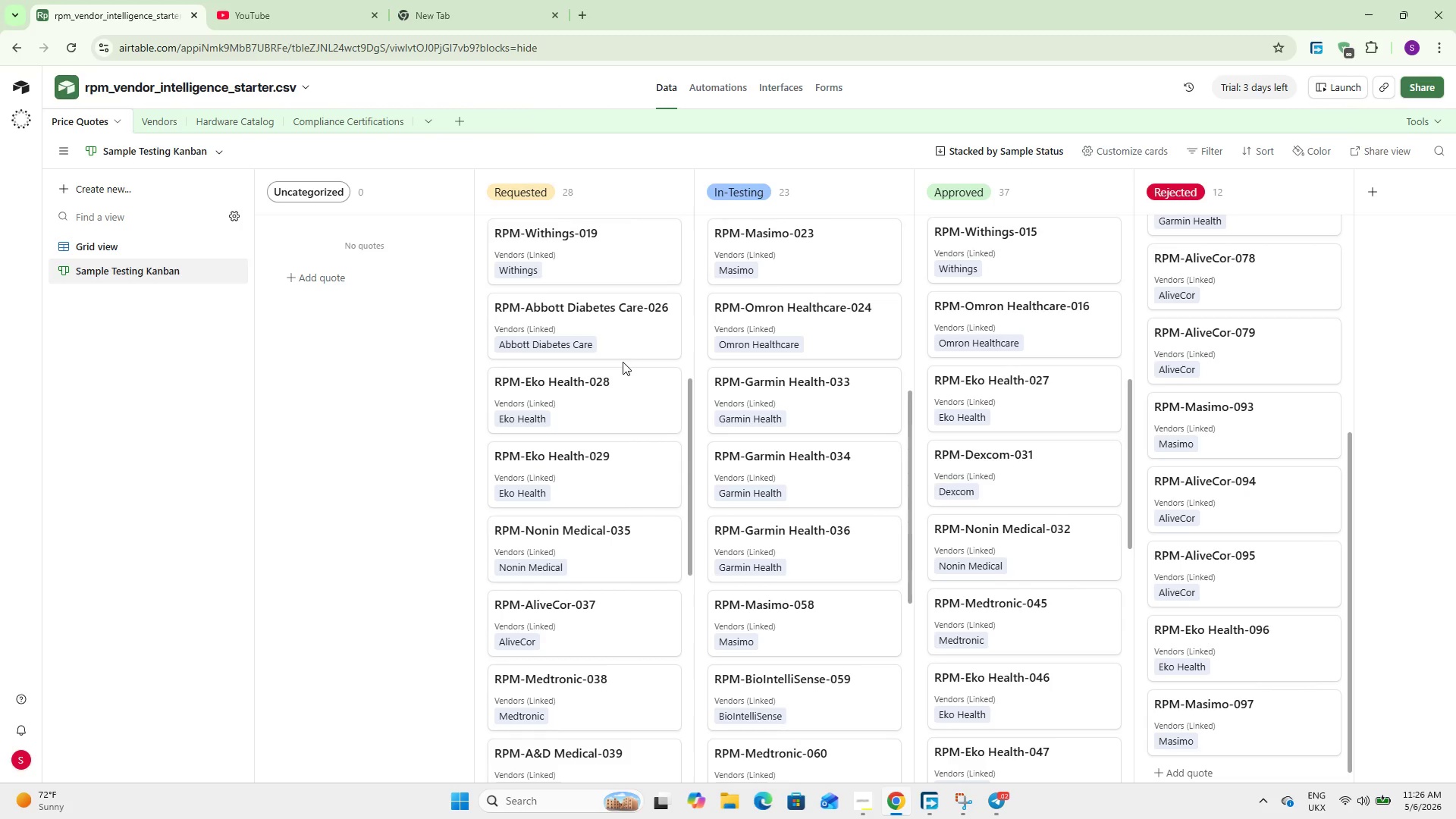 
left_click([1117, 147])
 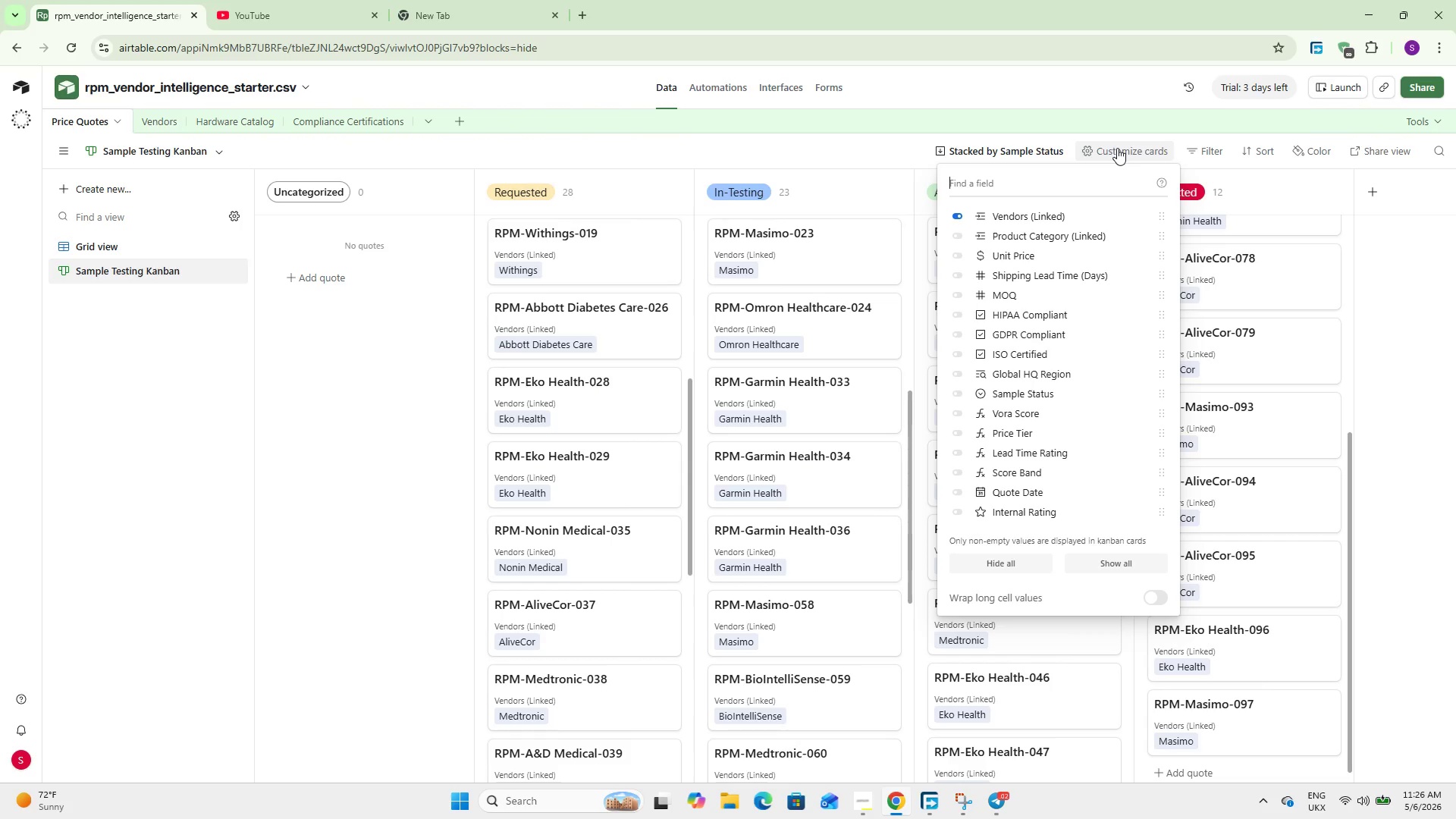 
wait(14.8)
 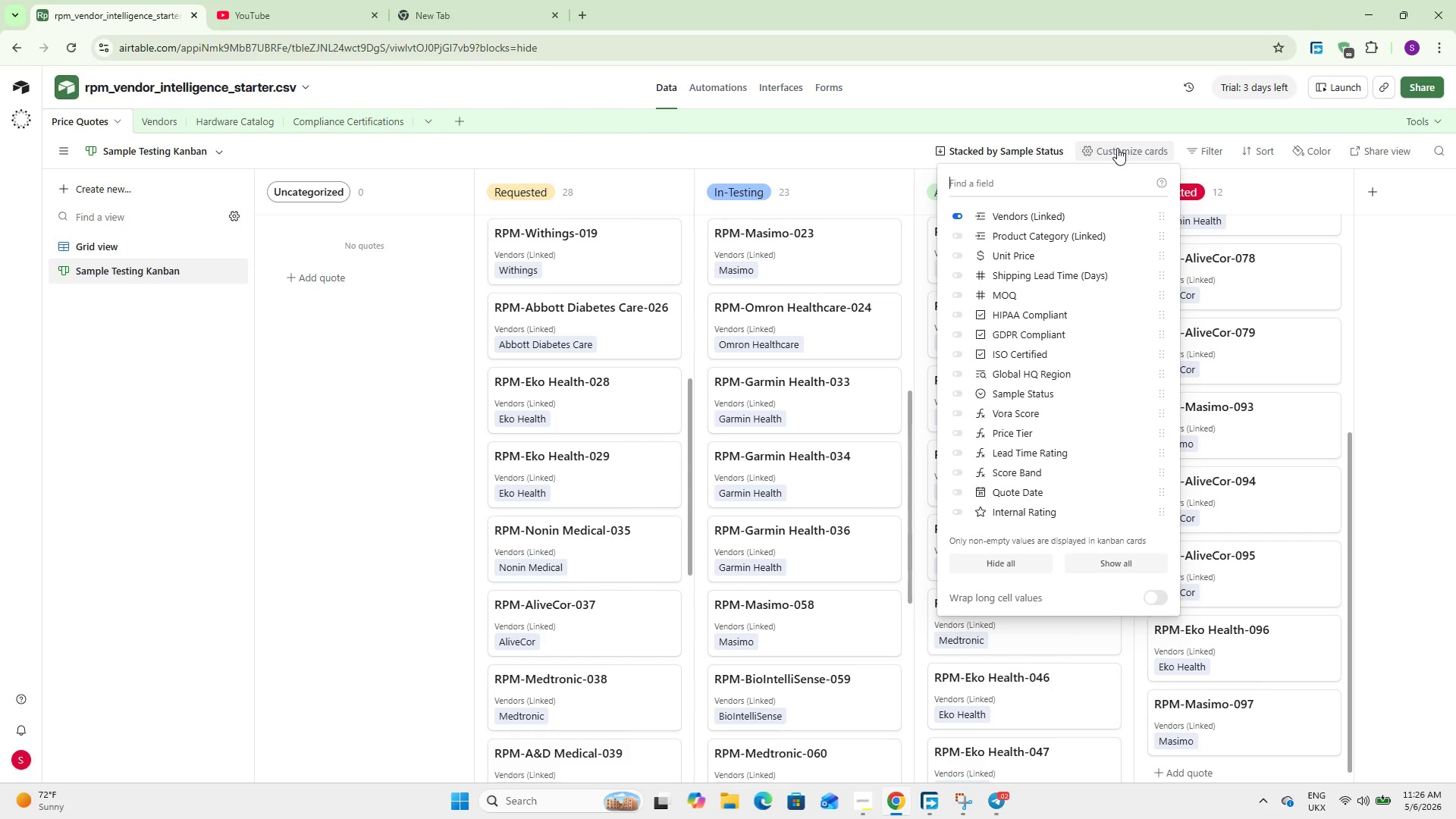 
scroll: coordinate [1053, 480], scroll_direction: down, amount: 5.0
 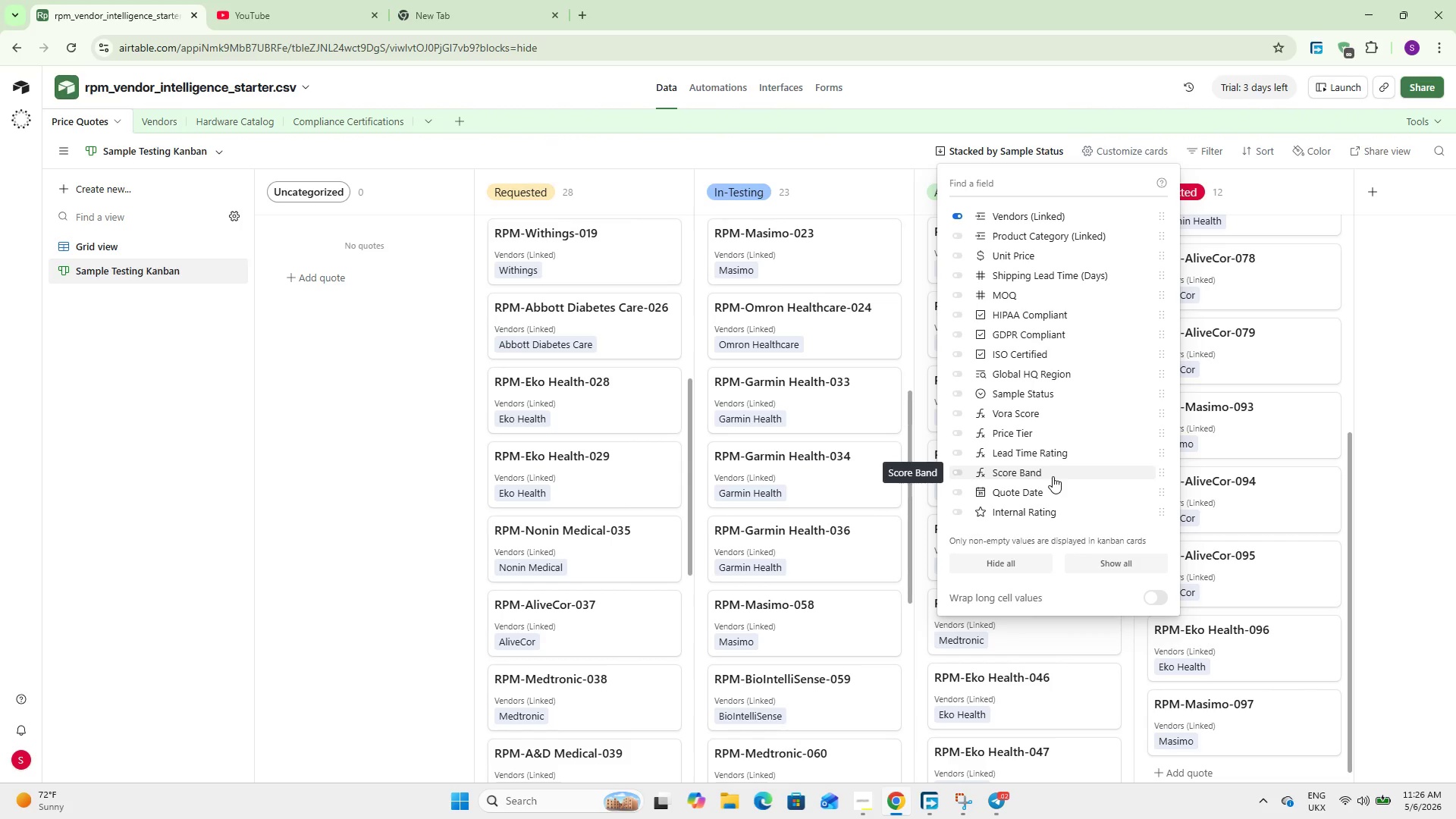 
wait(5.02)
 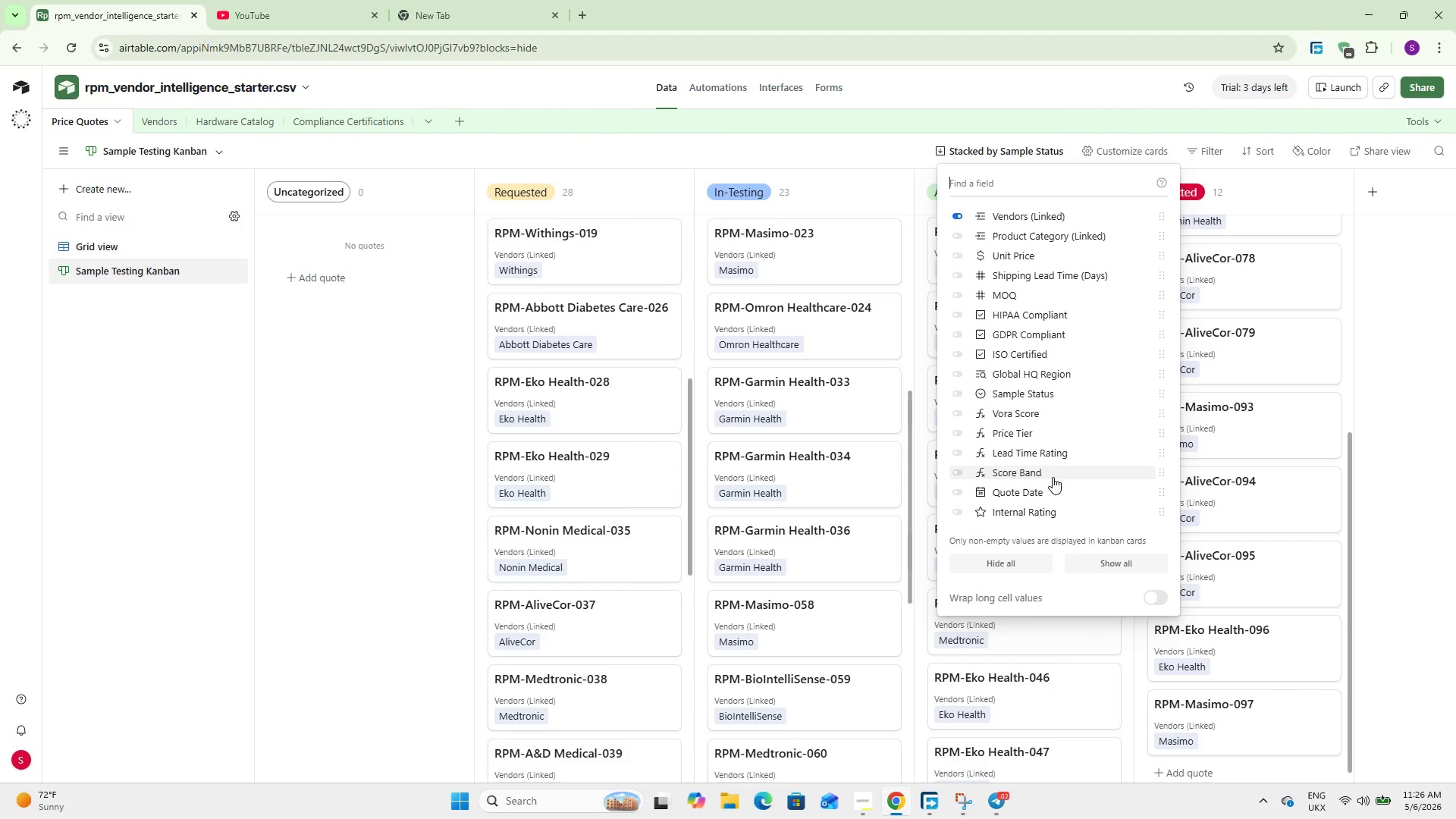 
scroll: coordinate [1053, 476], scroll_direction: up, amount: 1.0
 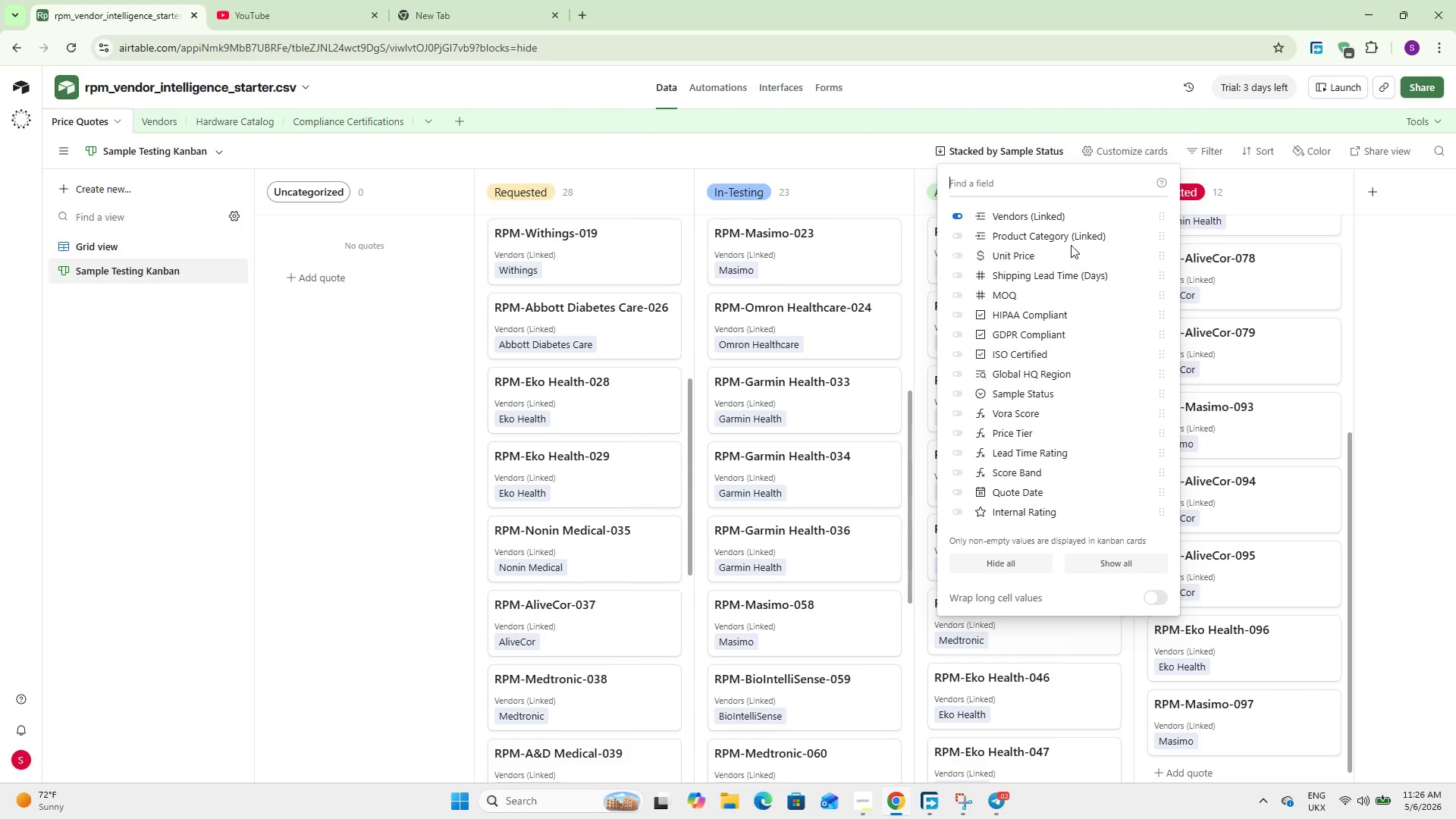 
left_click([1087, 228])
 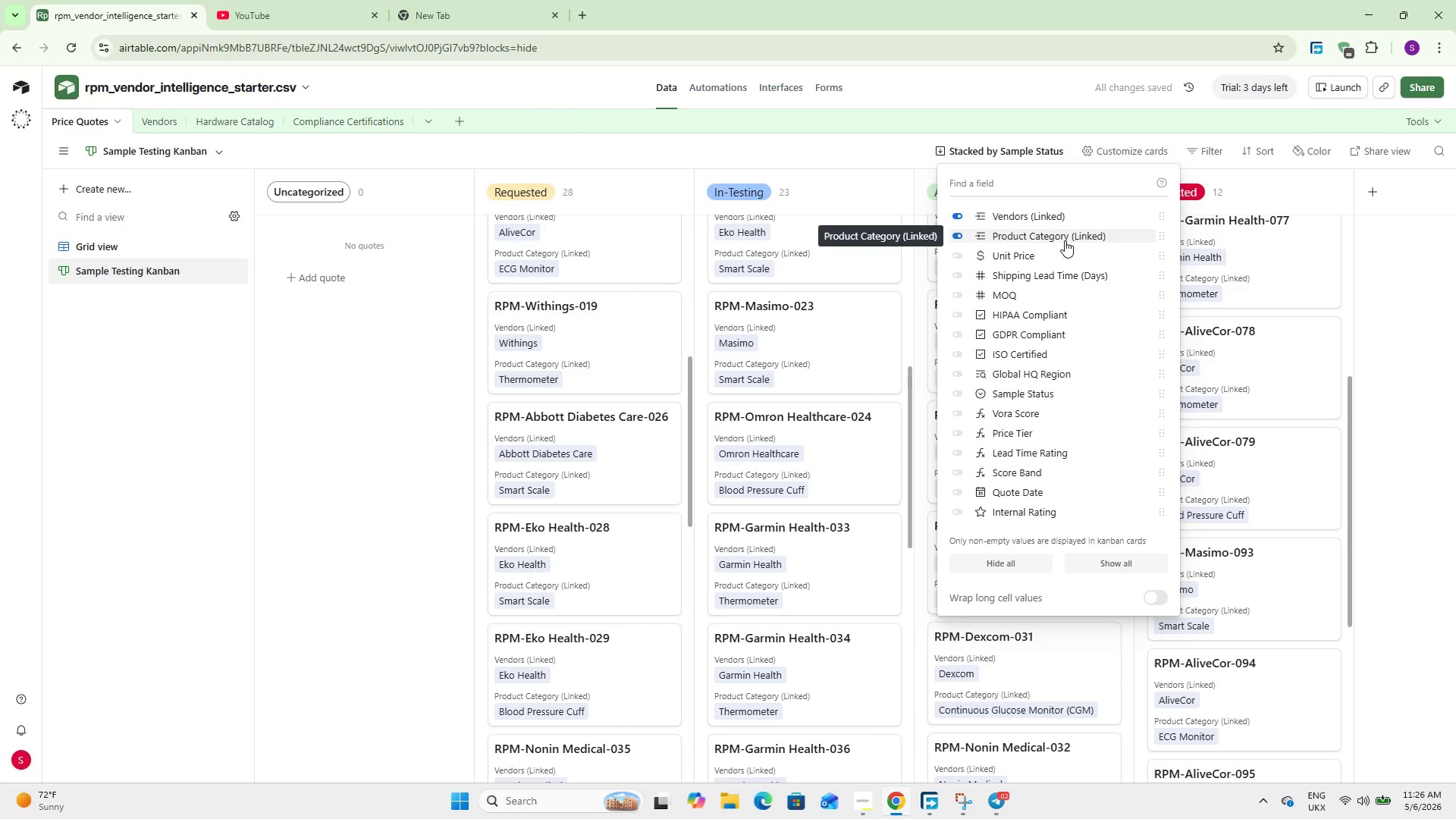 
left_click([1054, 256])
 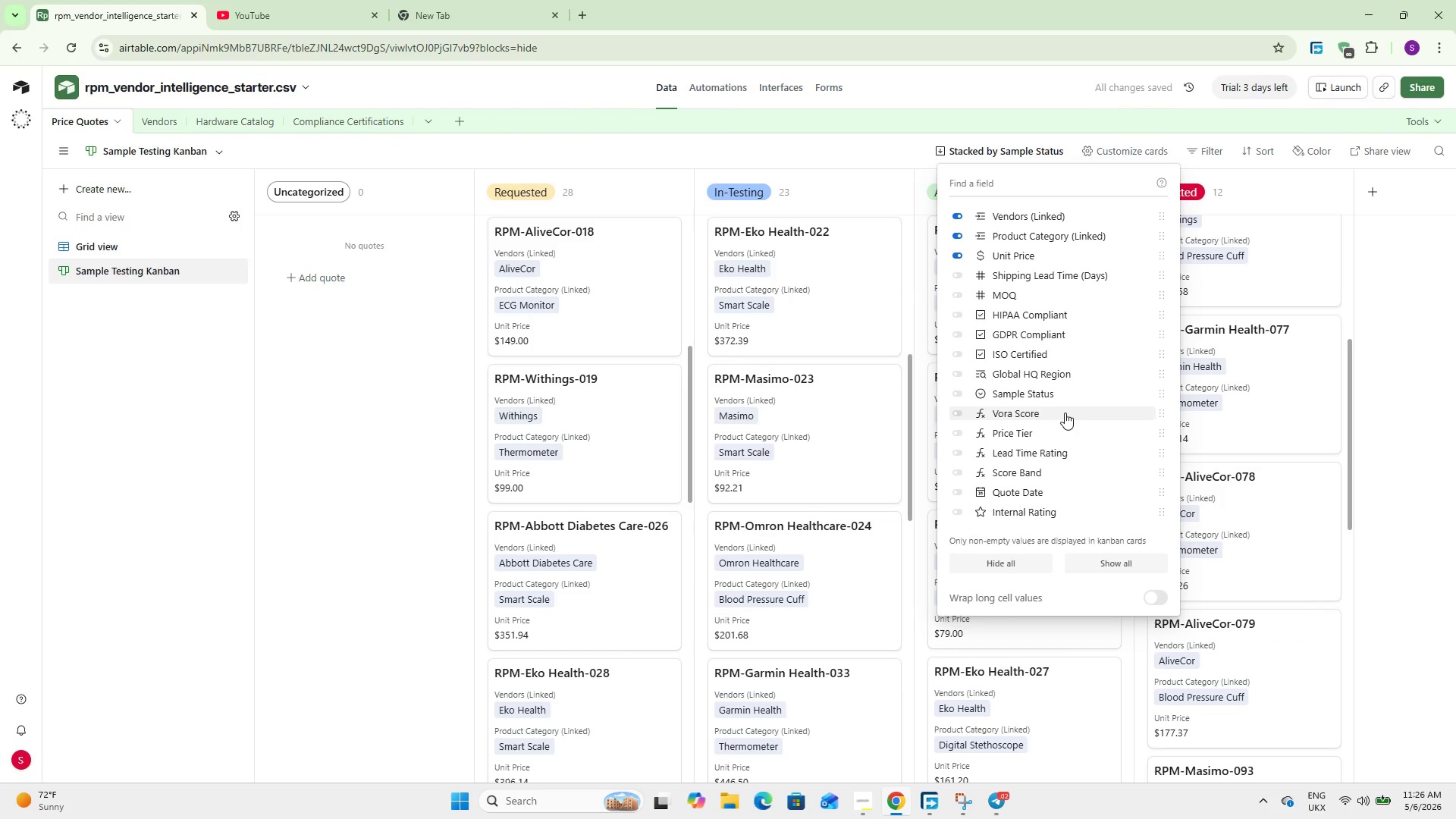 
left_click([1065, 413])
 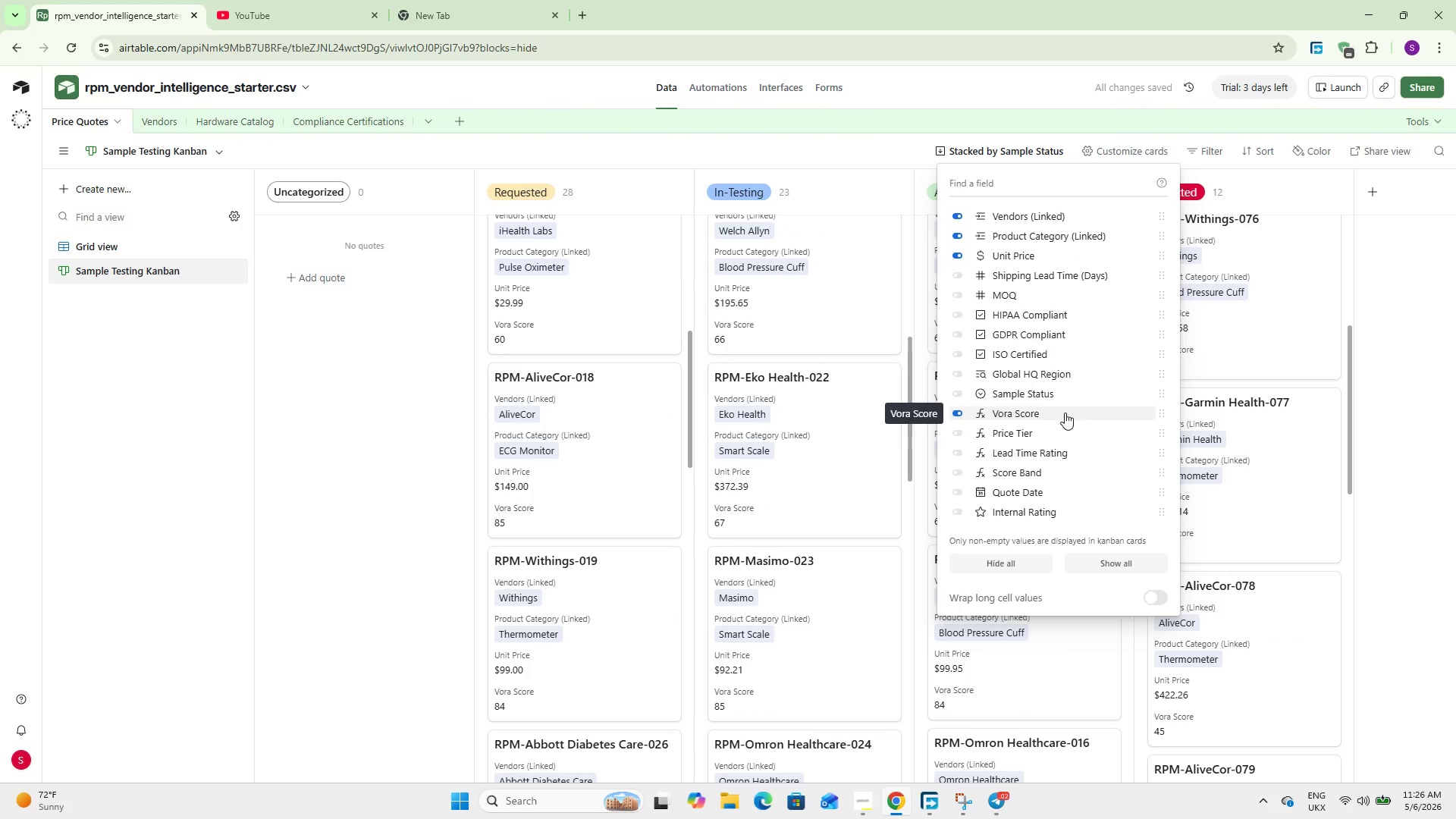 
left_click([1041, 469])
 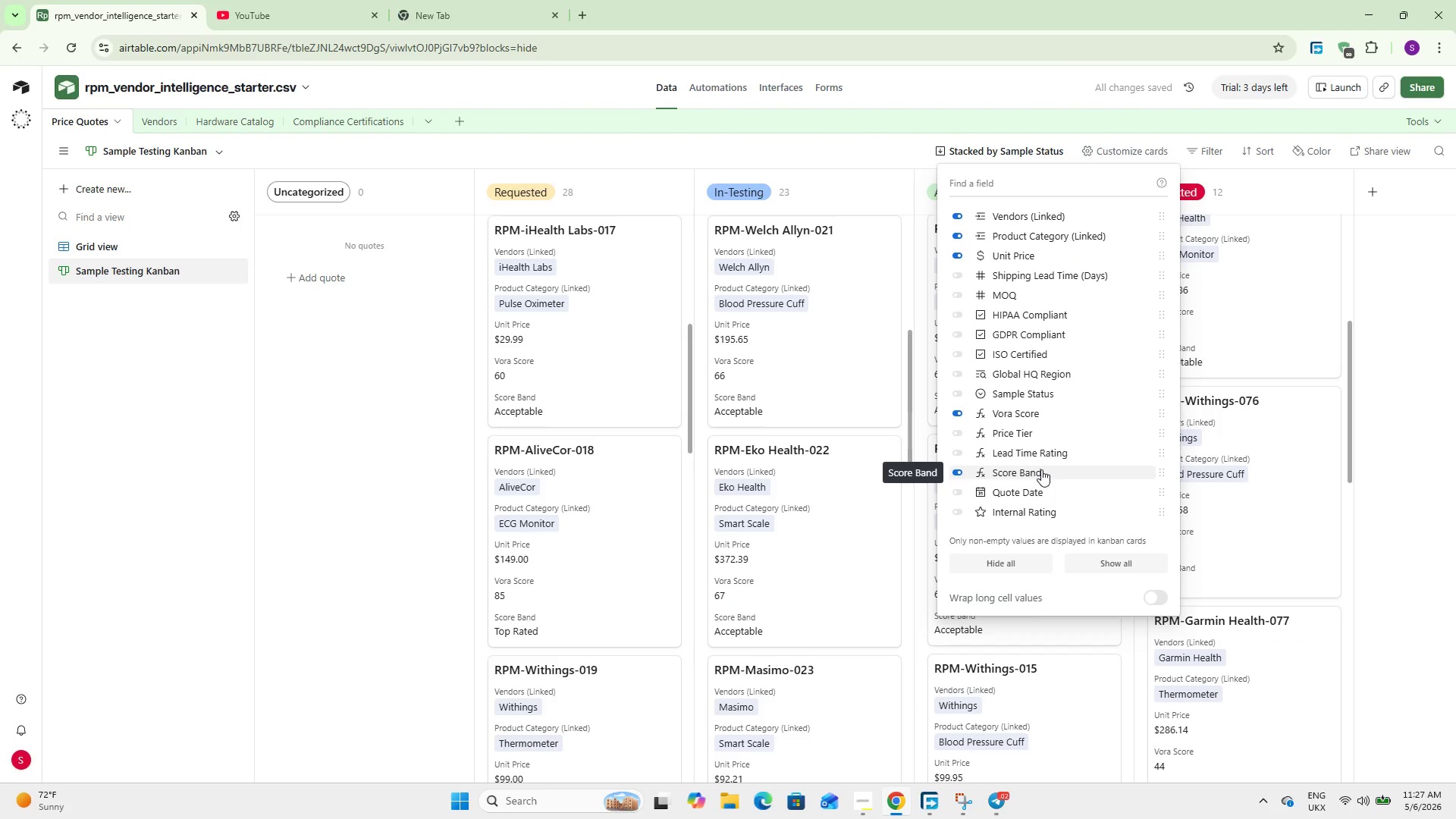 
left_click([278, 450])
 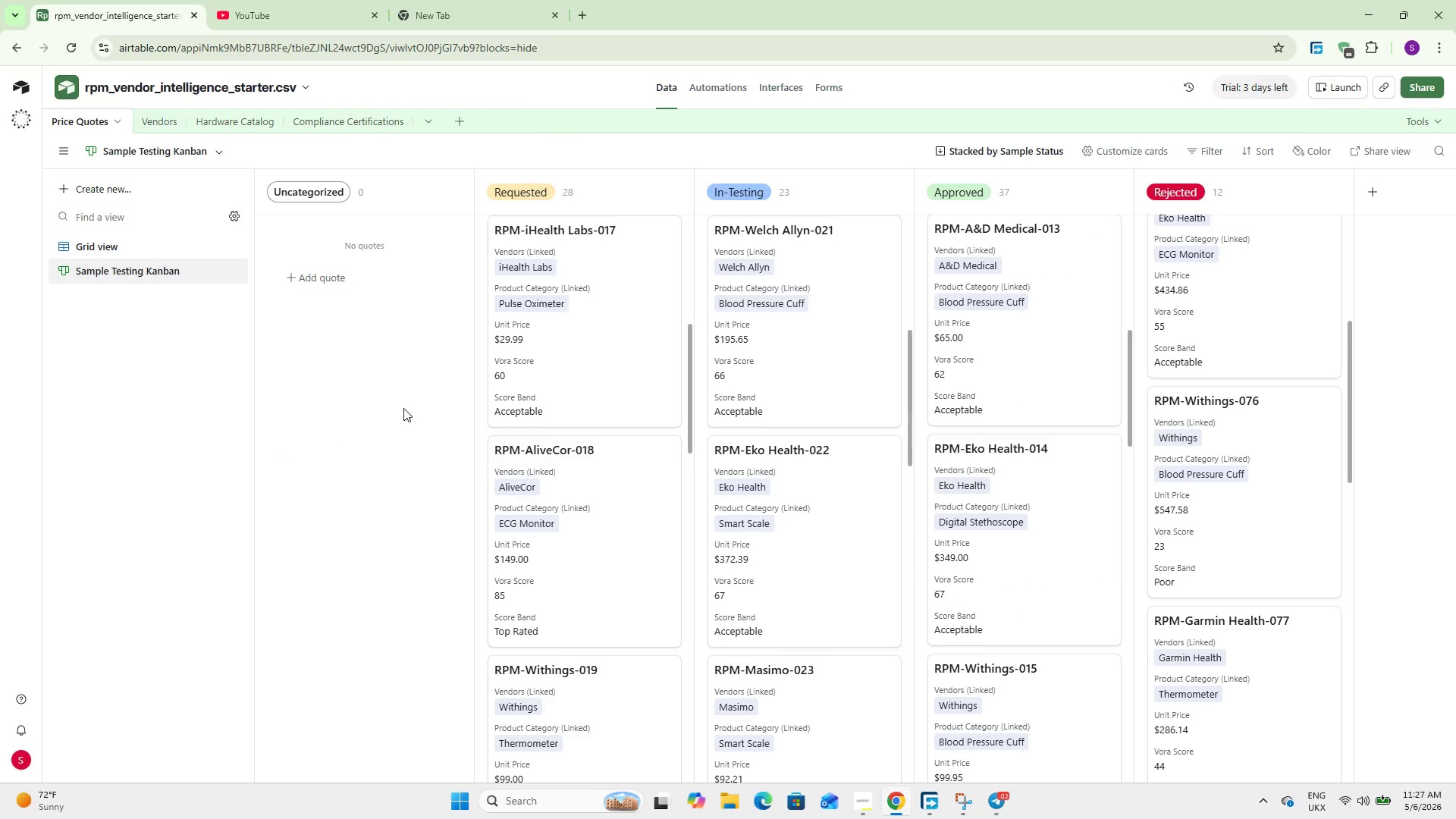 
wait(7.64)
 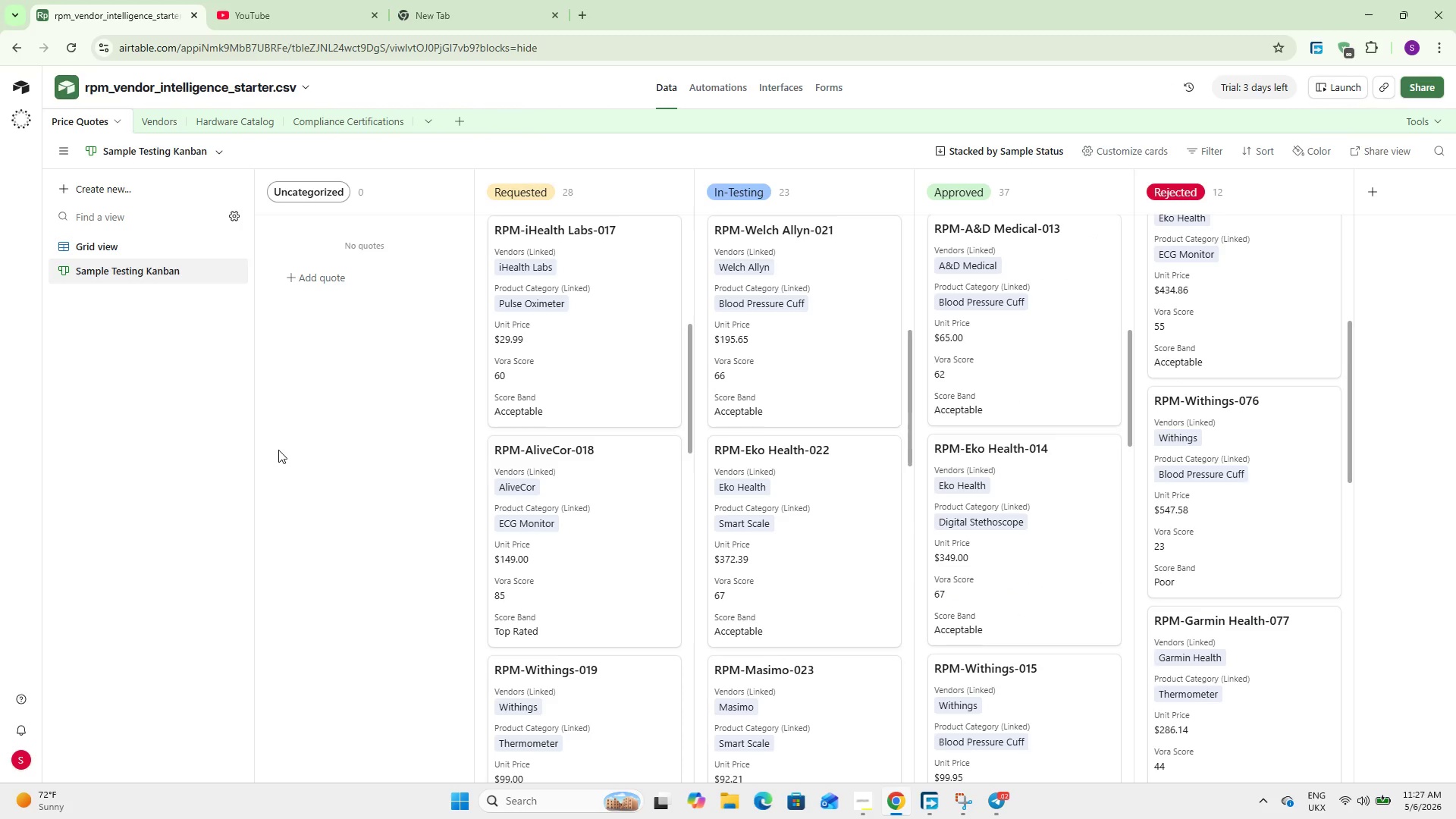 
left_click([1208, 143])
 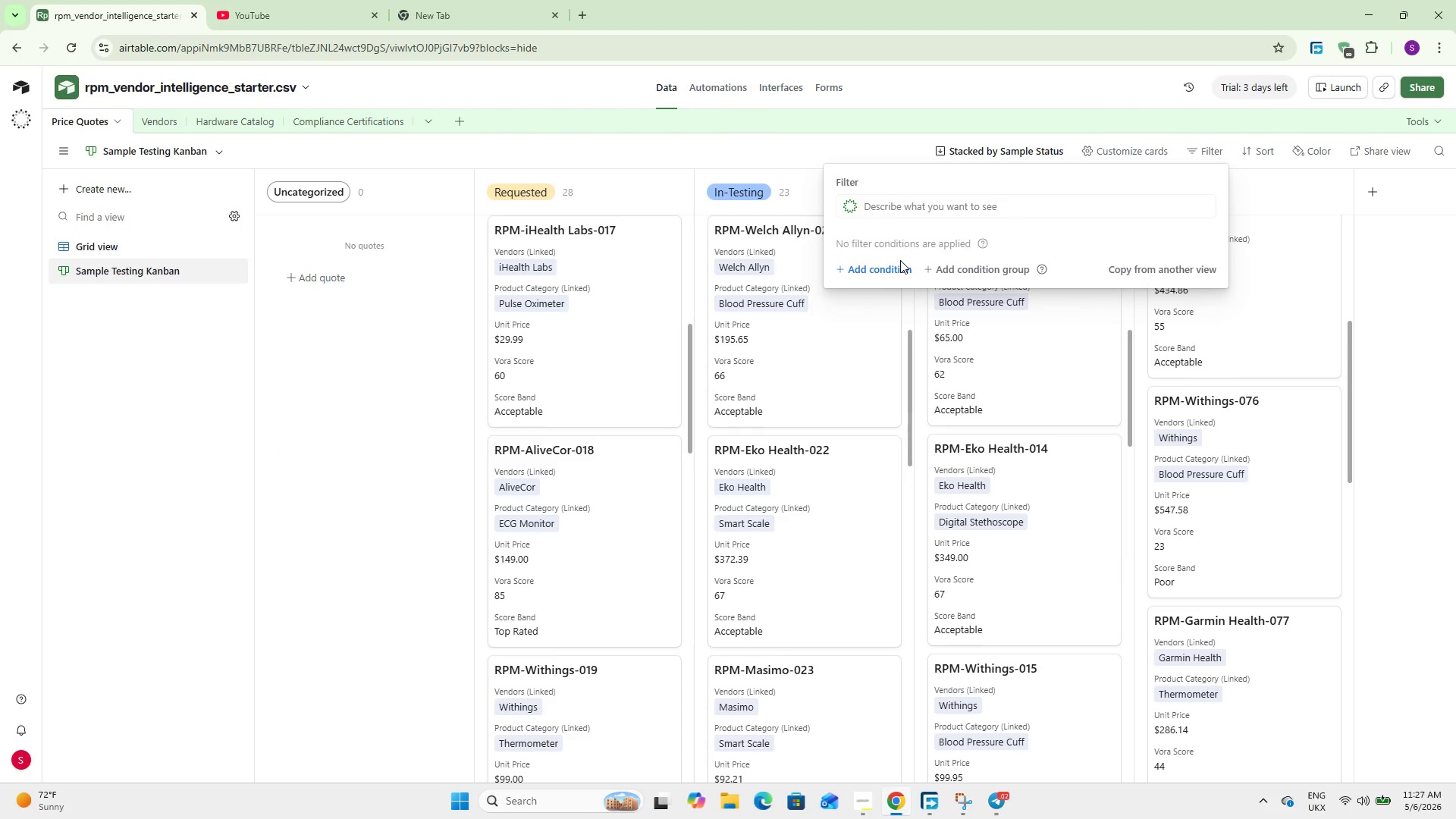 
left_click([895, 263])
 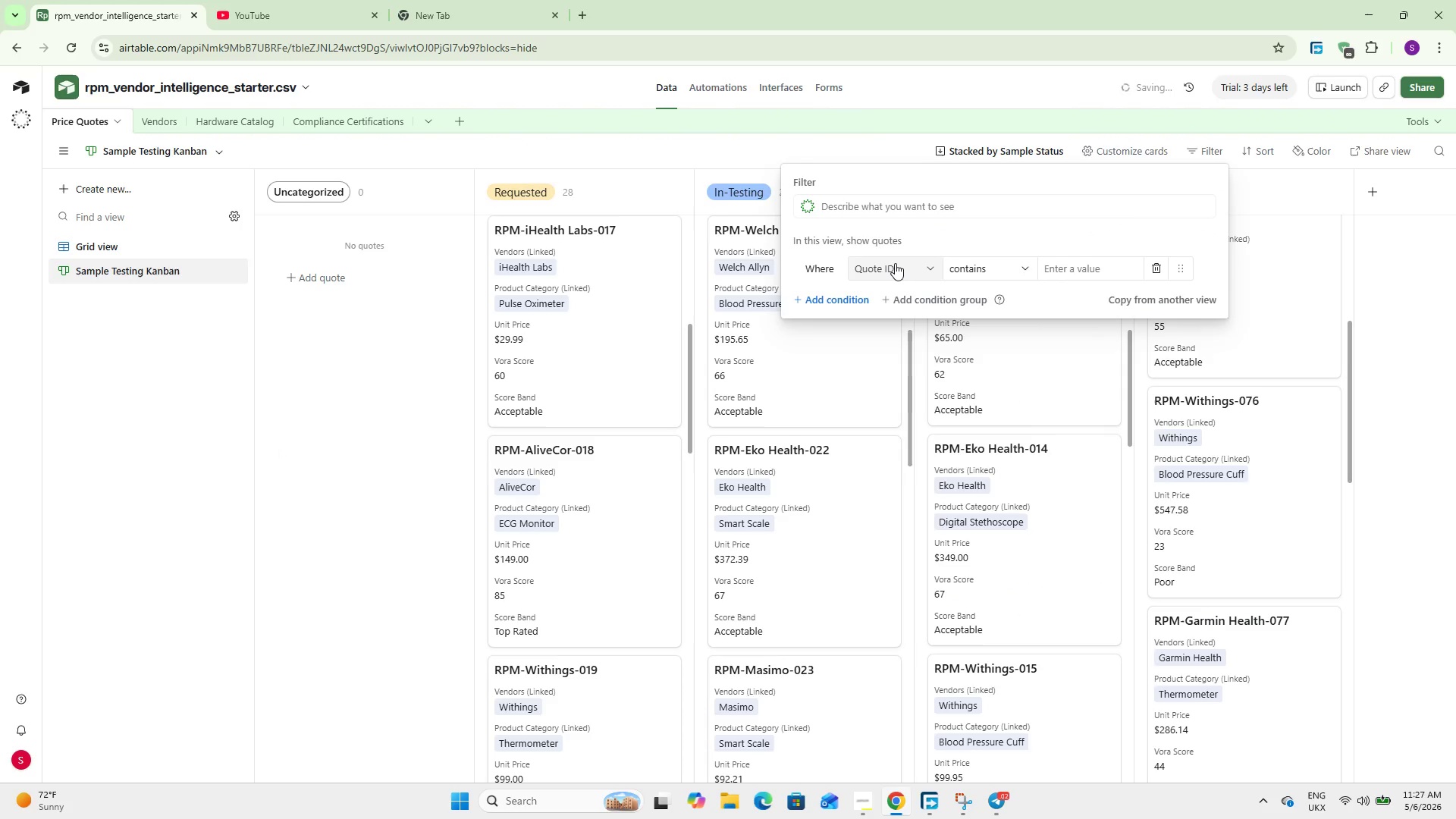 
left_click([895, 263])
 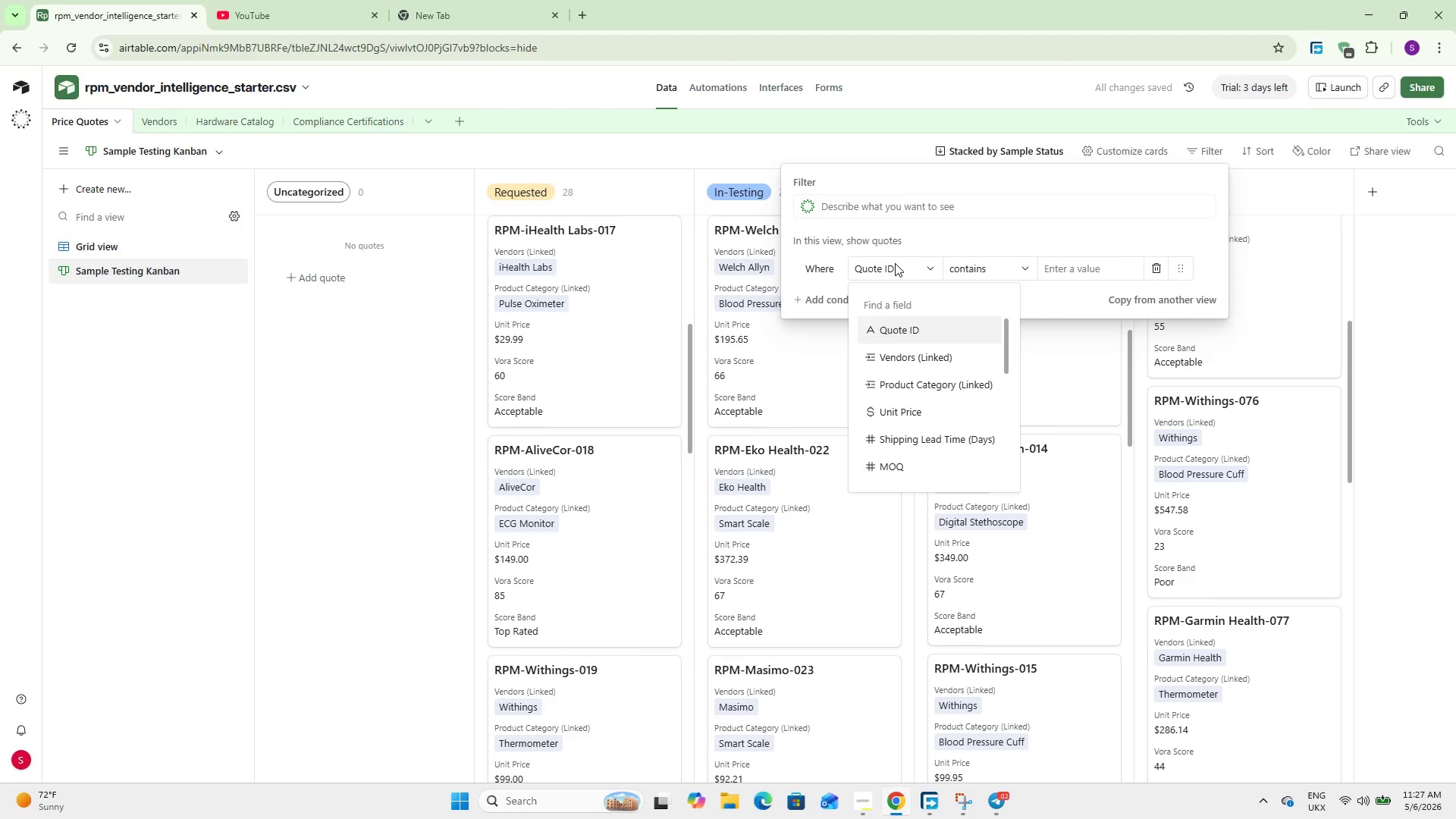 
type(sa)
 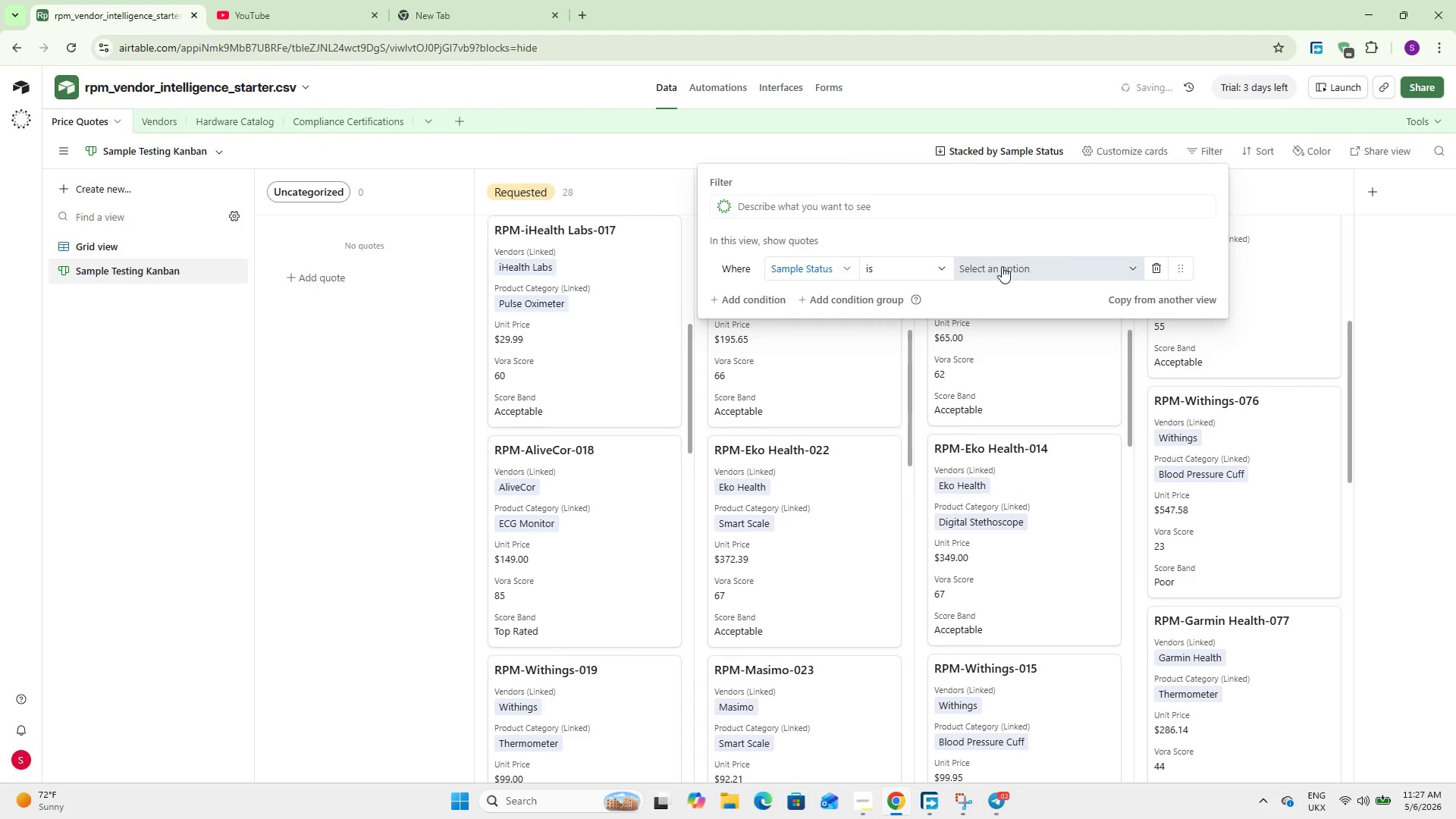 
left_click([911, 271])
 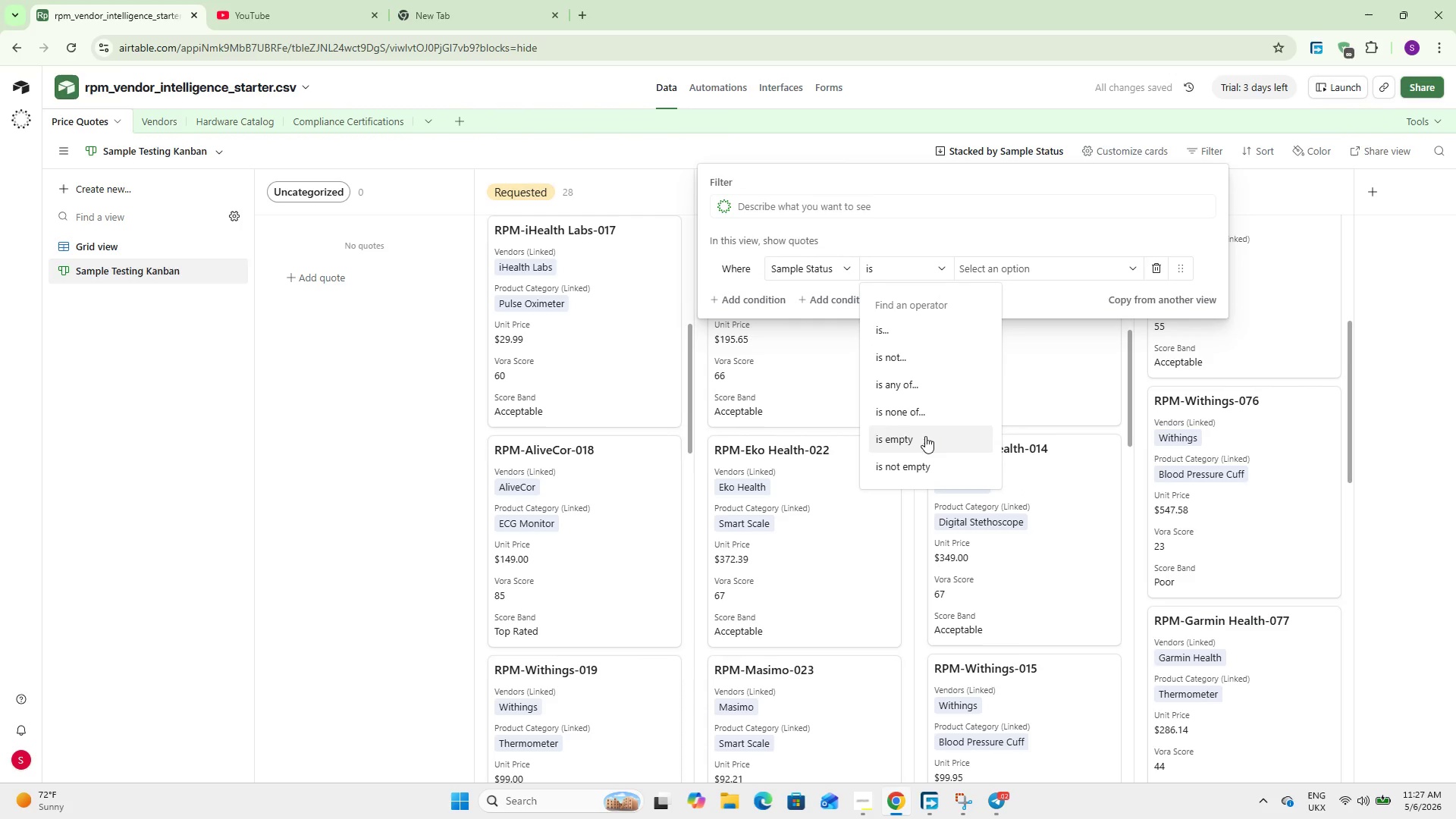 
left_click([920, 457])
 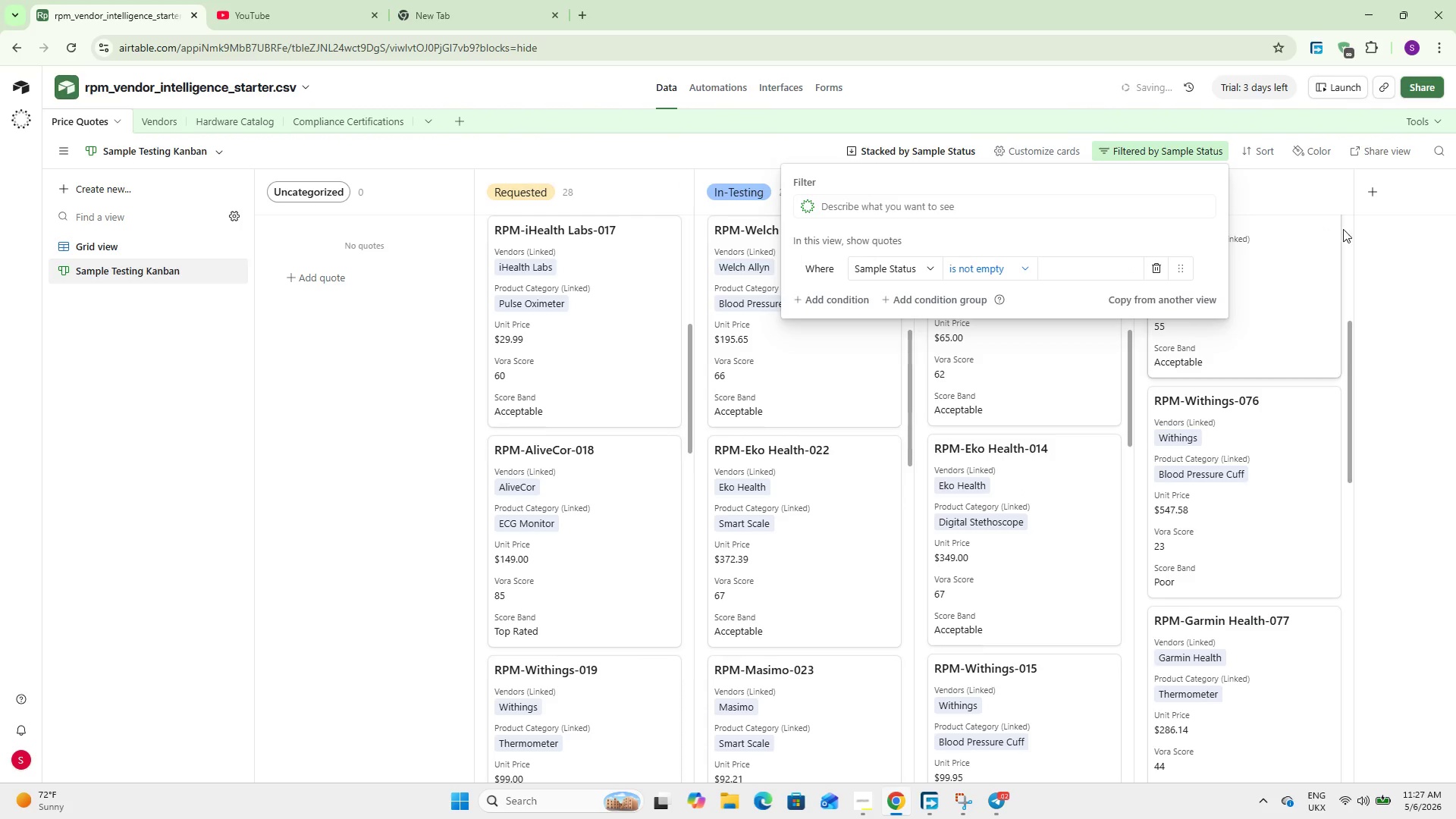 
left_click([1386, 271])
 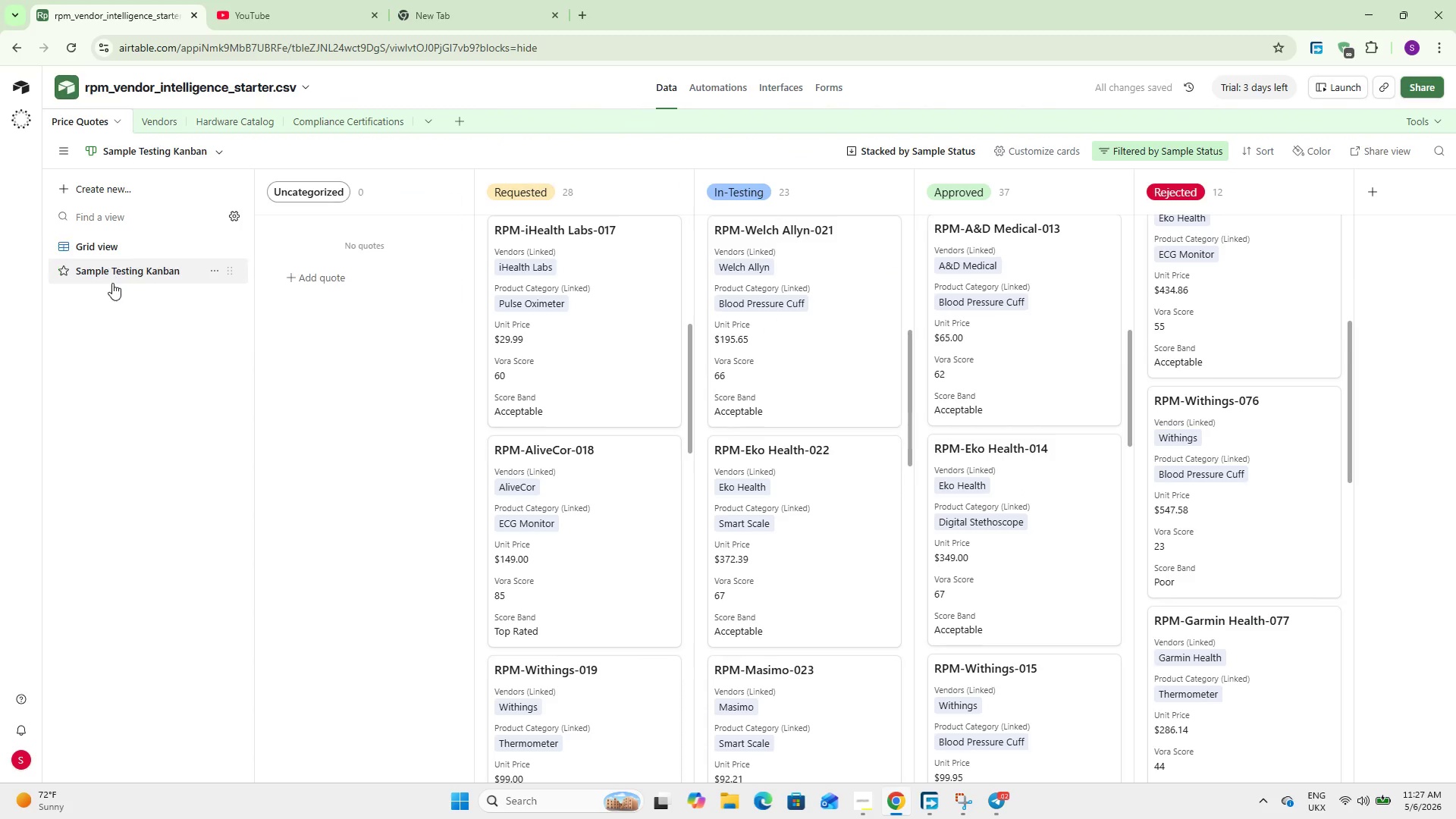 
wait(8.83)
 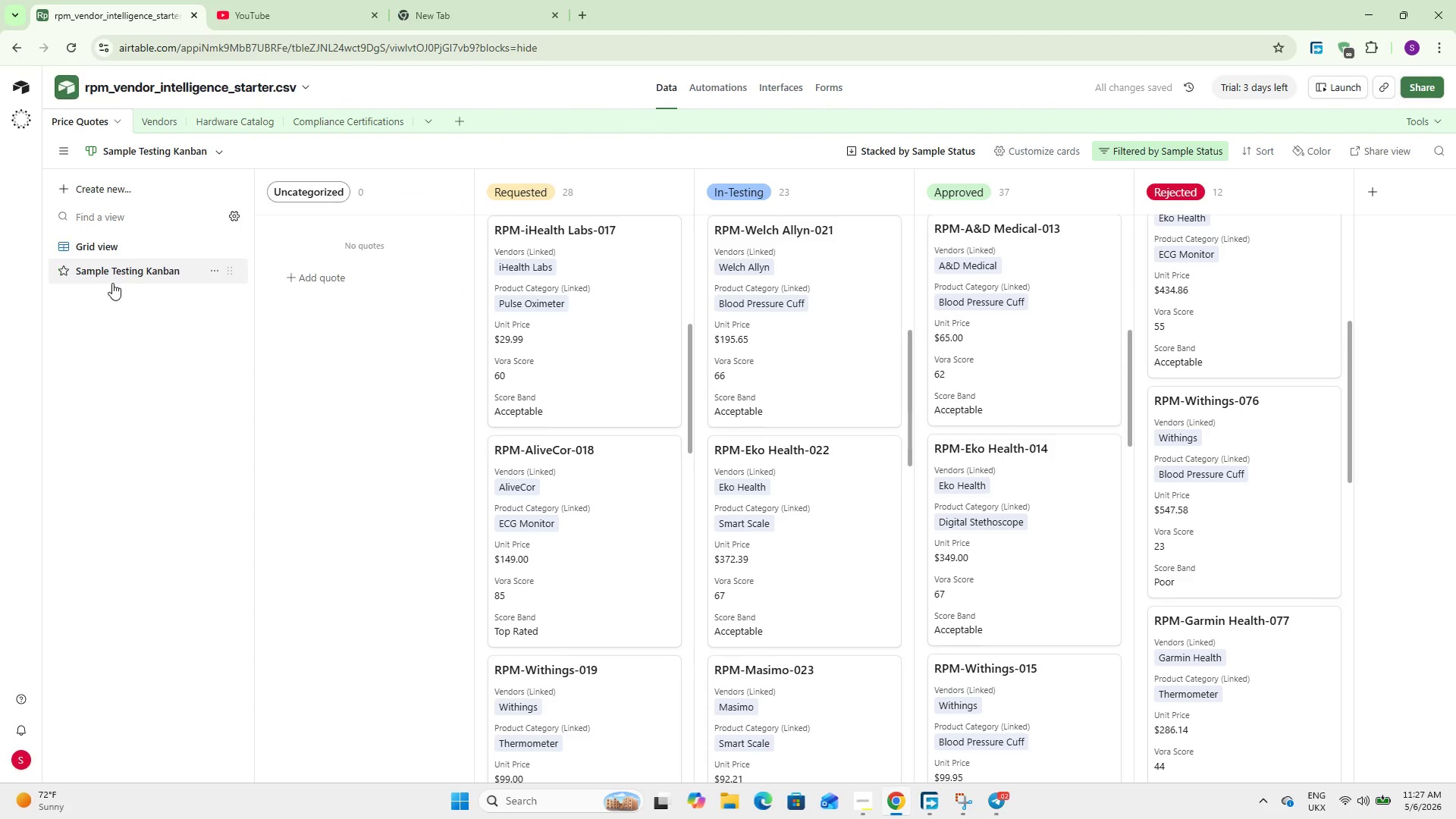 
left_click([143, 187])
 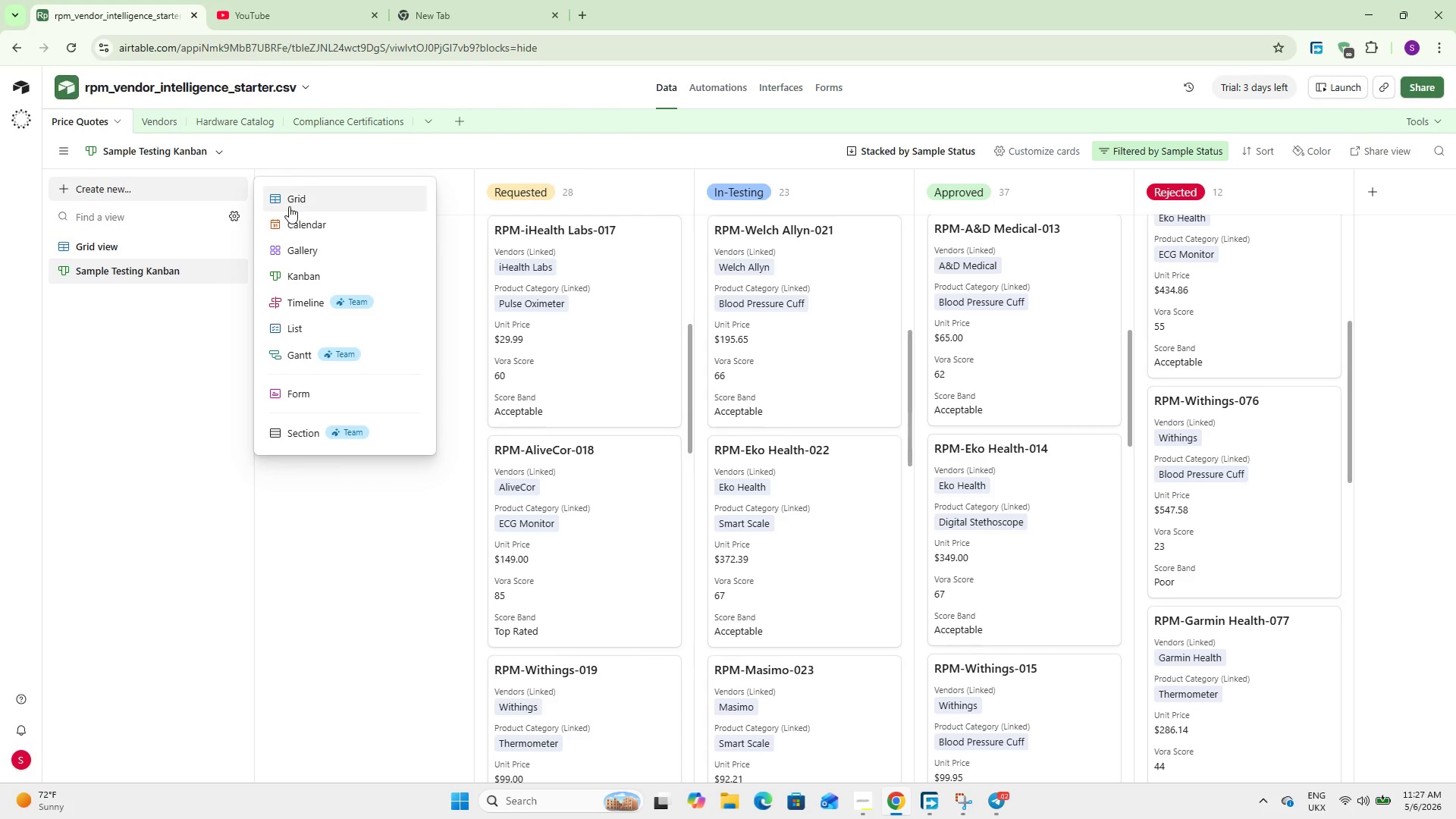 
left_click([289, 196])
 